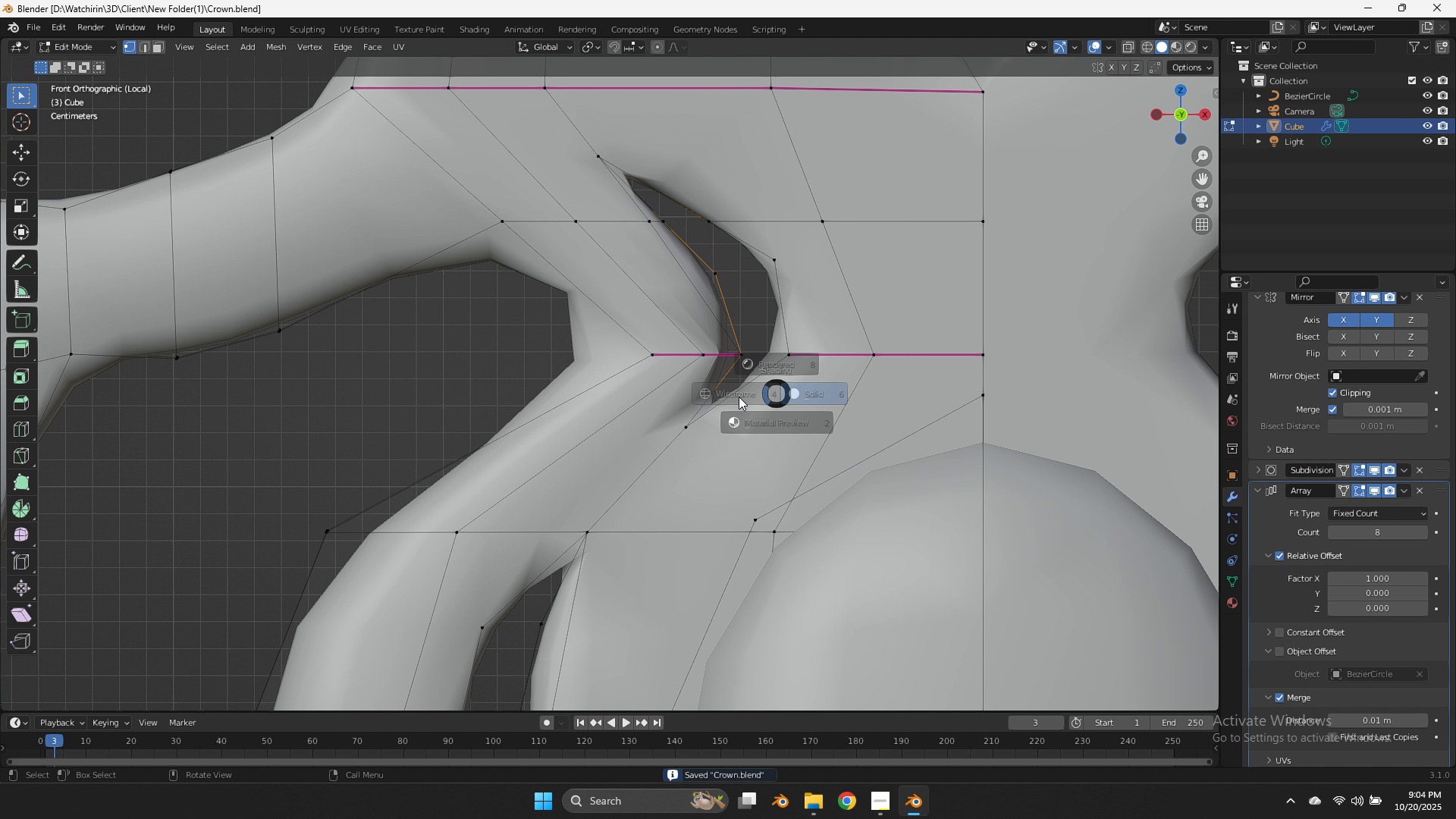 
type(zE)
 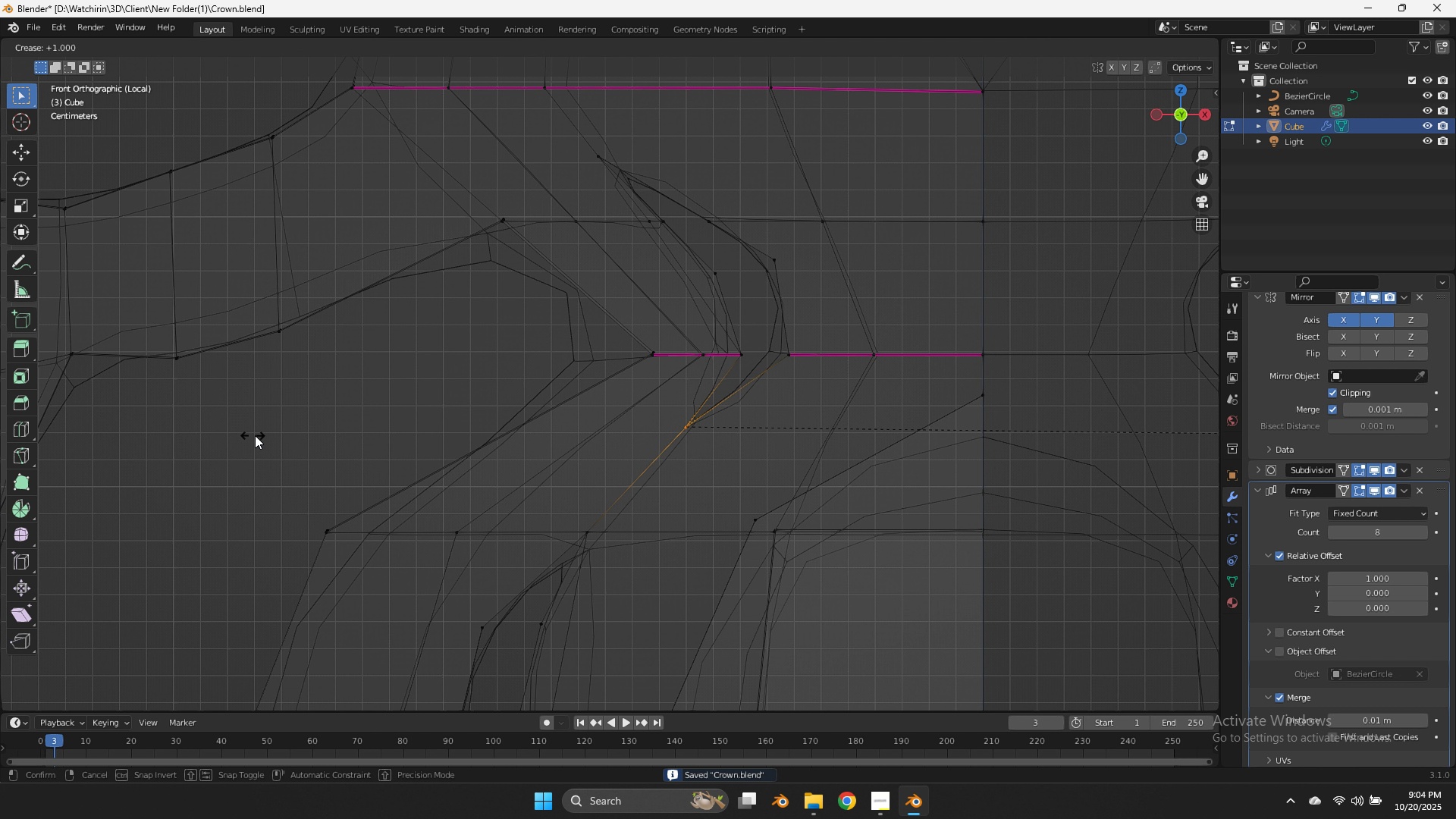 
left_click_drag(start_coordinate=[732, 399], to_coordinate=[660, 441])
 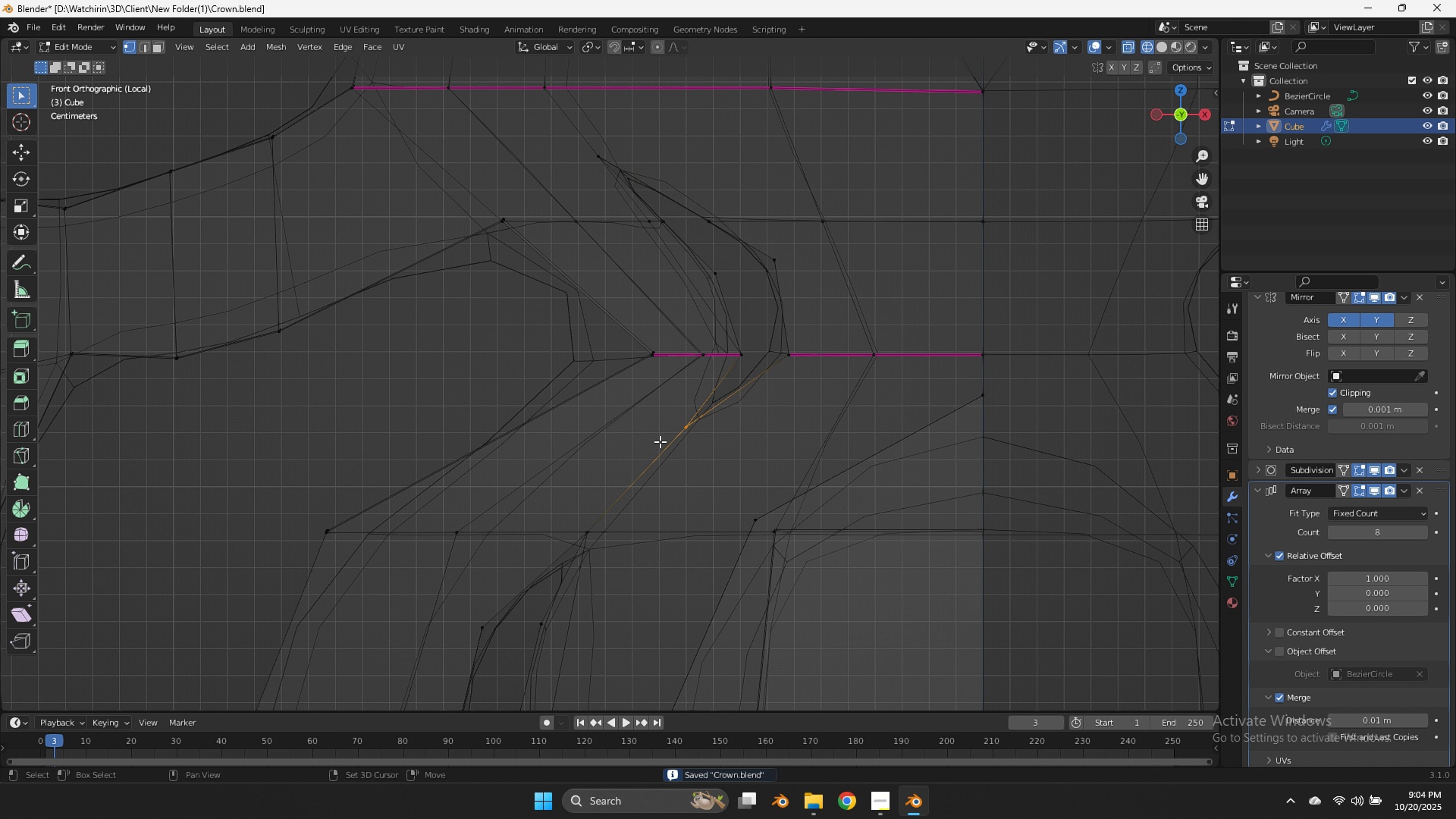 
left_click([256, 435])
 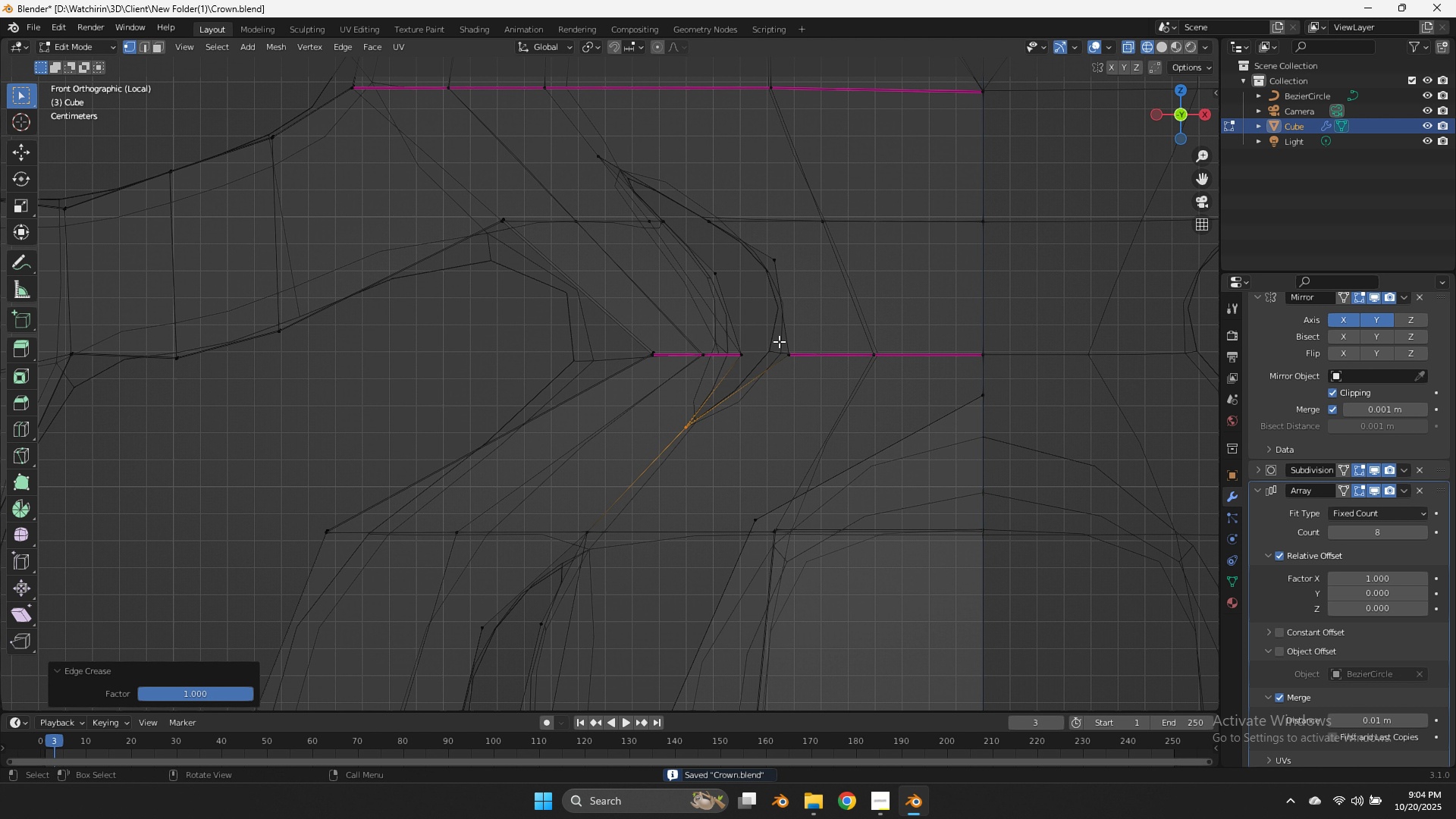 
left_click_drag(start_coordinate=[758, 337], to_coordinate=[603, 368])
 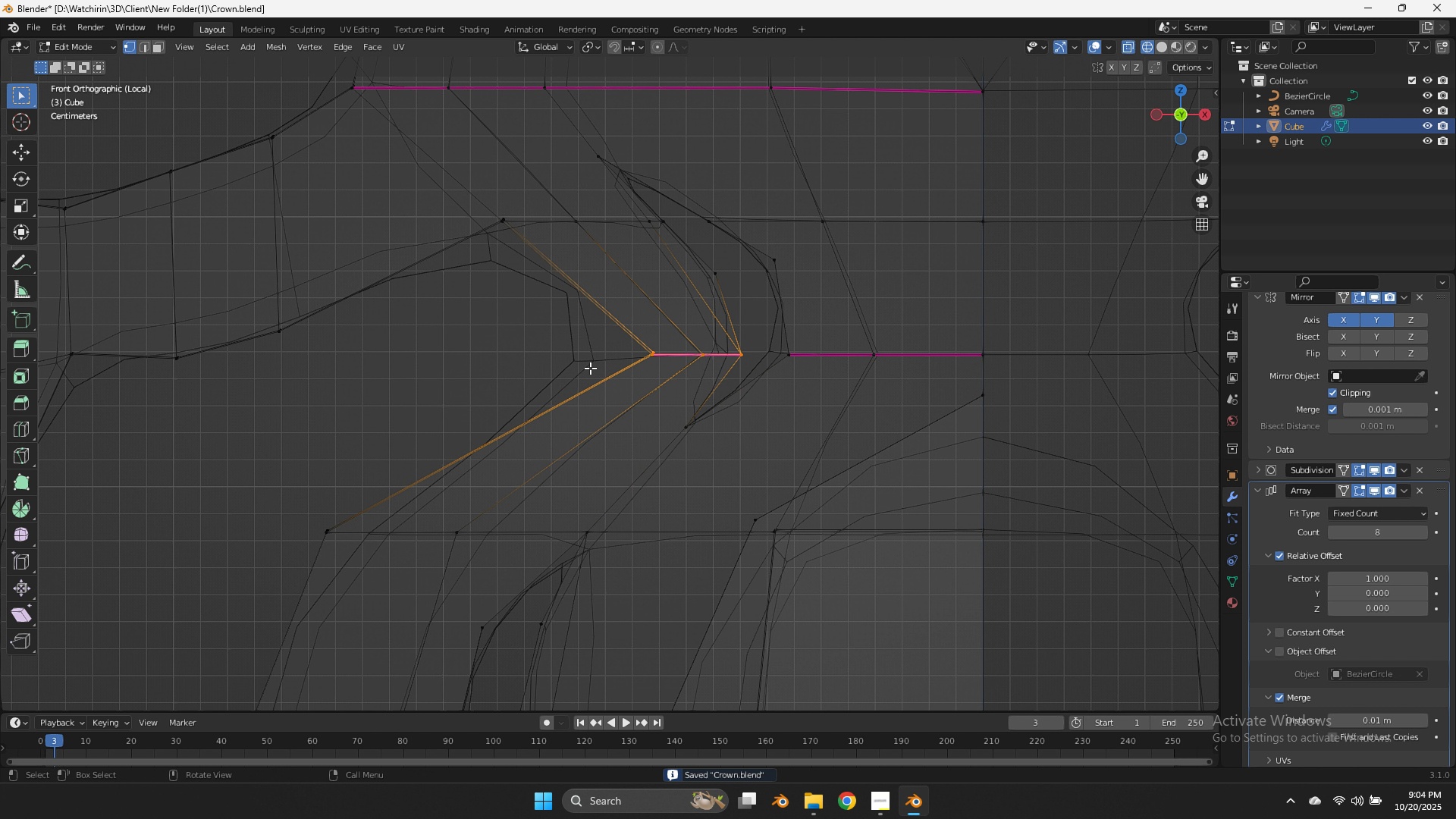 
key(G)
 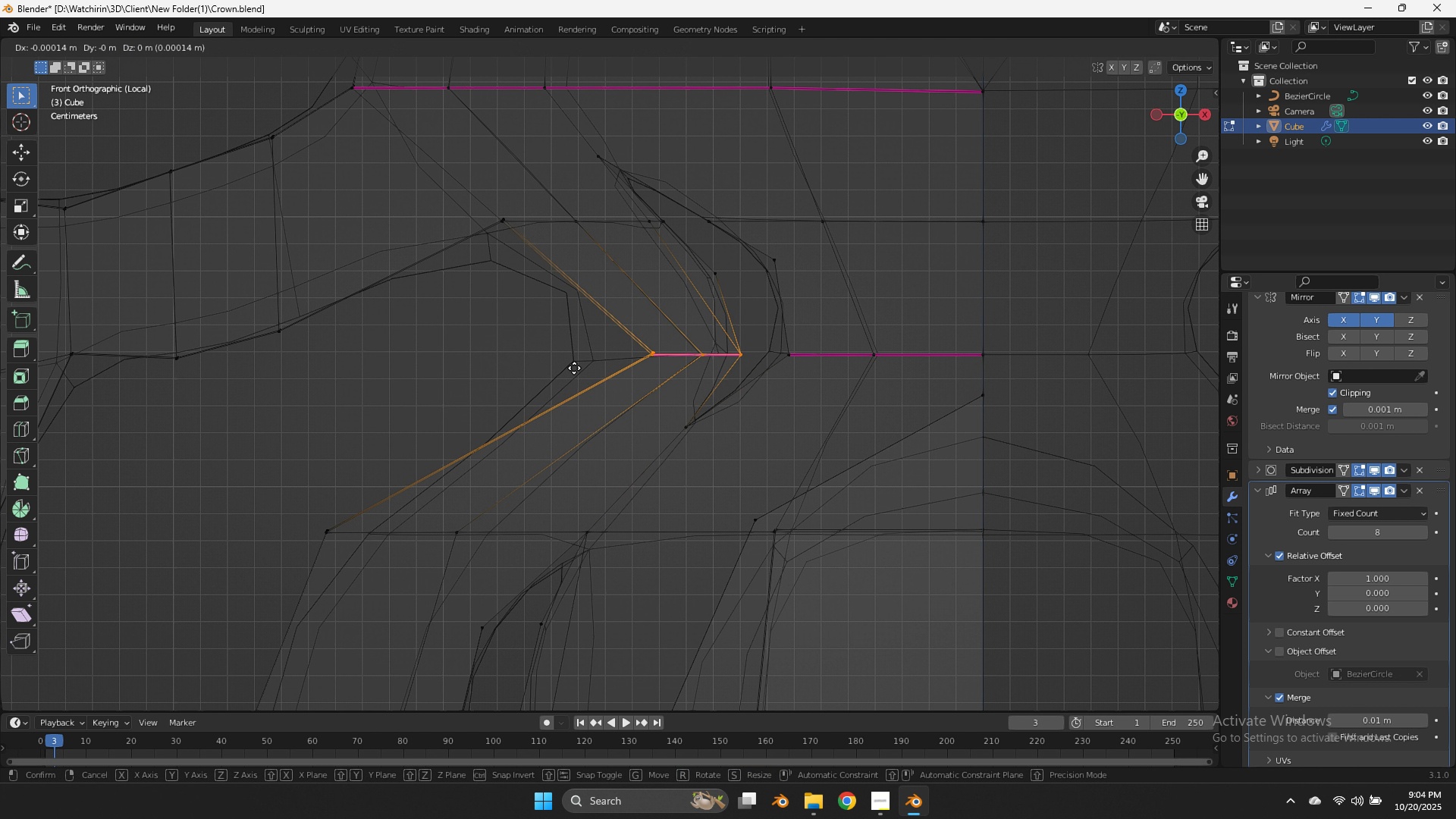 
hold_key(key=ShiftLeft, duration=0.99)
left_click([319, 366])
 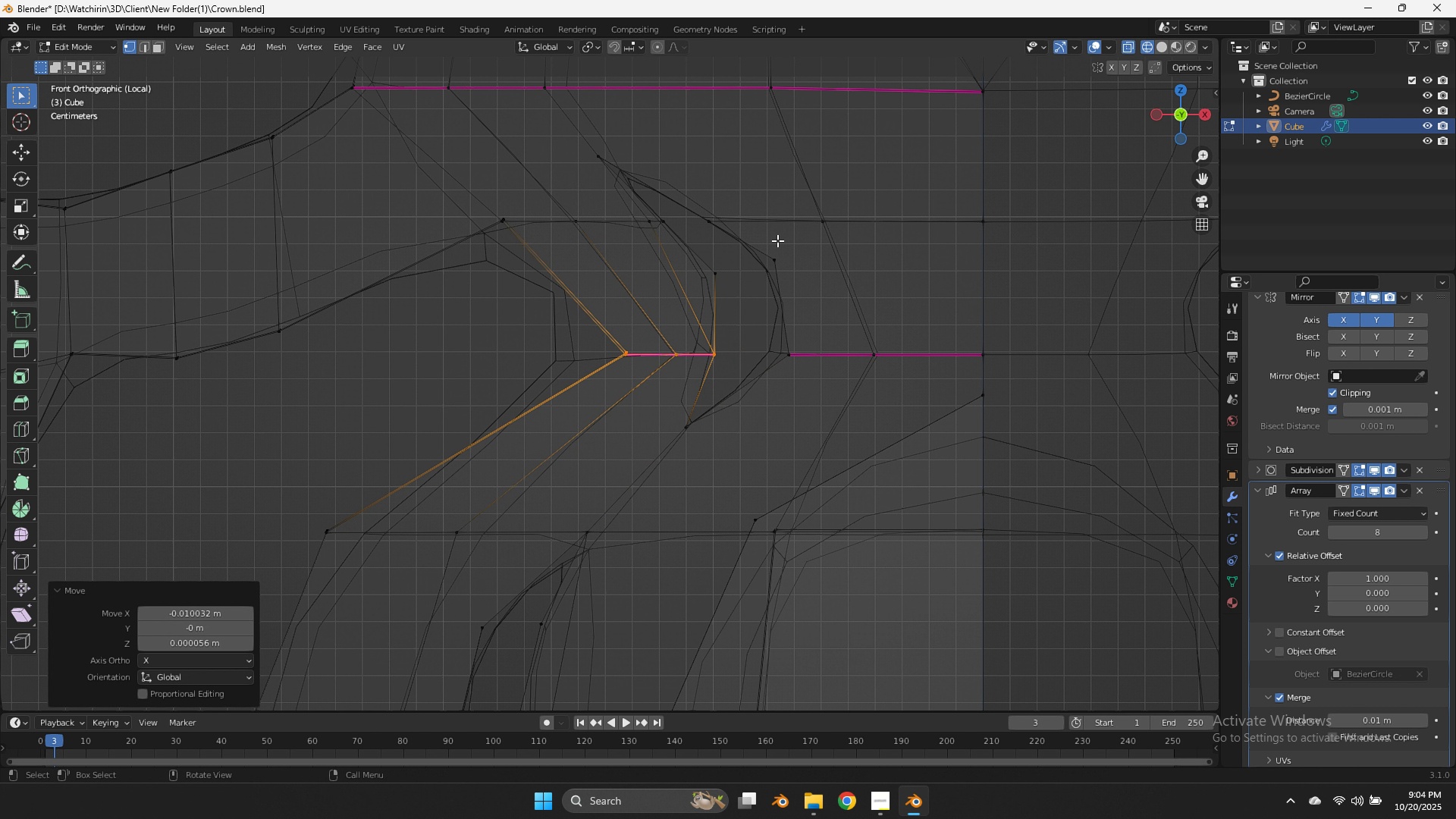 
left_click_drag(start_coordinate=[790, 236], to_coordinate=[728, 284])
 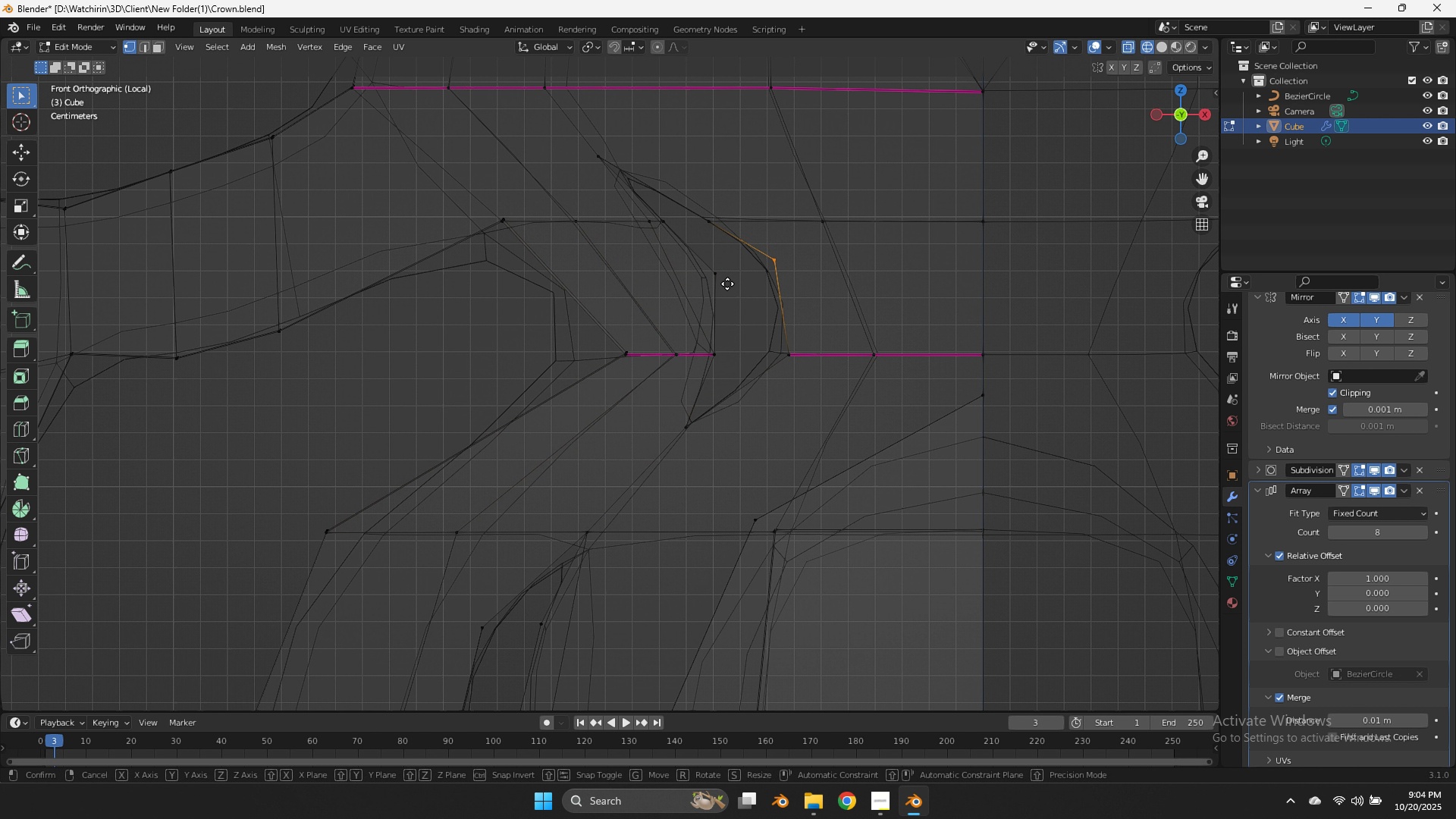 
key(G)
 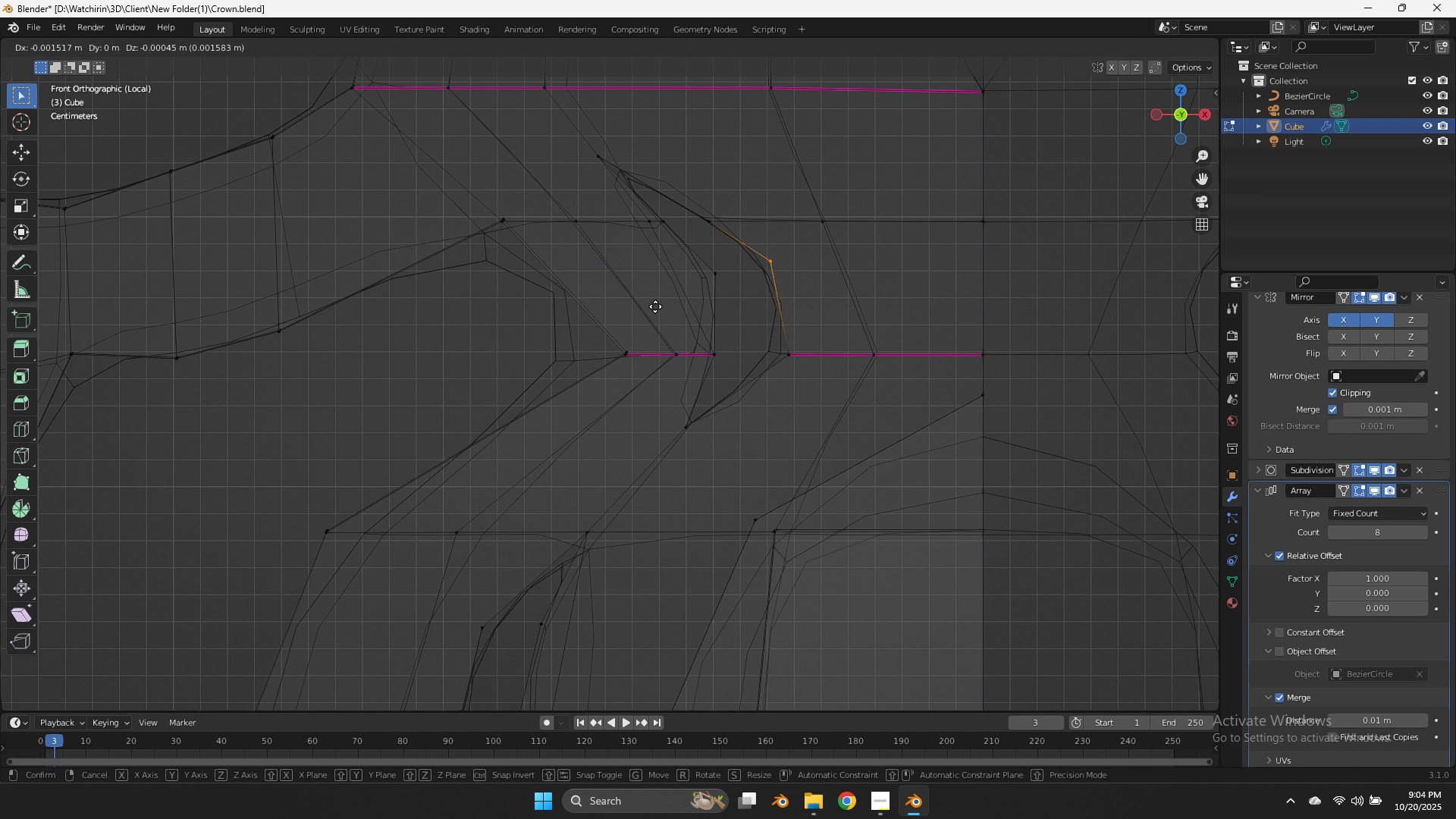 
hold_key(key=ShiftLeft, duration=0.55)
left_click([573, 340])
 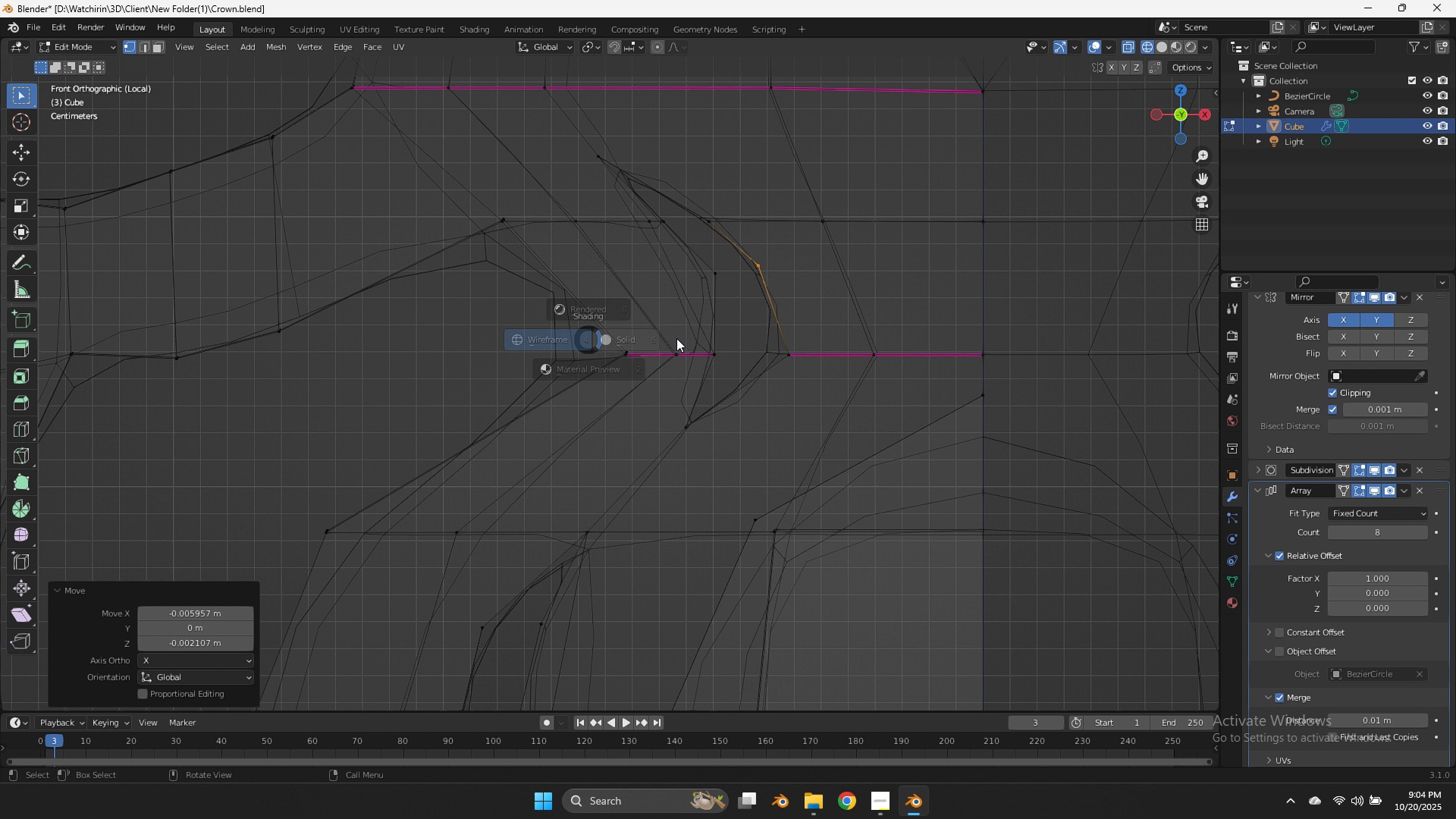 
type(z)
key(Tab)
key(Tab)
type(zEz)
 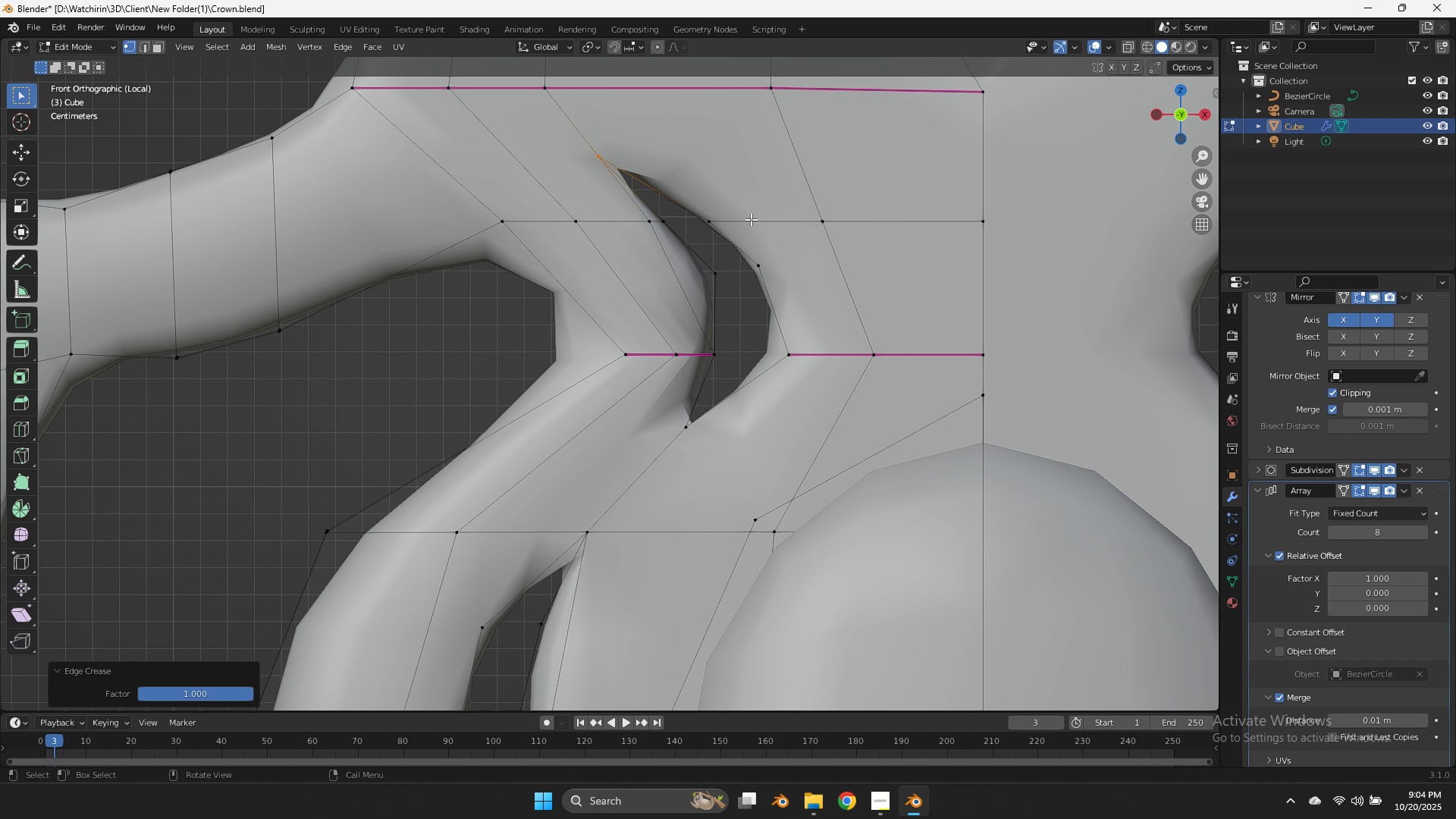 
left_click_drag(start_coordinate=[632, 124], to_coordinate=[556, 189])
 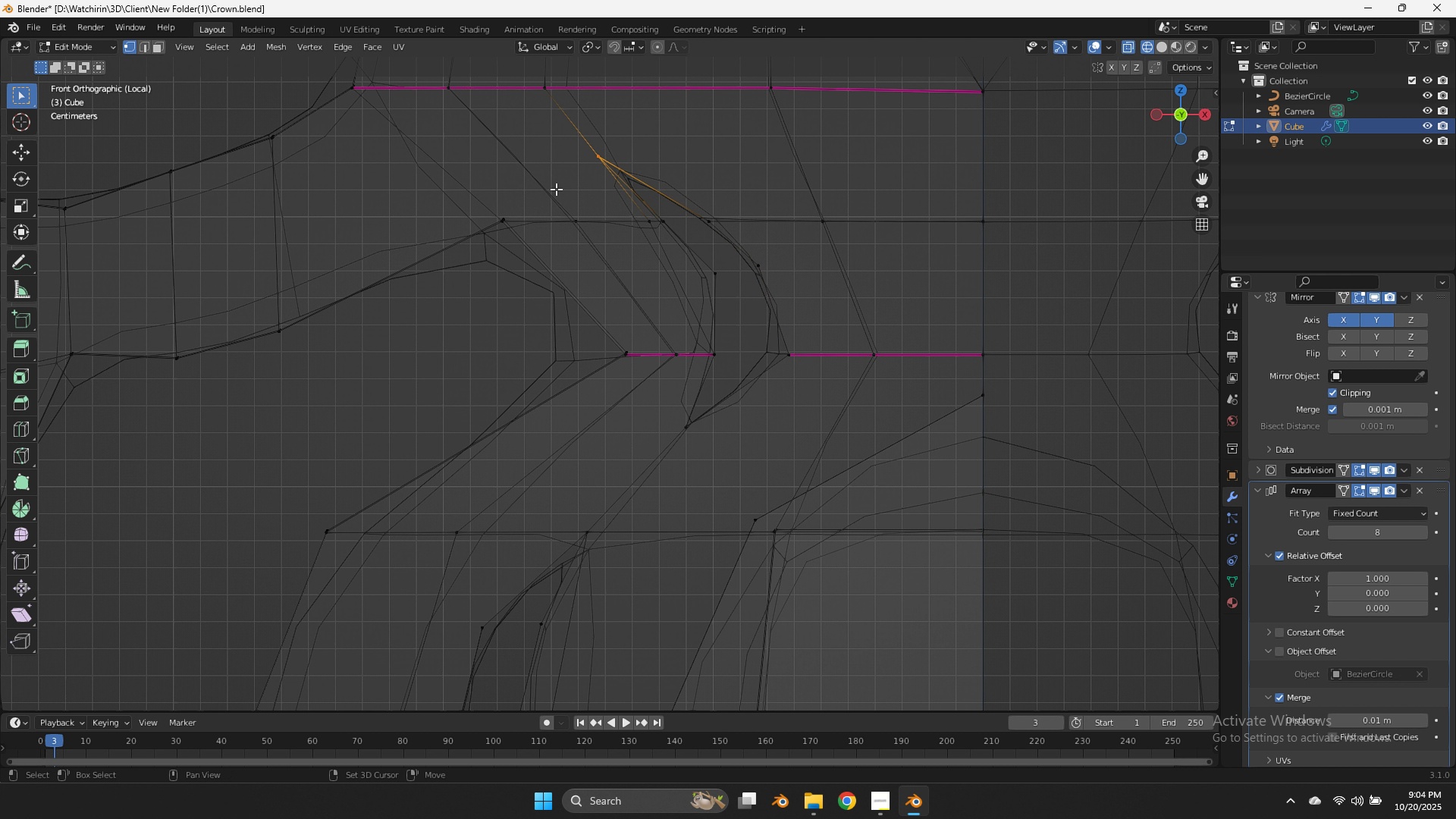 
scroll: coordinate [752, 288], scroll_direction: down, amount: 9.0
 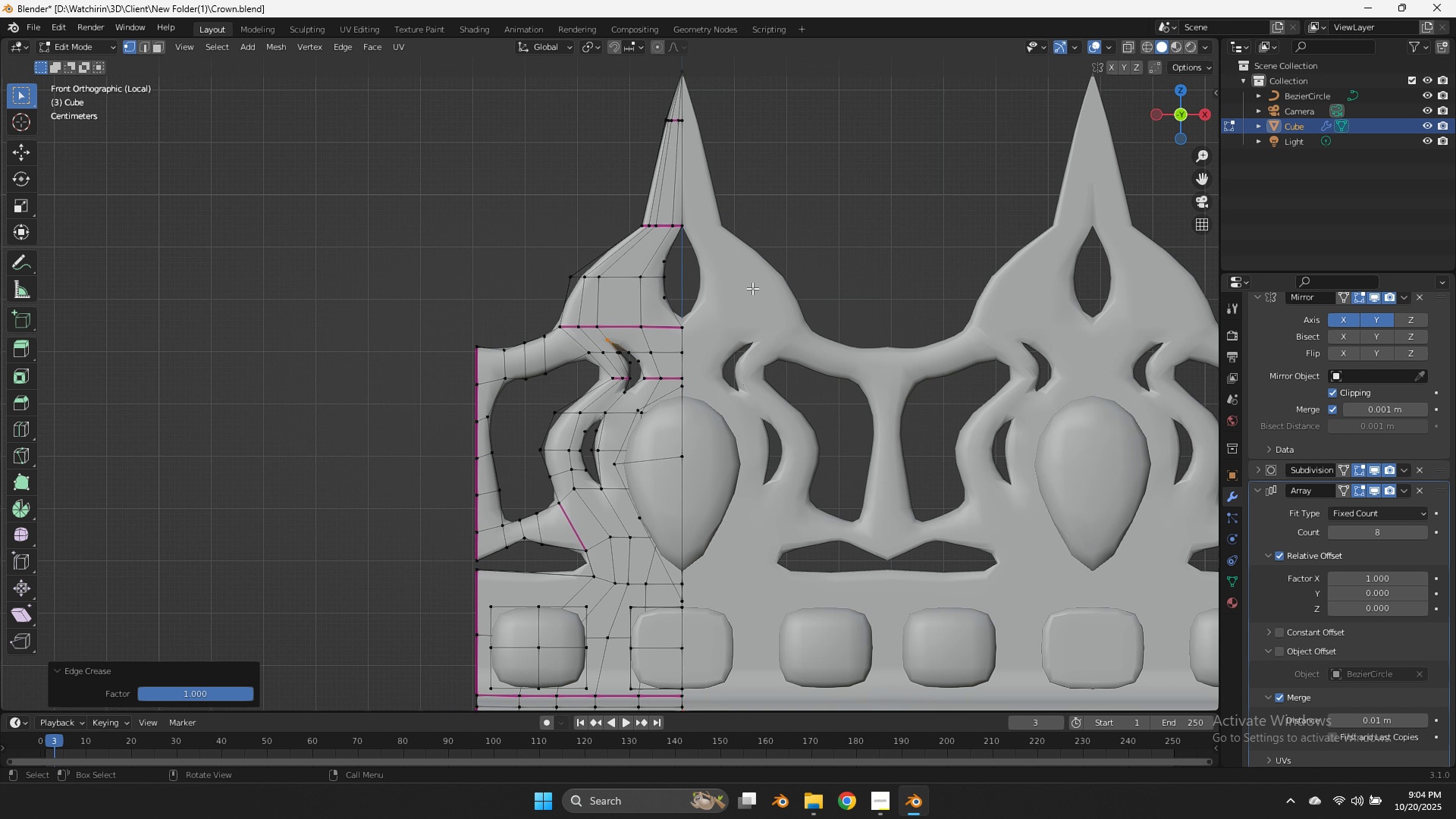 
key(Control+ControlLeft)
 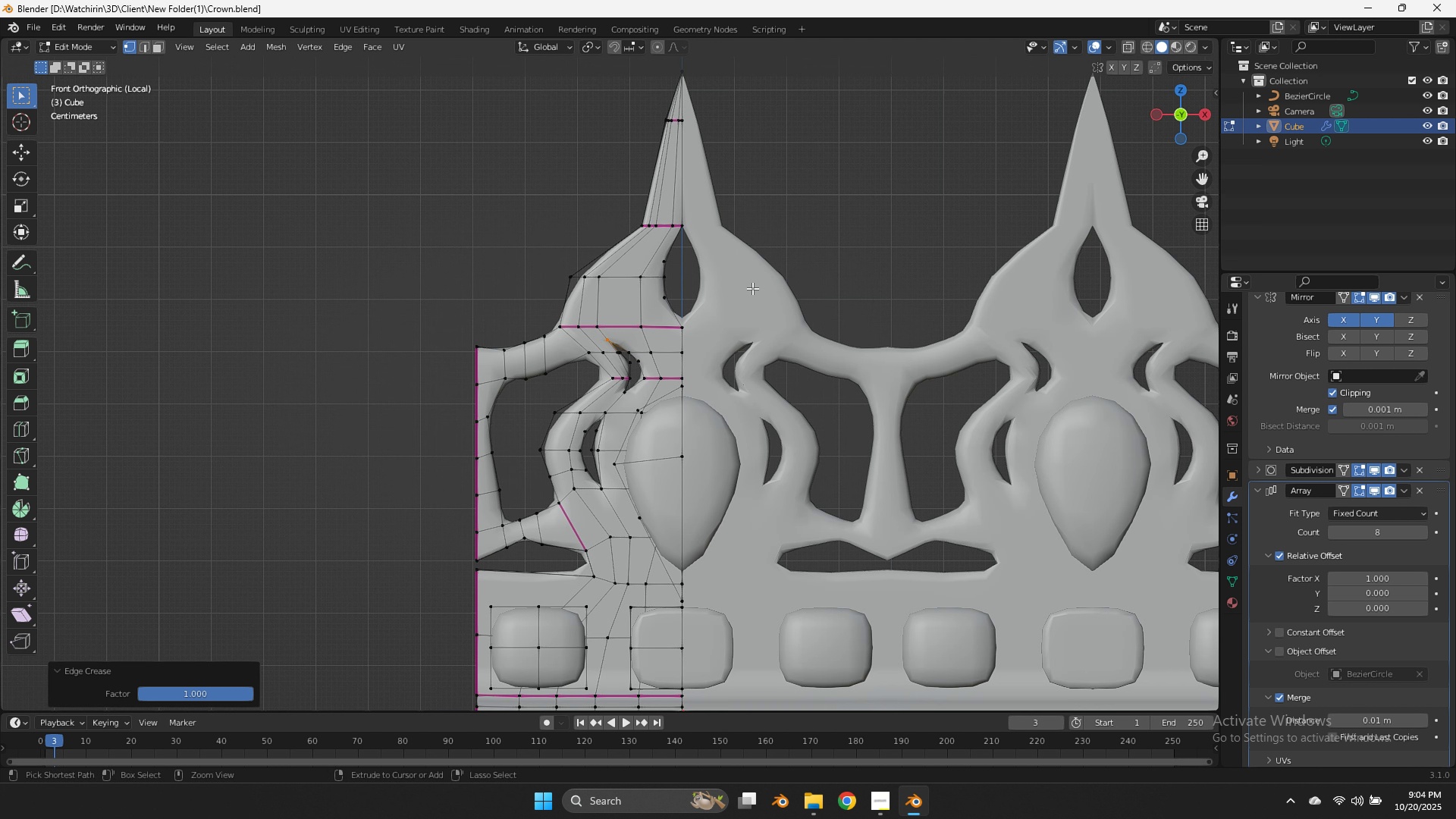 
key(Control+S)
 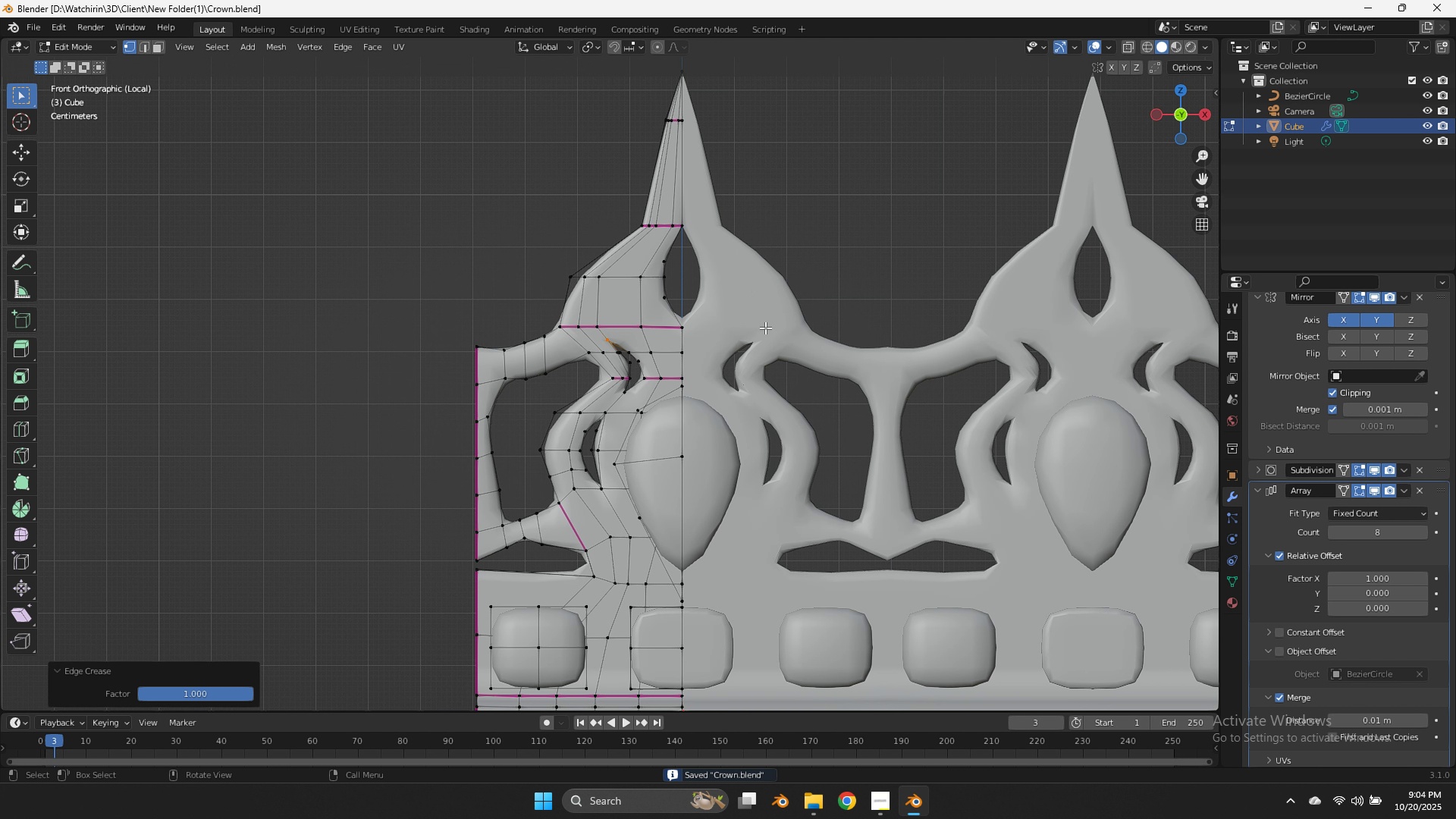 
left_click([758, 322])
 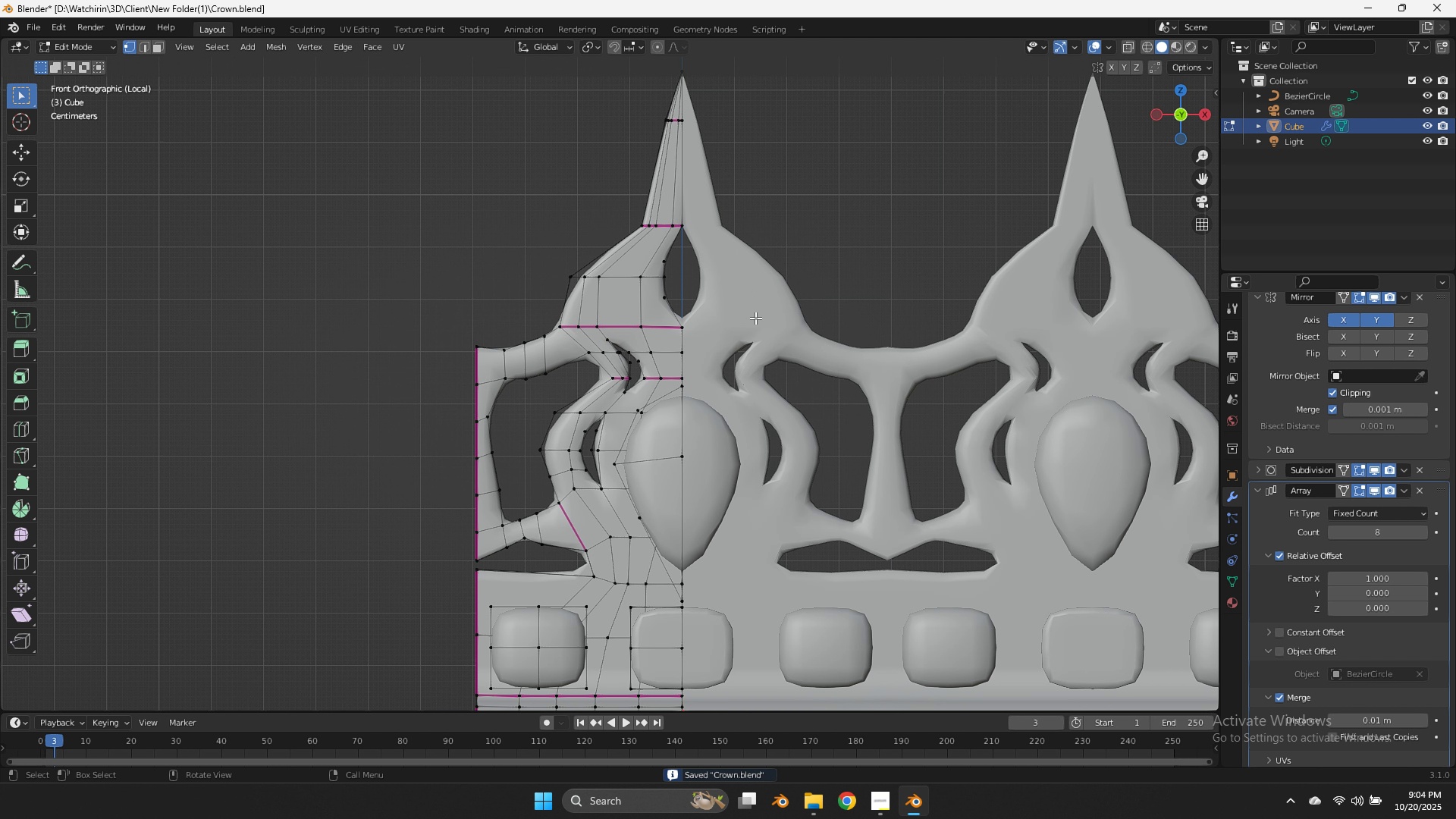 
key(Tab)
 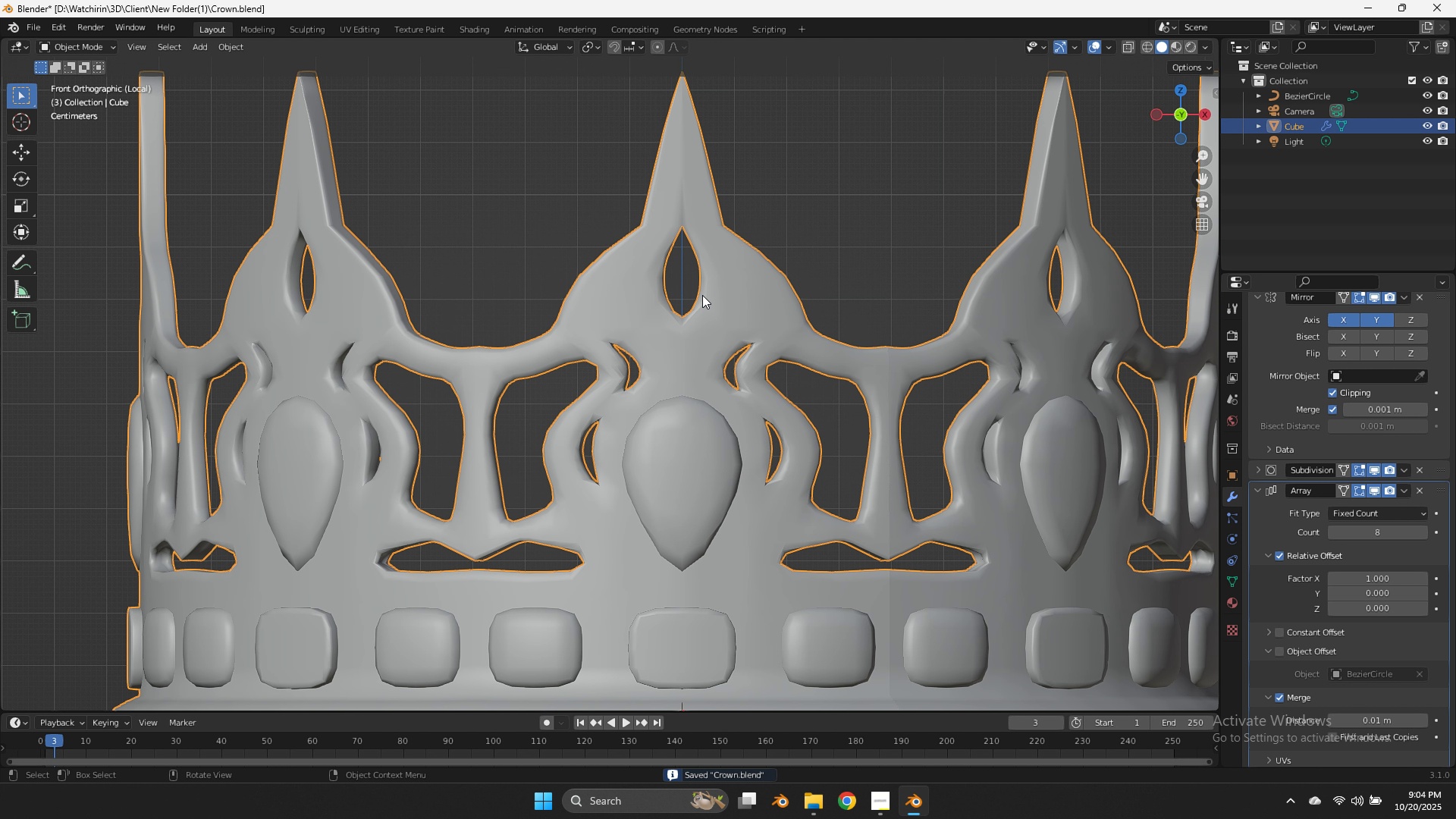 
scroll: coordinate [676, 436], scroll_direction: up, amount: 1.0
 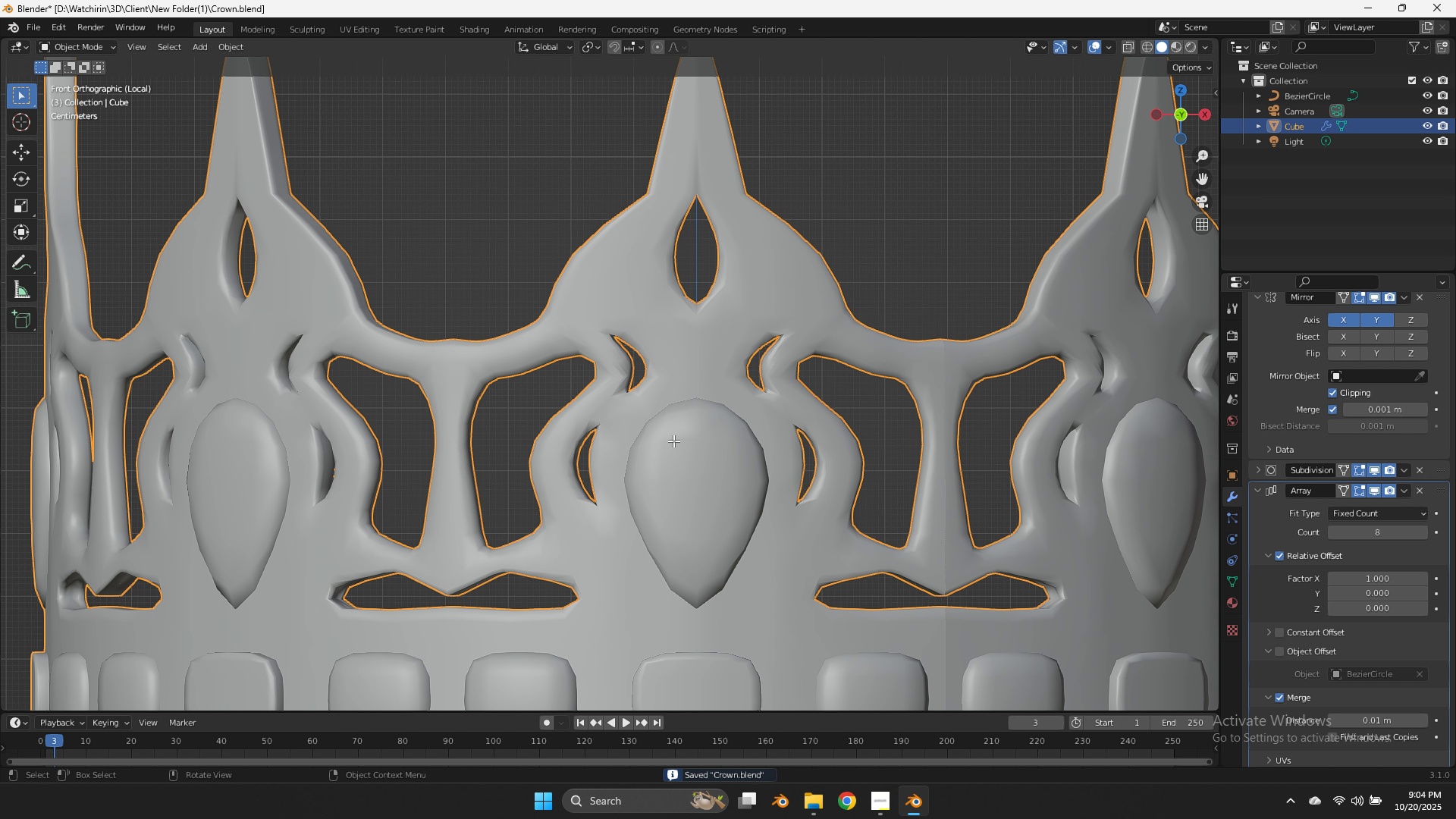 
key(Tab)
 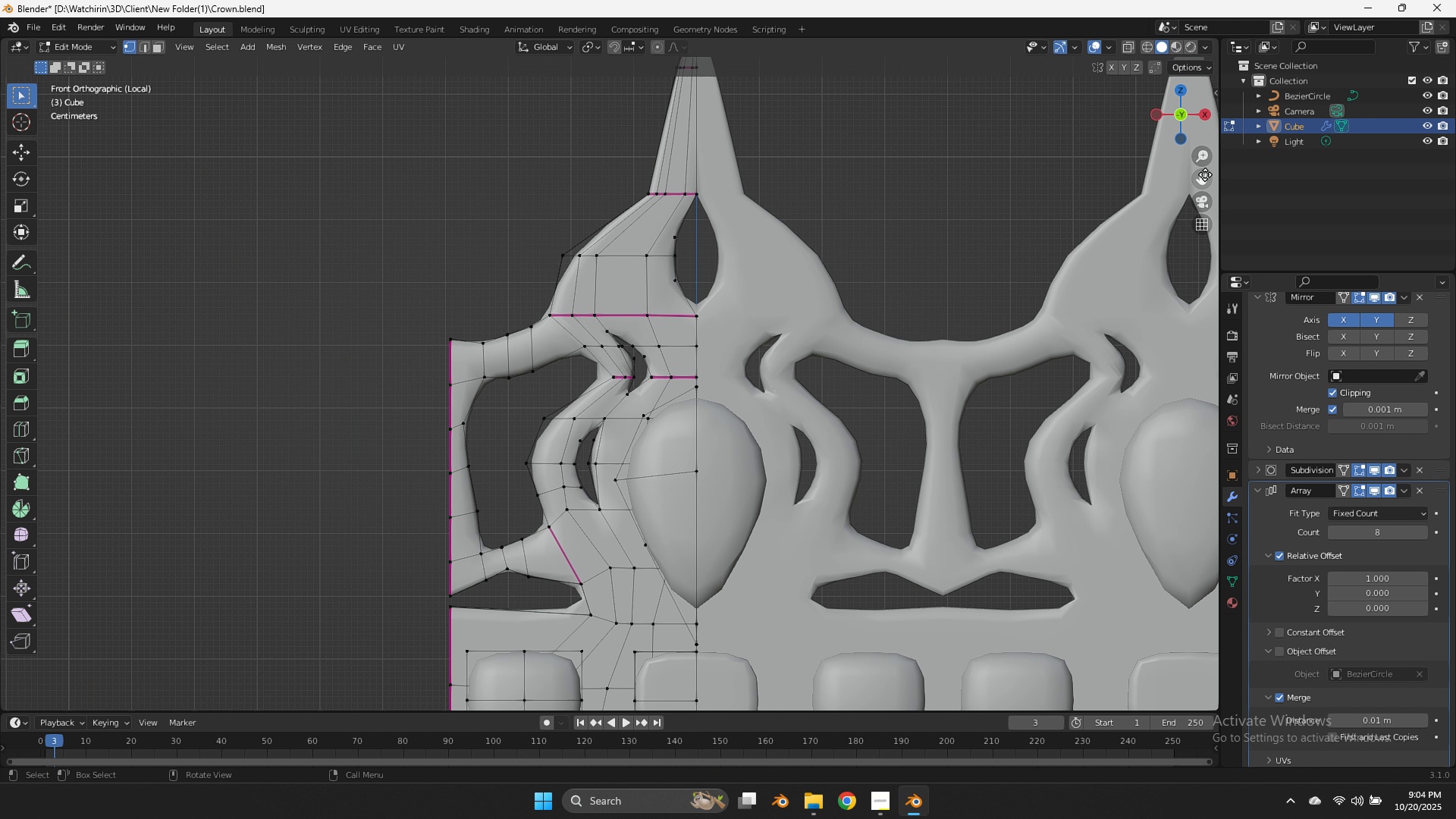 
left_click([1228, 8])
 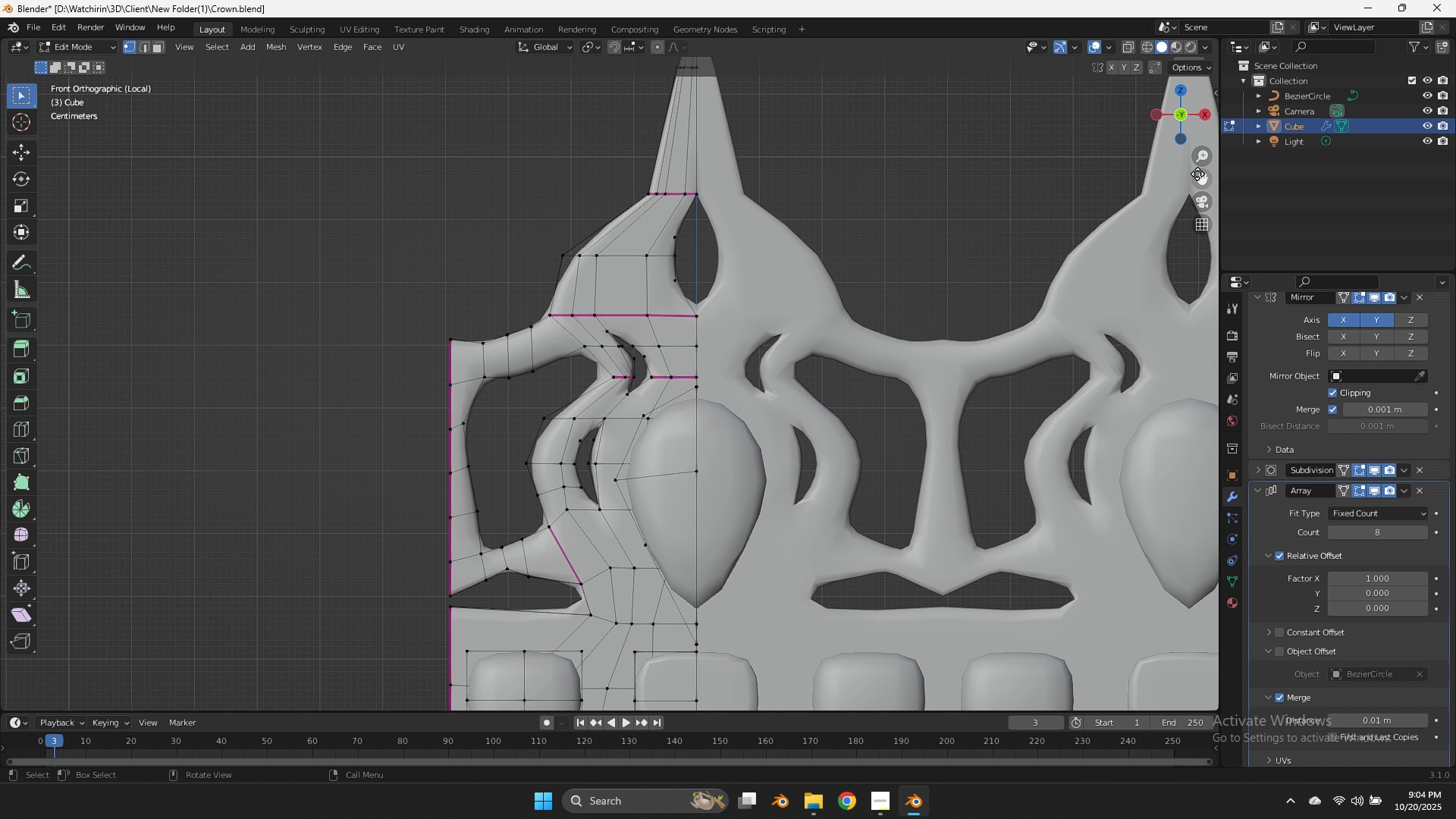 
left_click_drag(start_coordinate=[1200, 179], to_coordinate=[34, 630])
 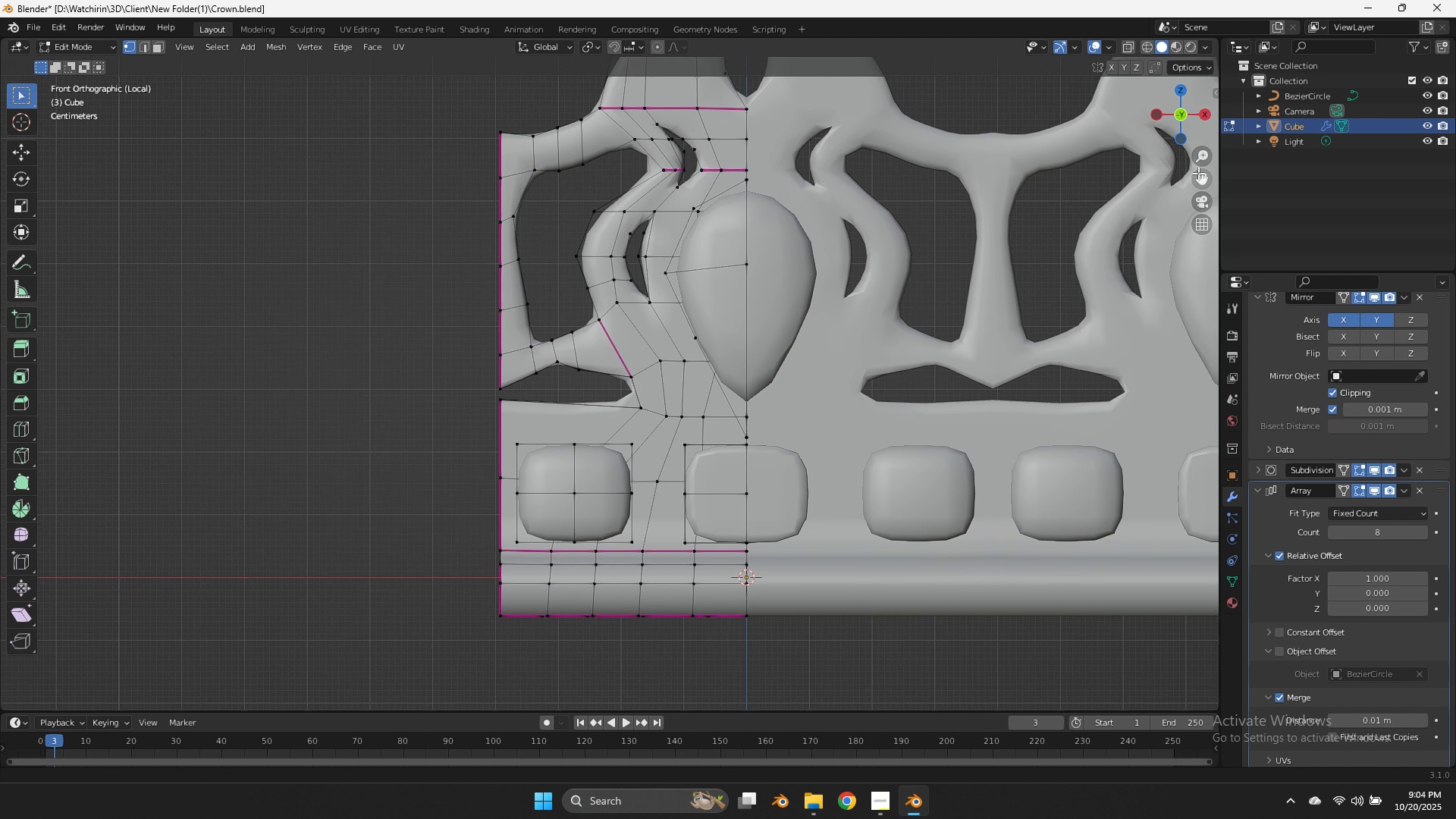 
left_click_drag(start_coordinate=[1198, 173], to_coordinate=[1198, 165])
 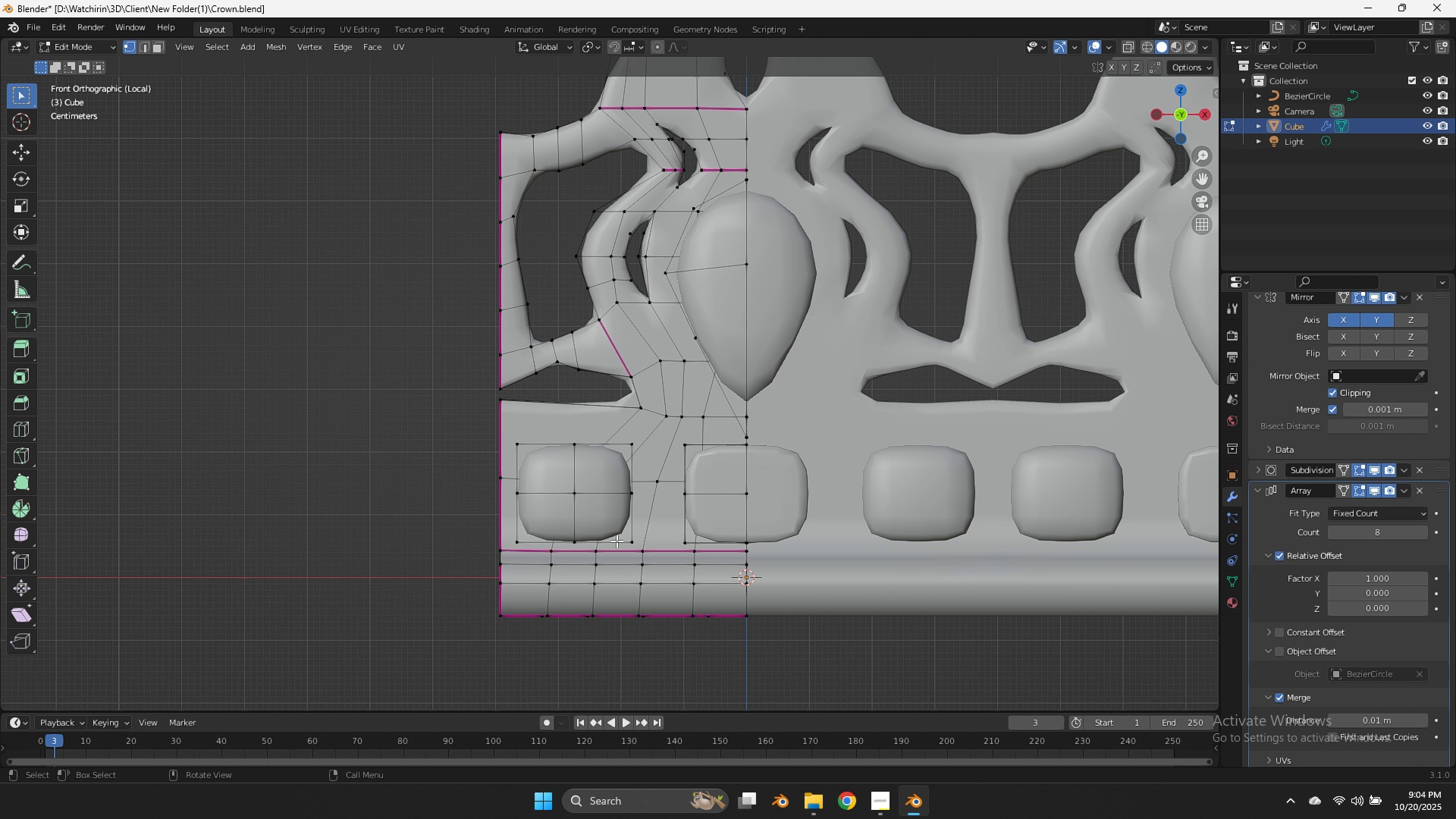 
wait(5.49)
 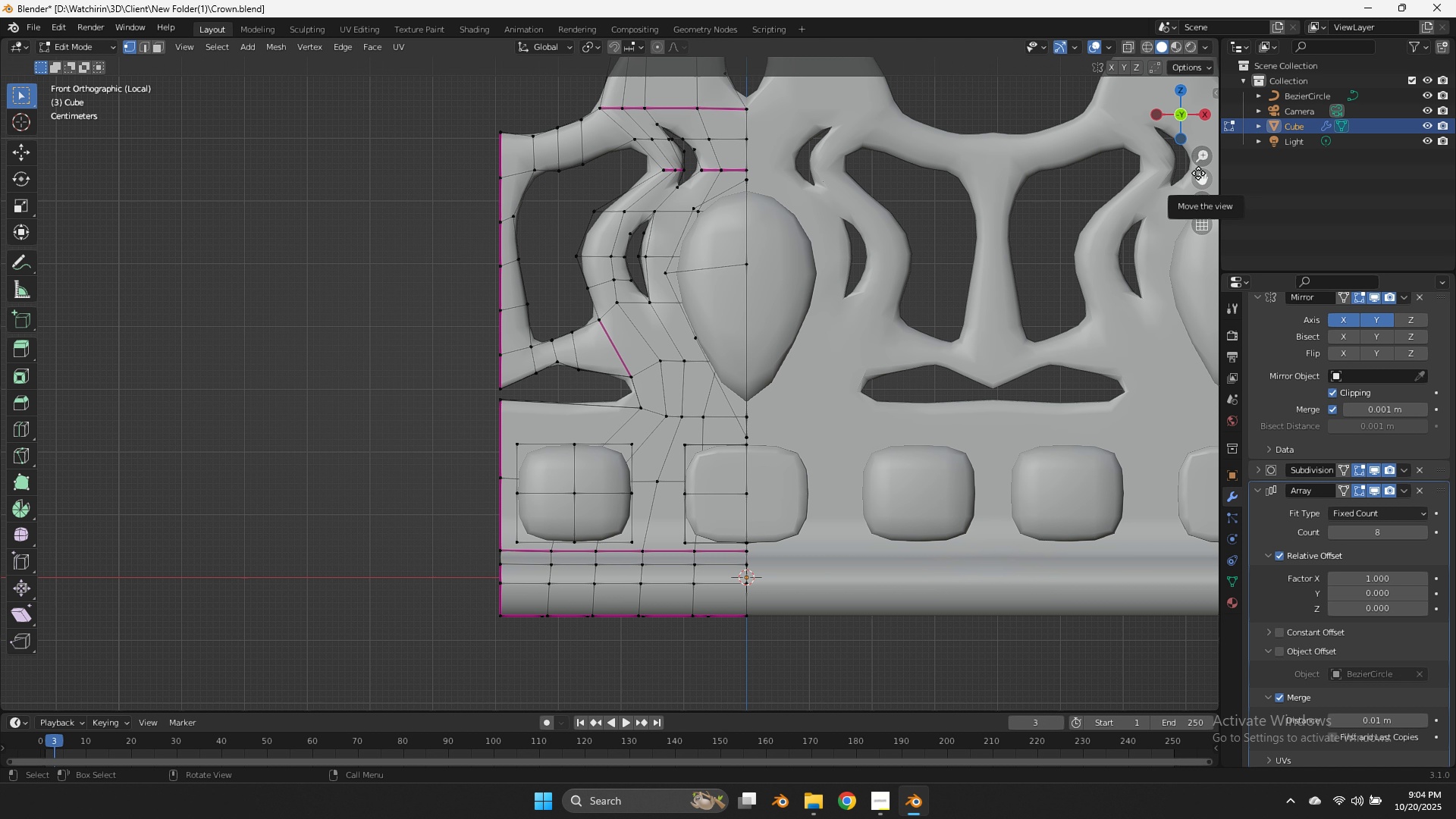 
scroll: coordinate [716, 403], scroll_direction: up, amount: 4.0
 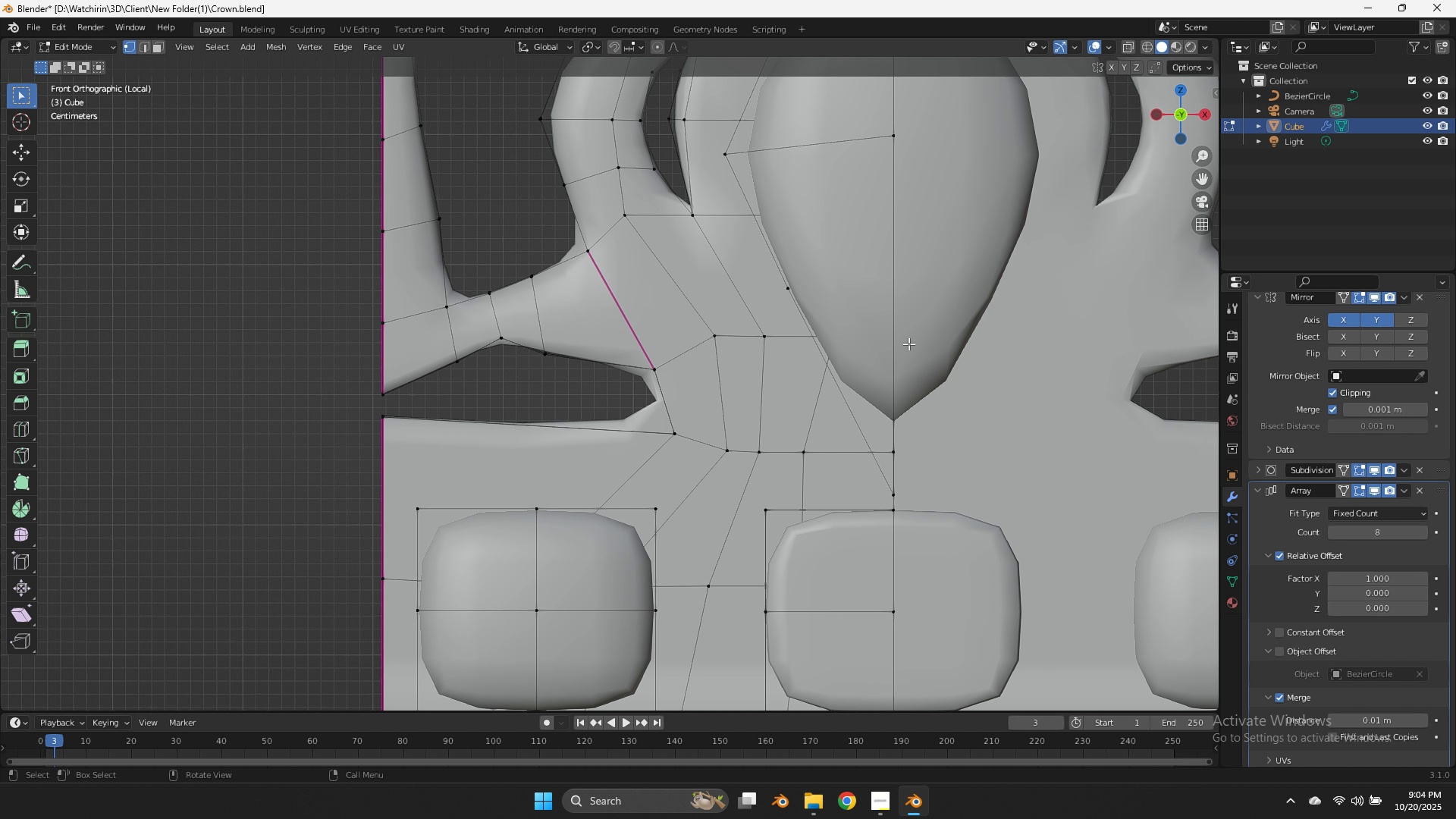 
type(llh)
 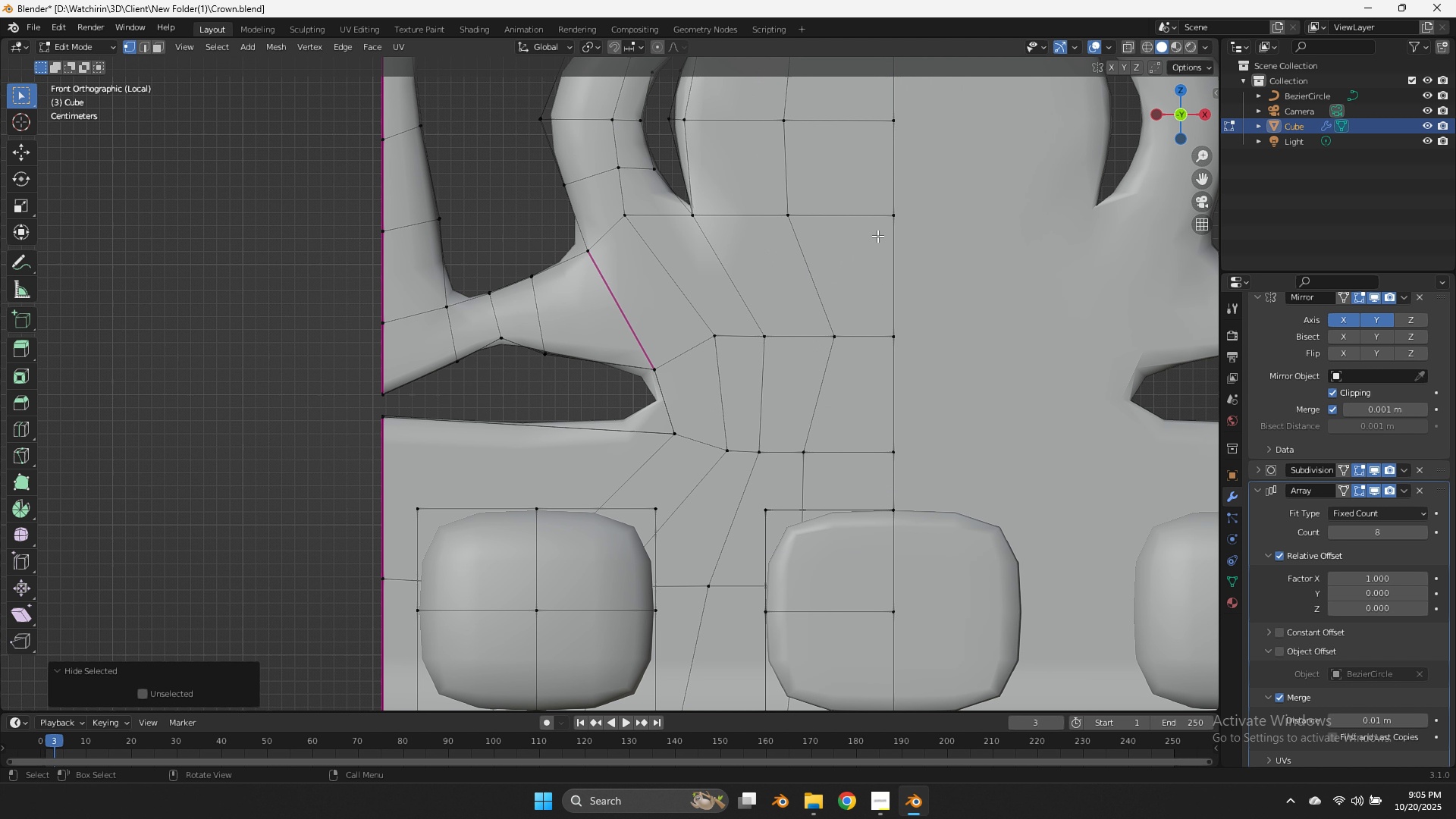 
key(Control+ControlLeft)
 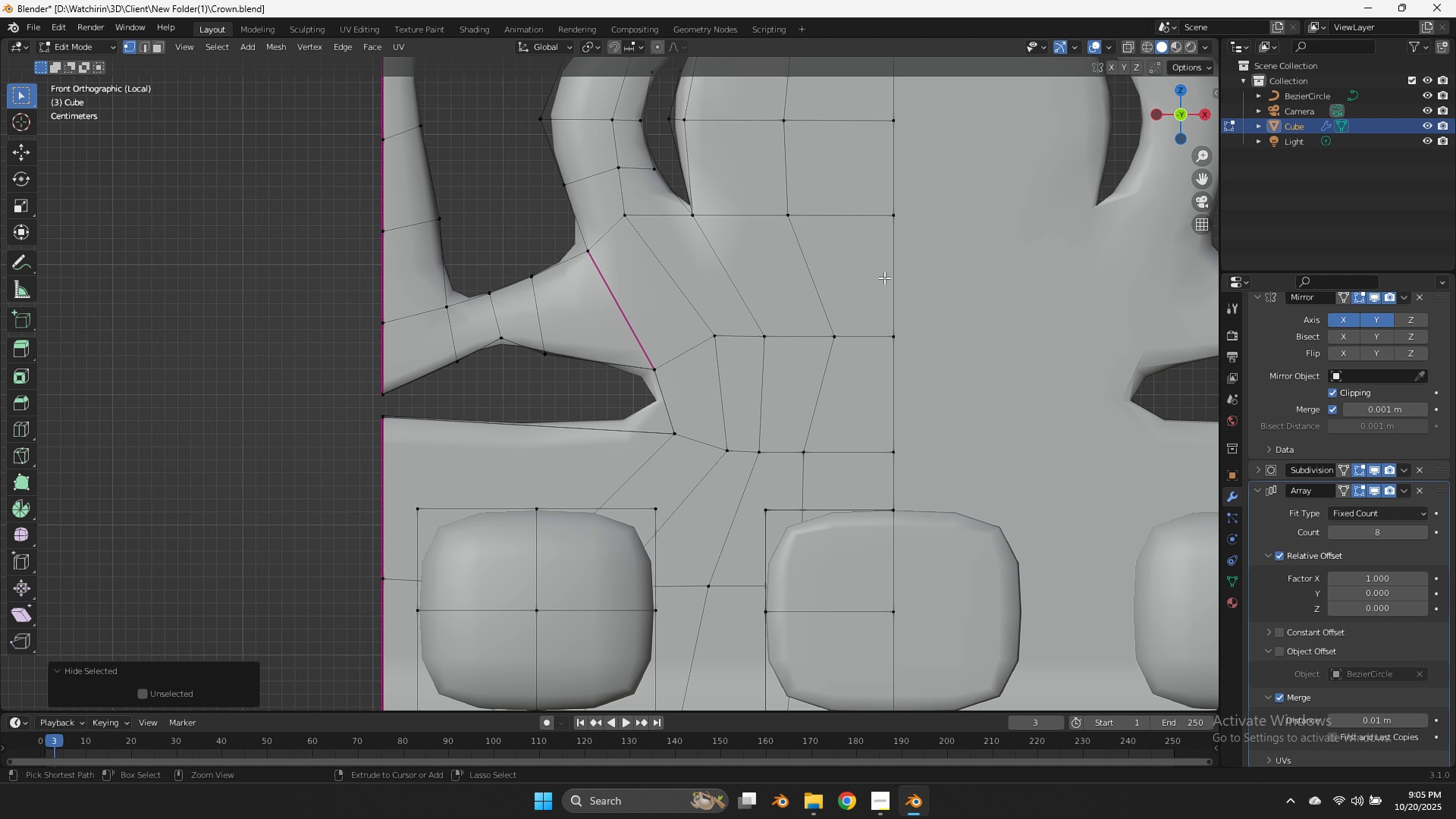 
key(Control+Z)
 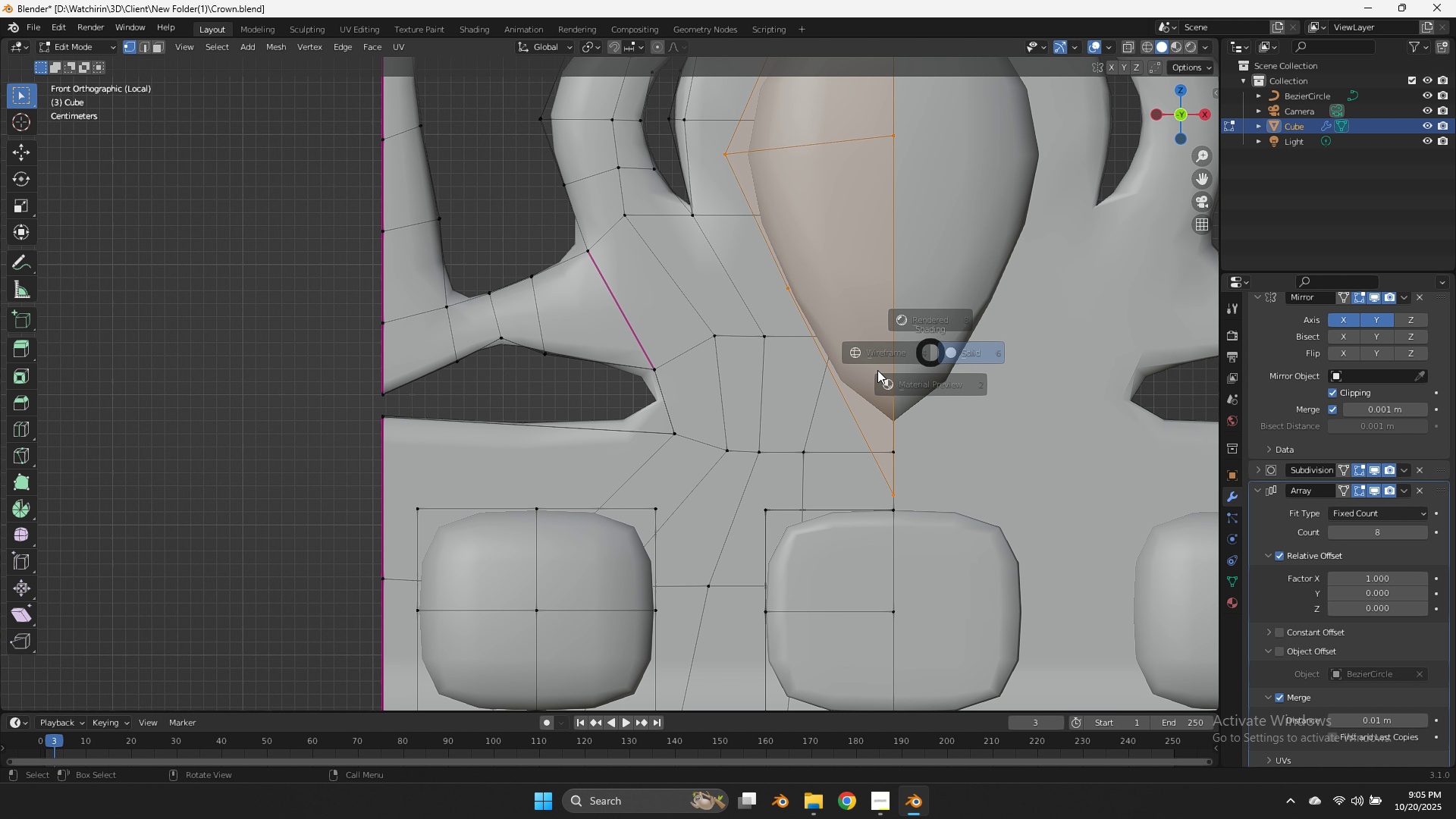 
type(zgz)
 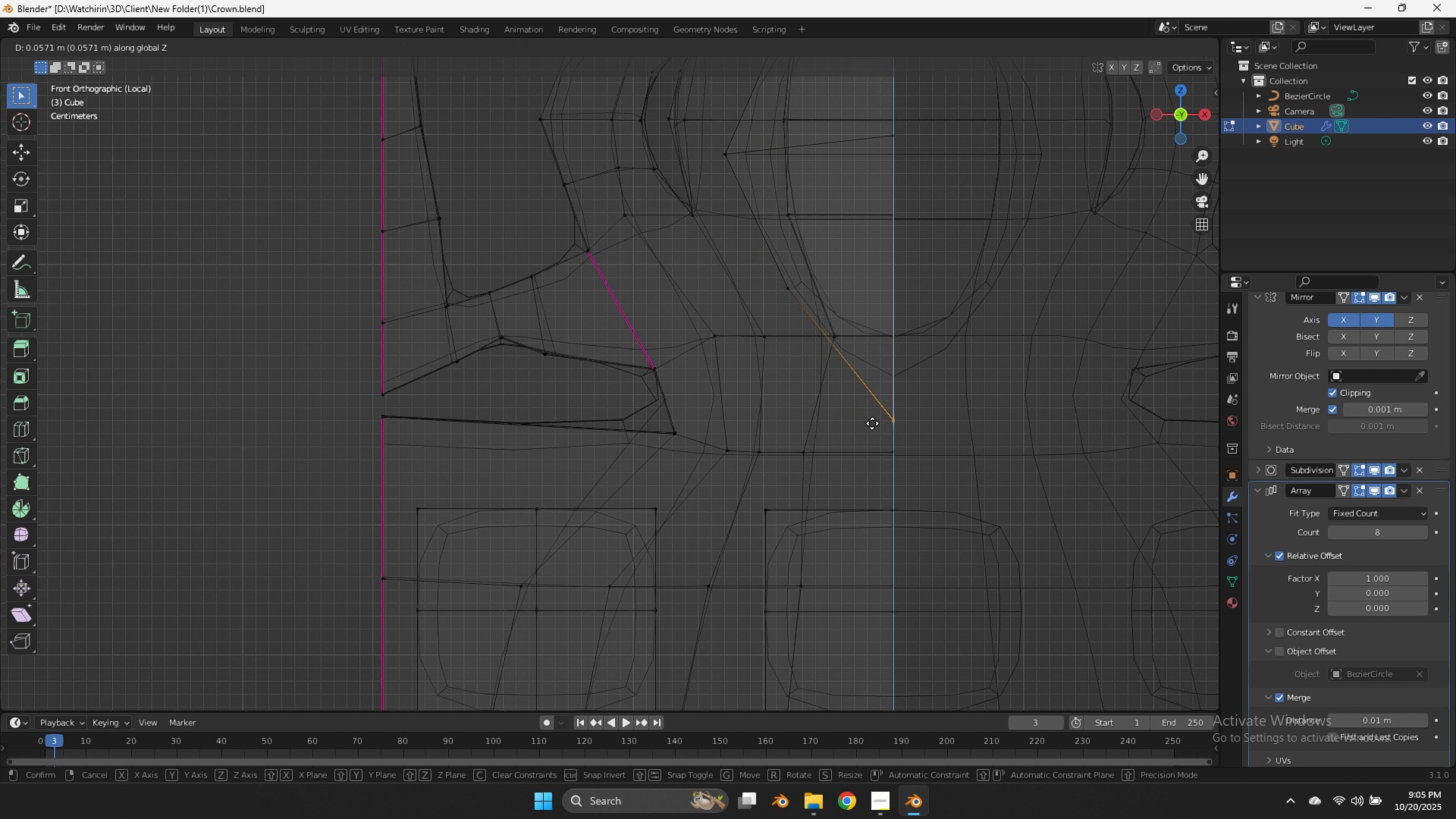 
left_click_drag(start_coordinate=[912, 465], to_coordinate=[874, 498])
 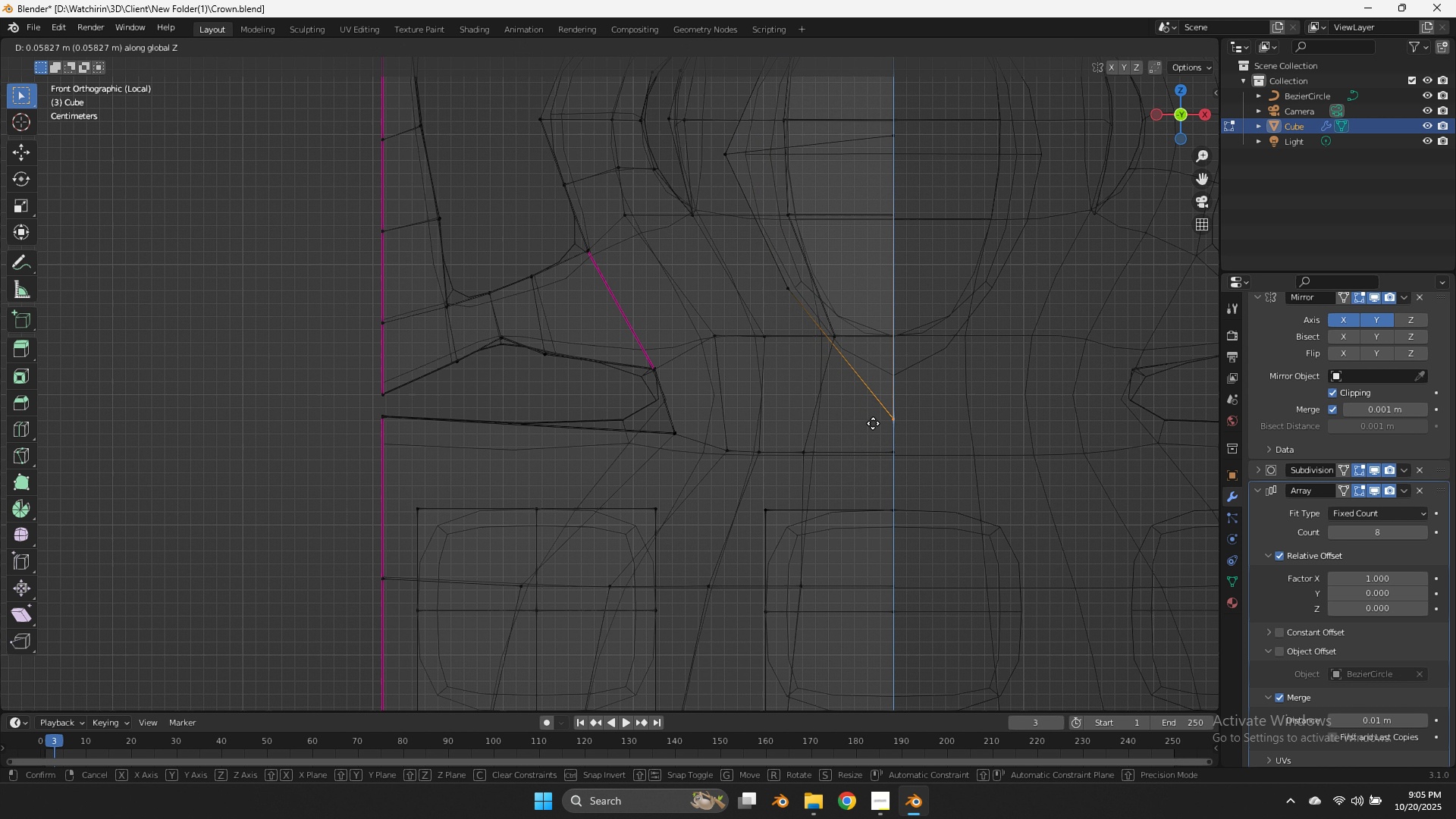 
left_click([873, 423])
 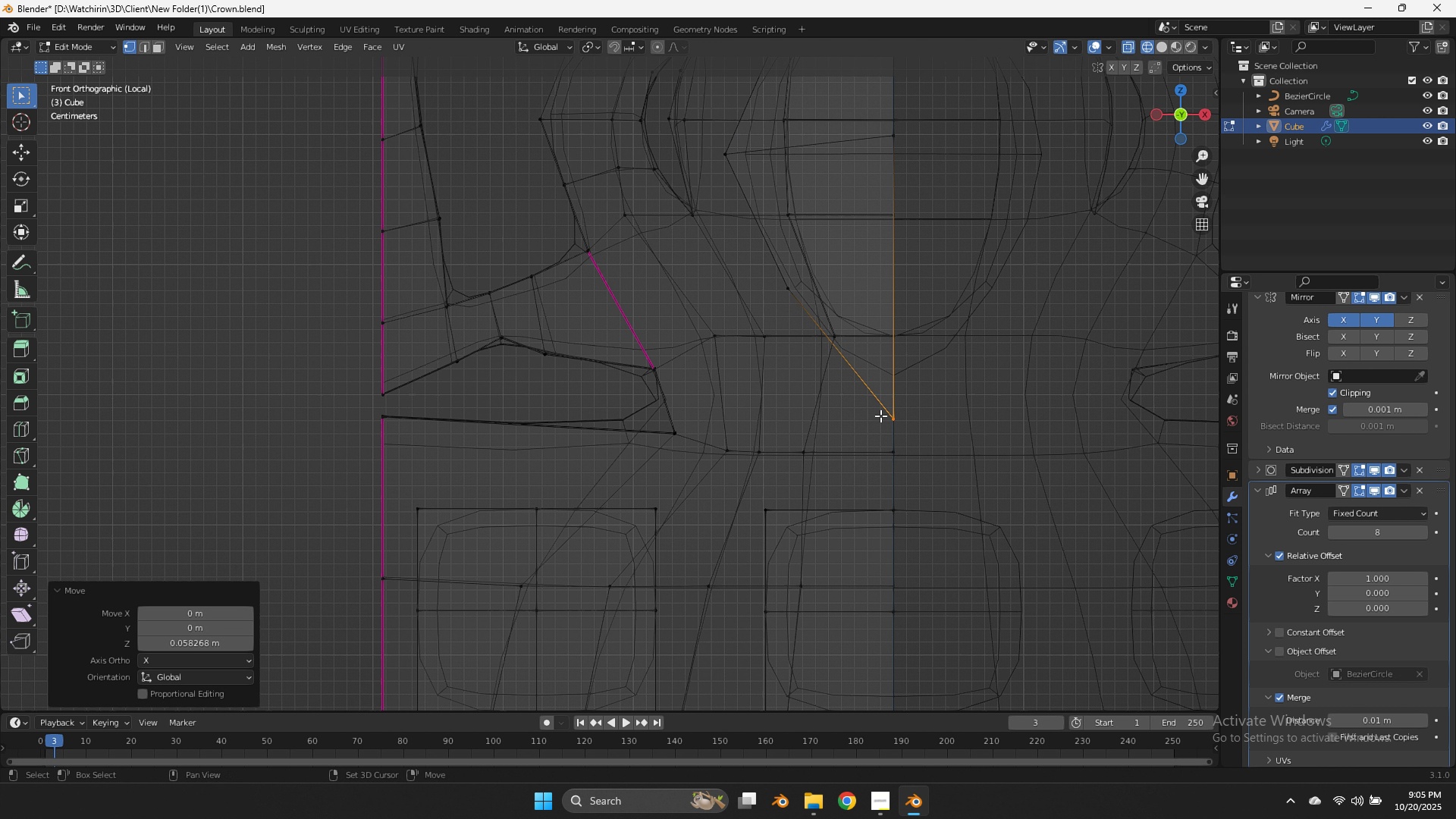 
key(Shift+E)
 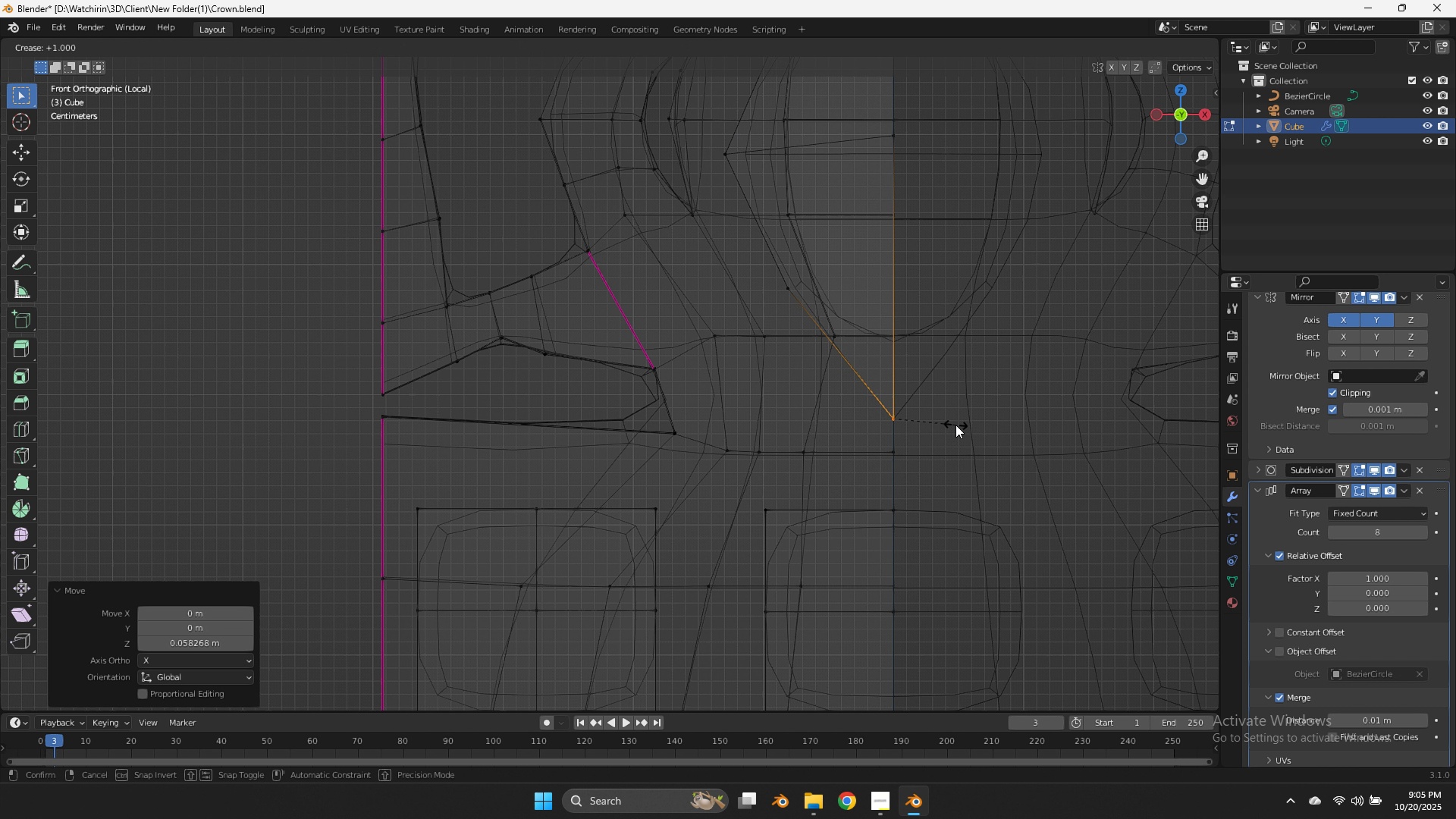 
left_click([955, 424])
 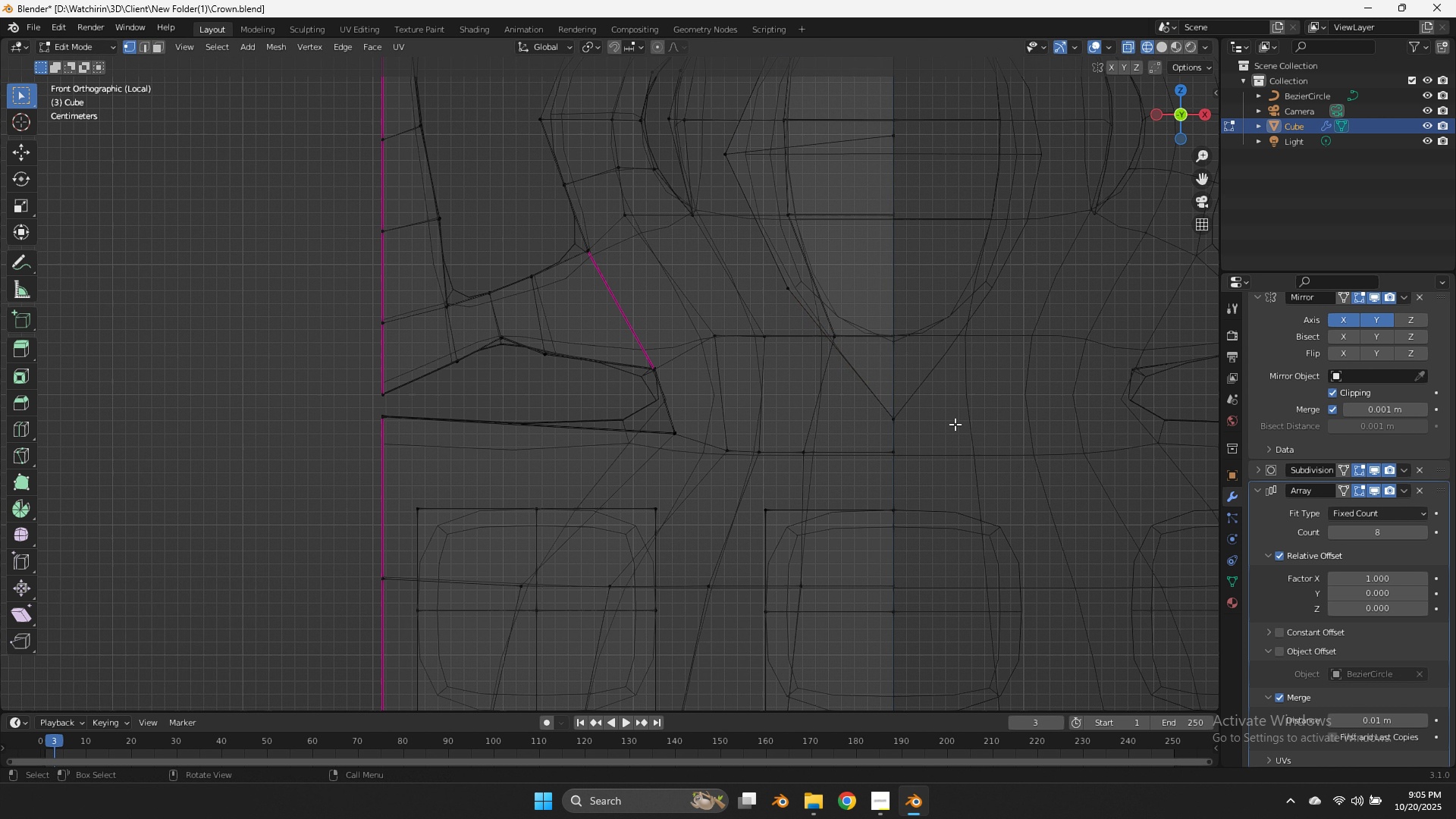 
double_click([955, 424])
 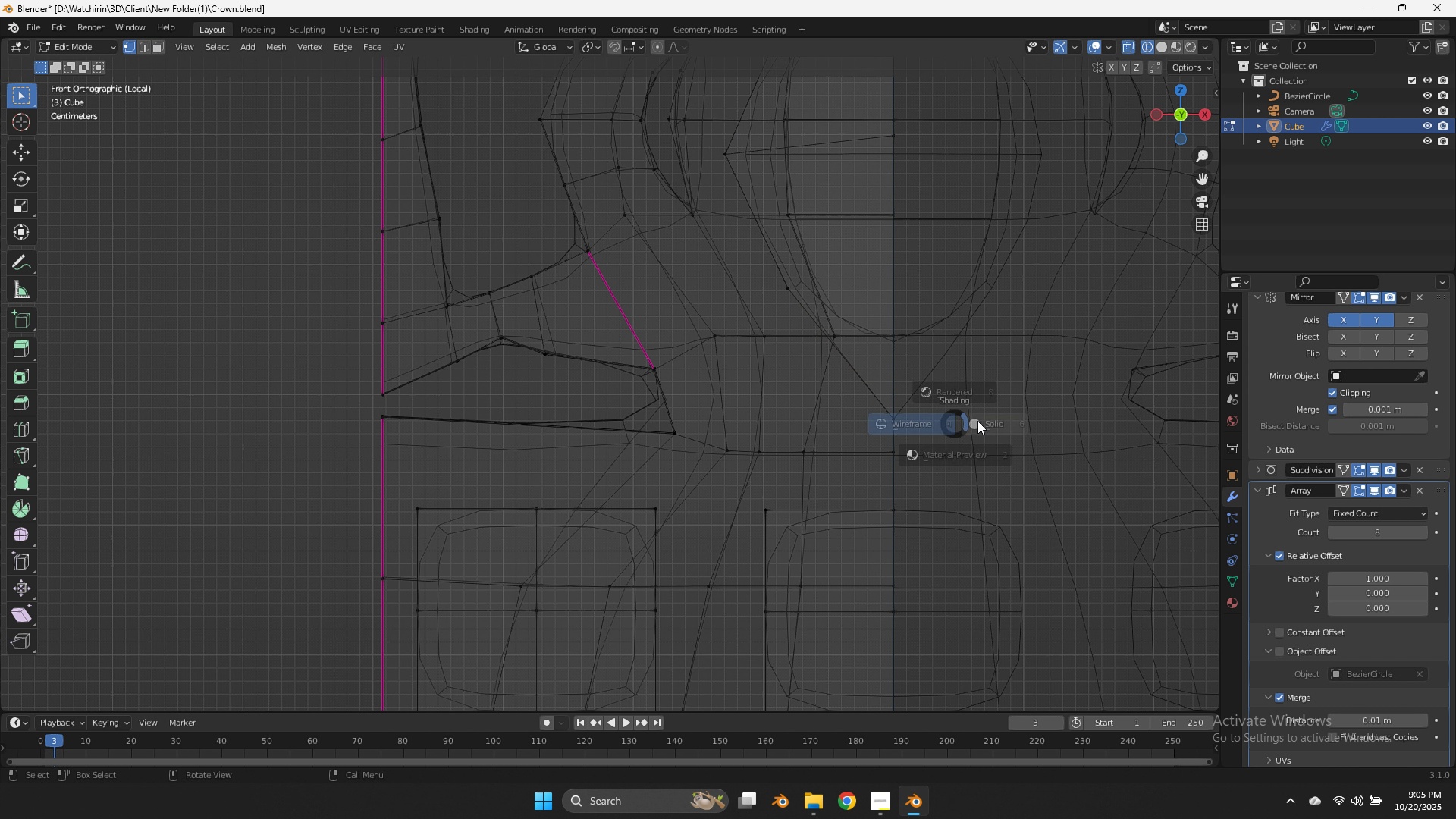 
key(Z)
 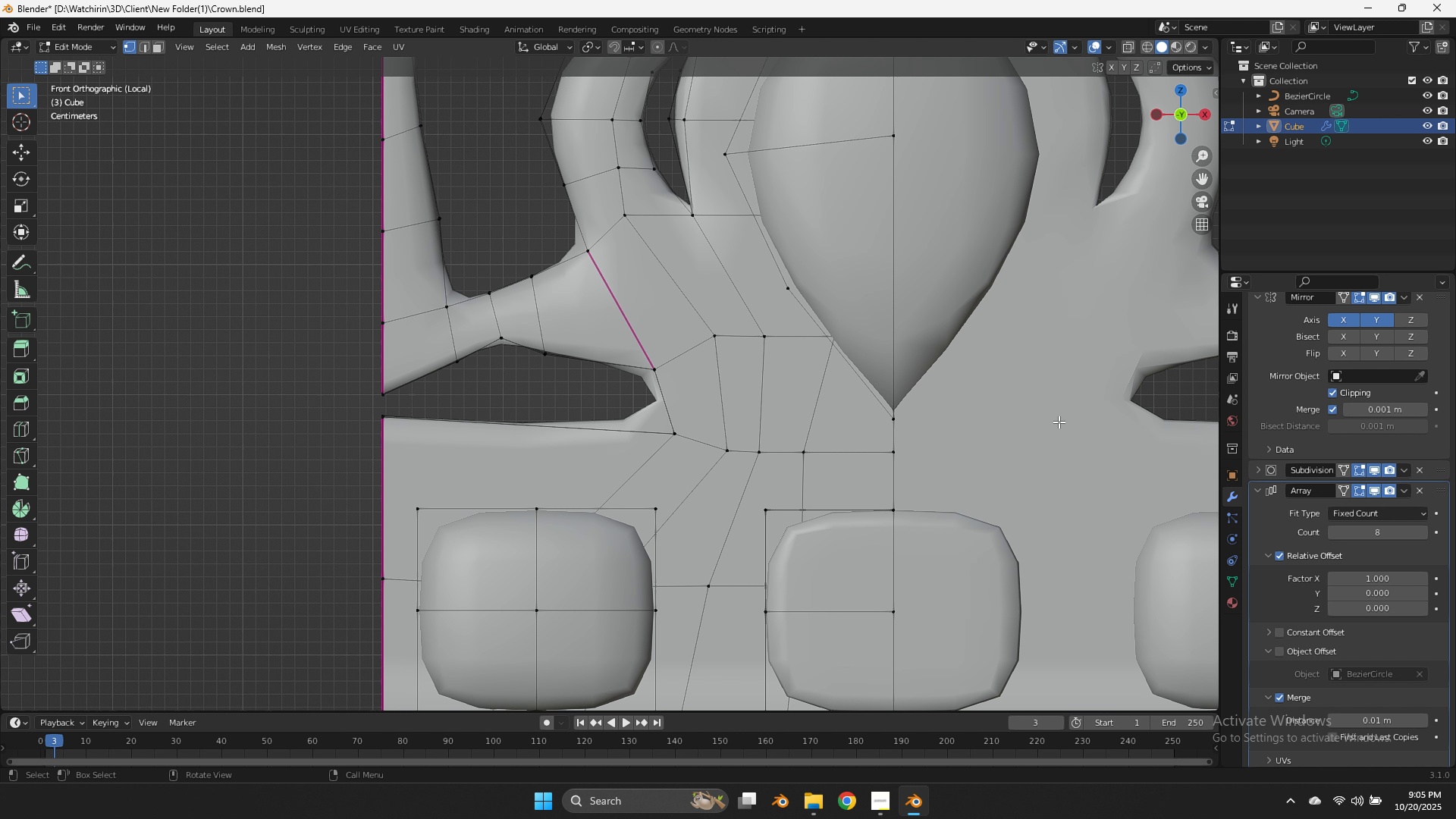 
key(Tab)
 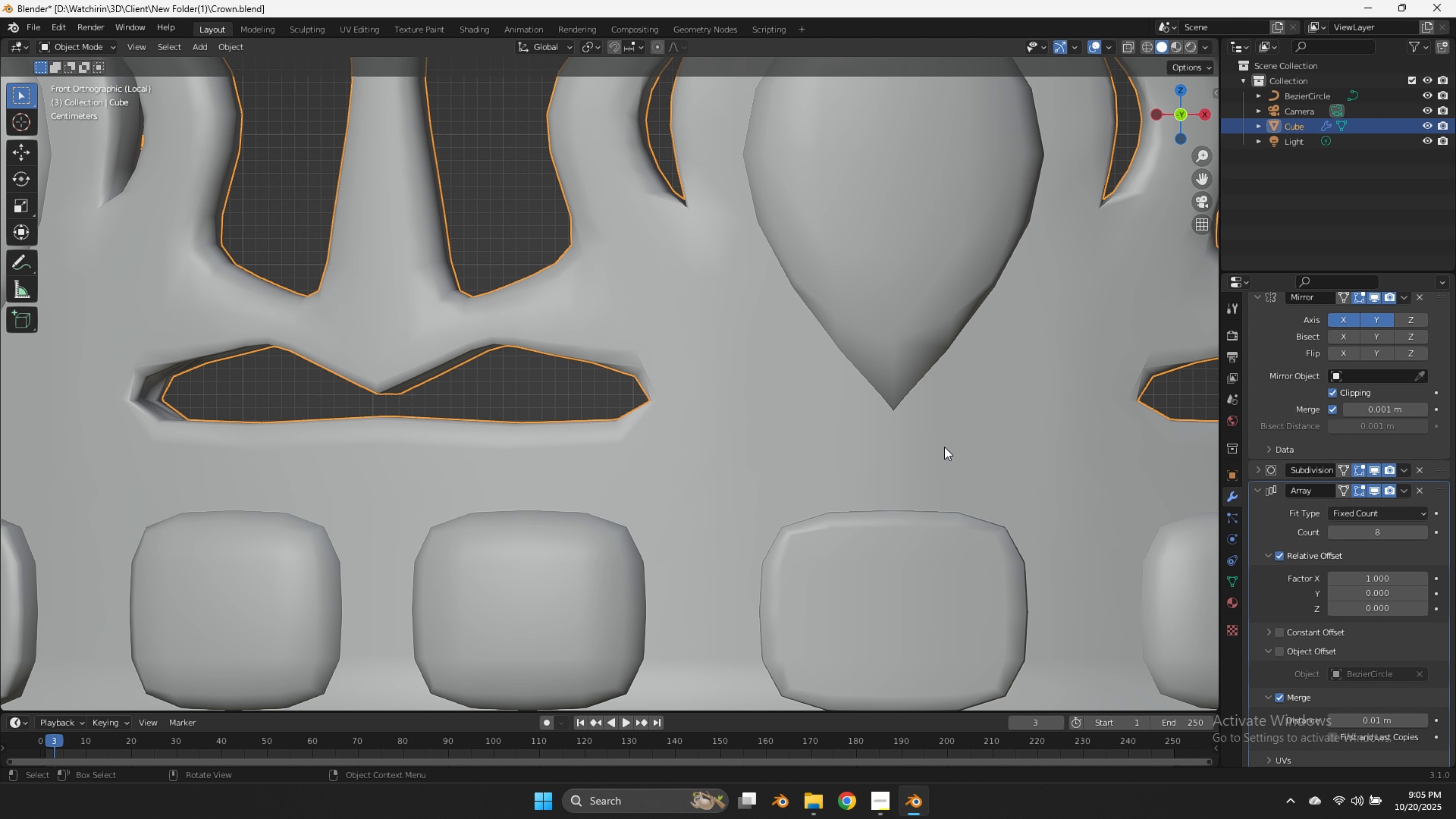 
key(Tab)
 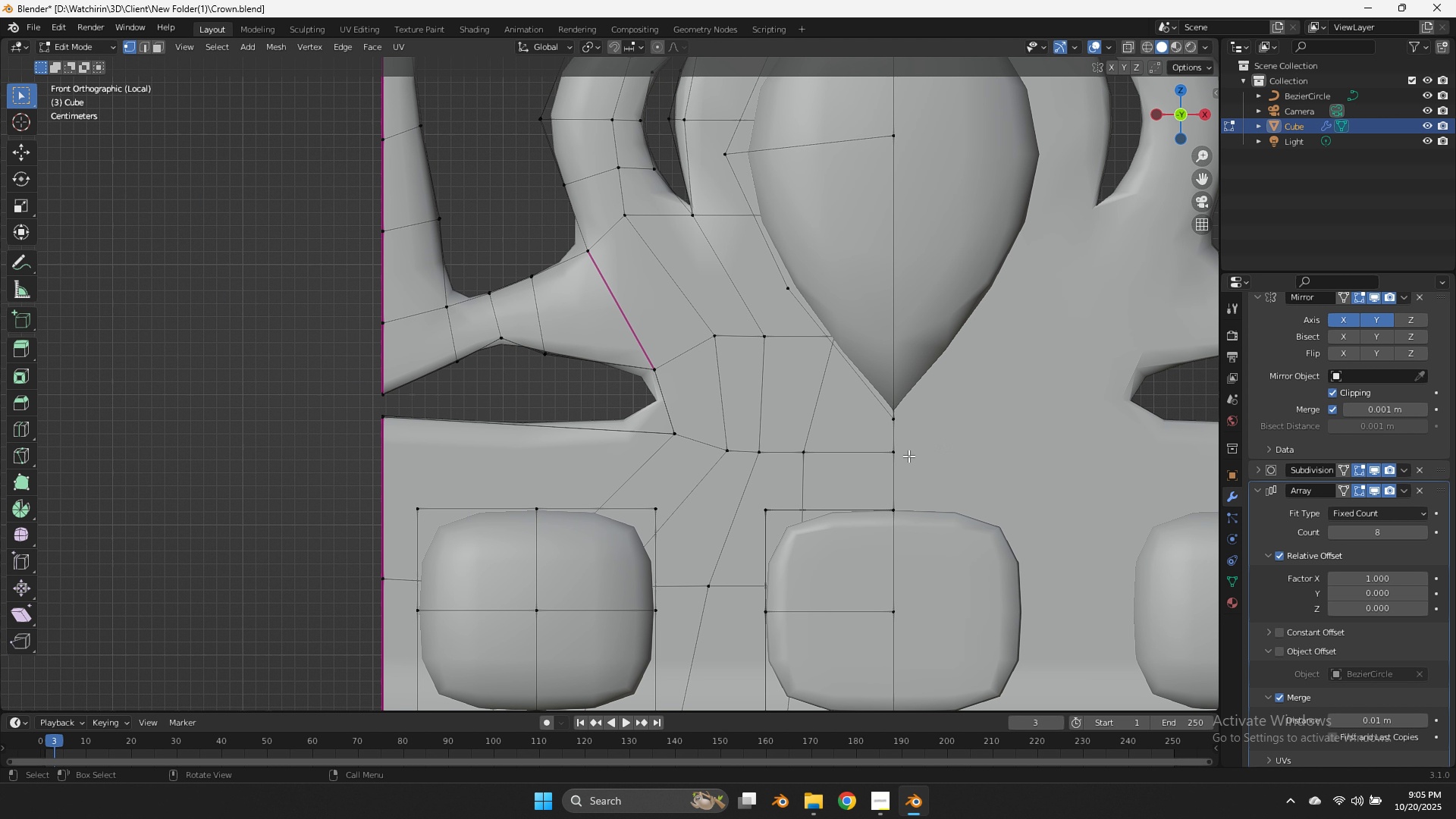 
key(K)
 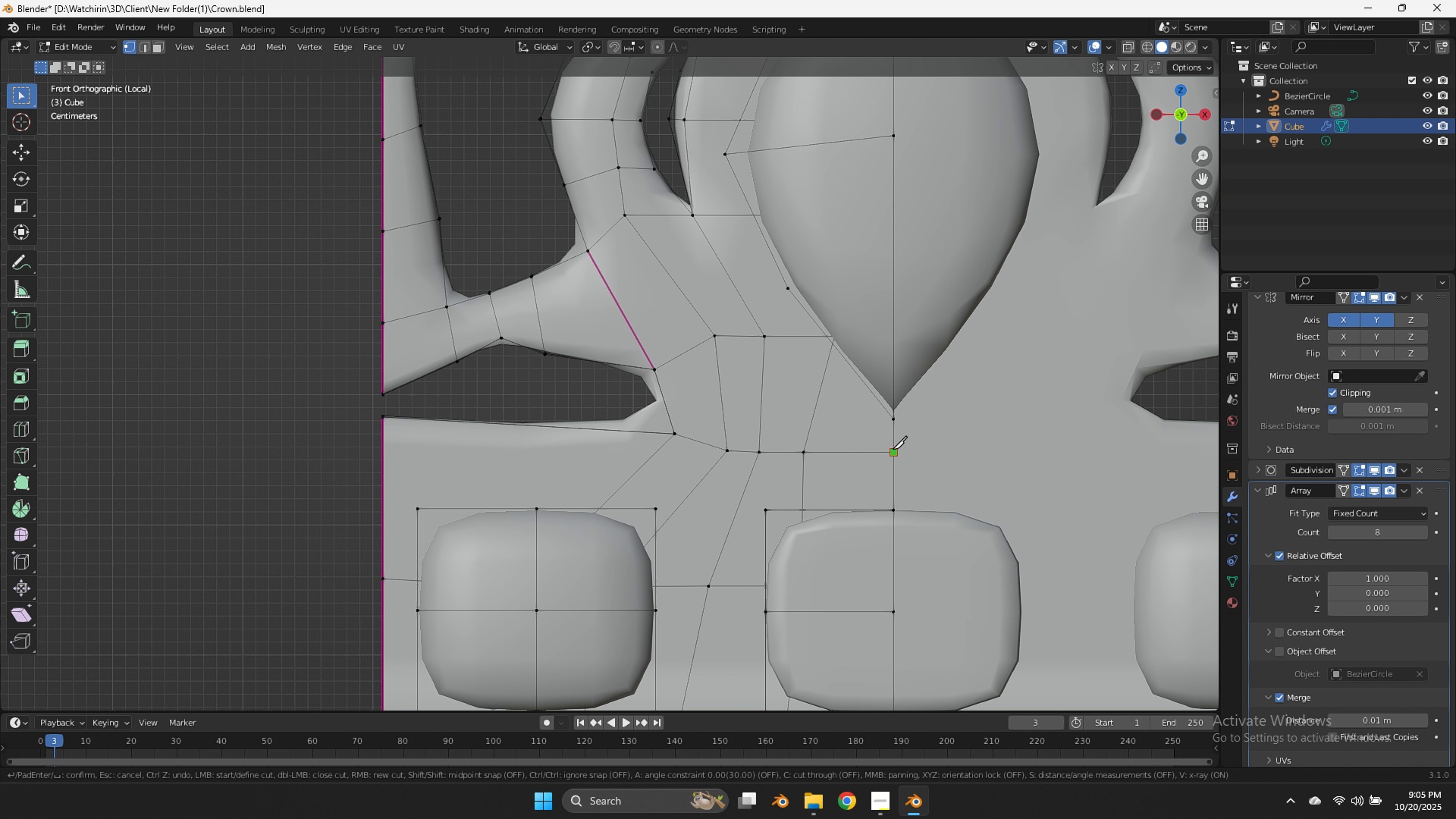 
left_click([893, 449])
 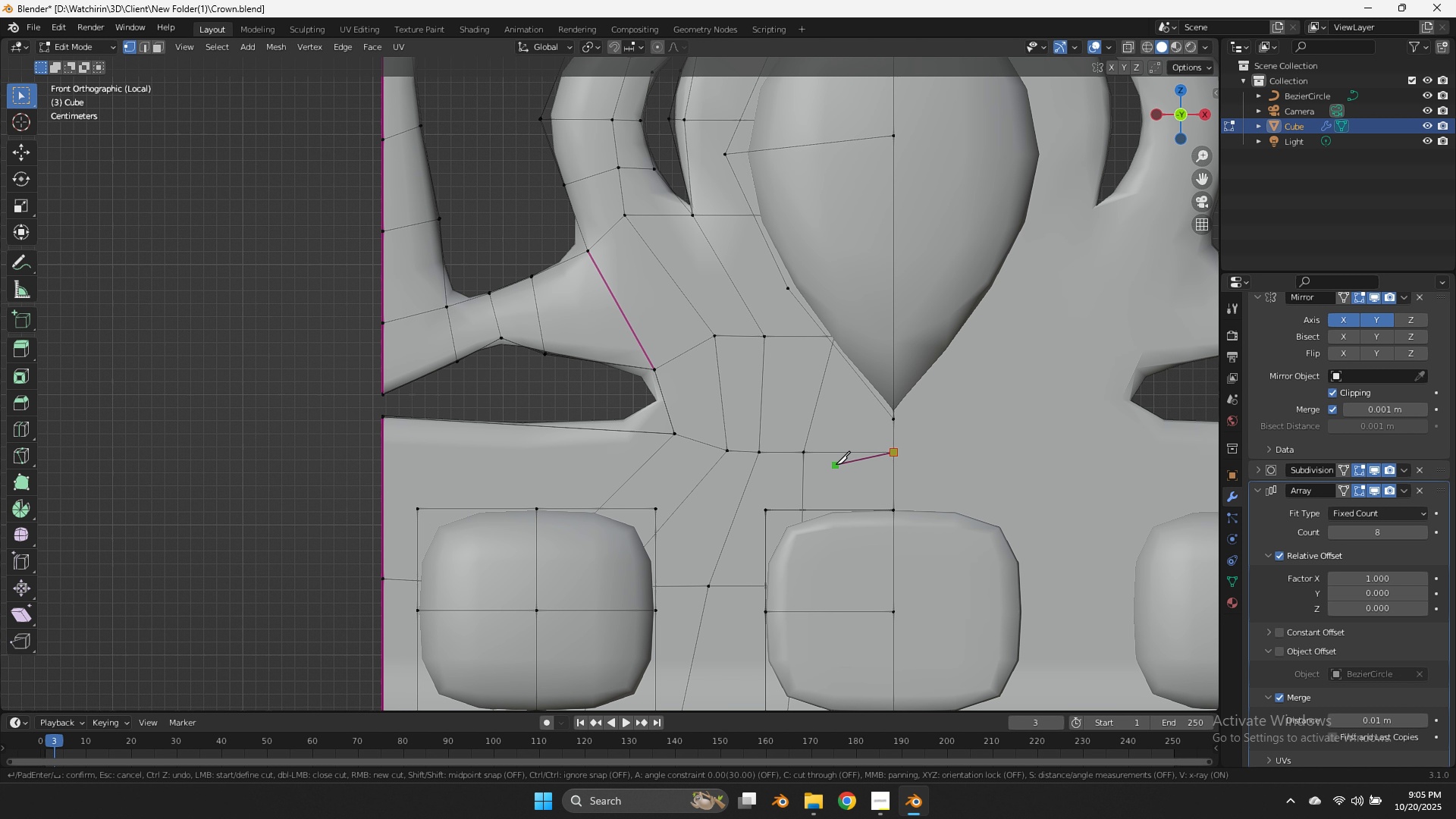 
left_click([834, 464])
 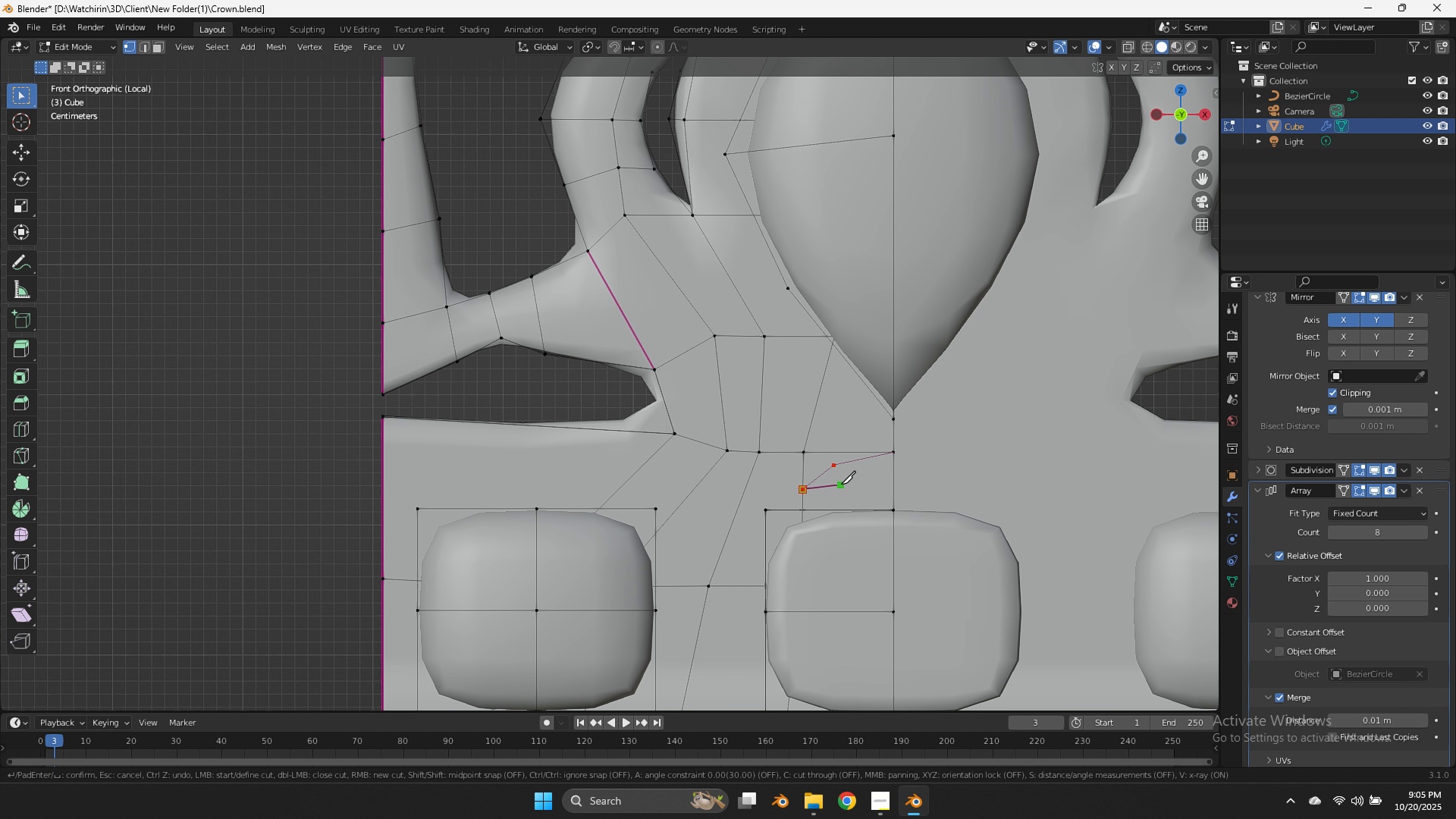 
left_click([840, 481])
 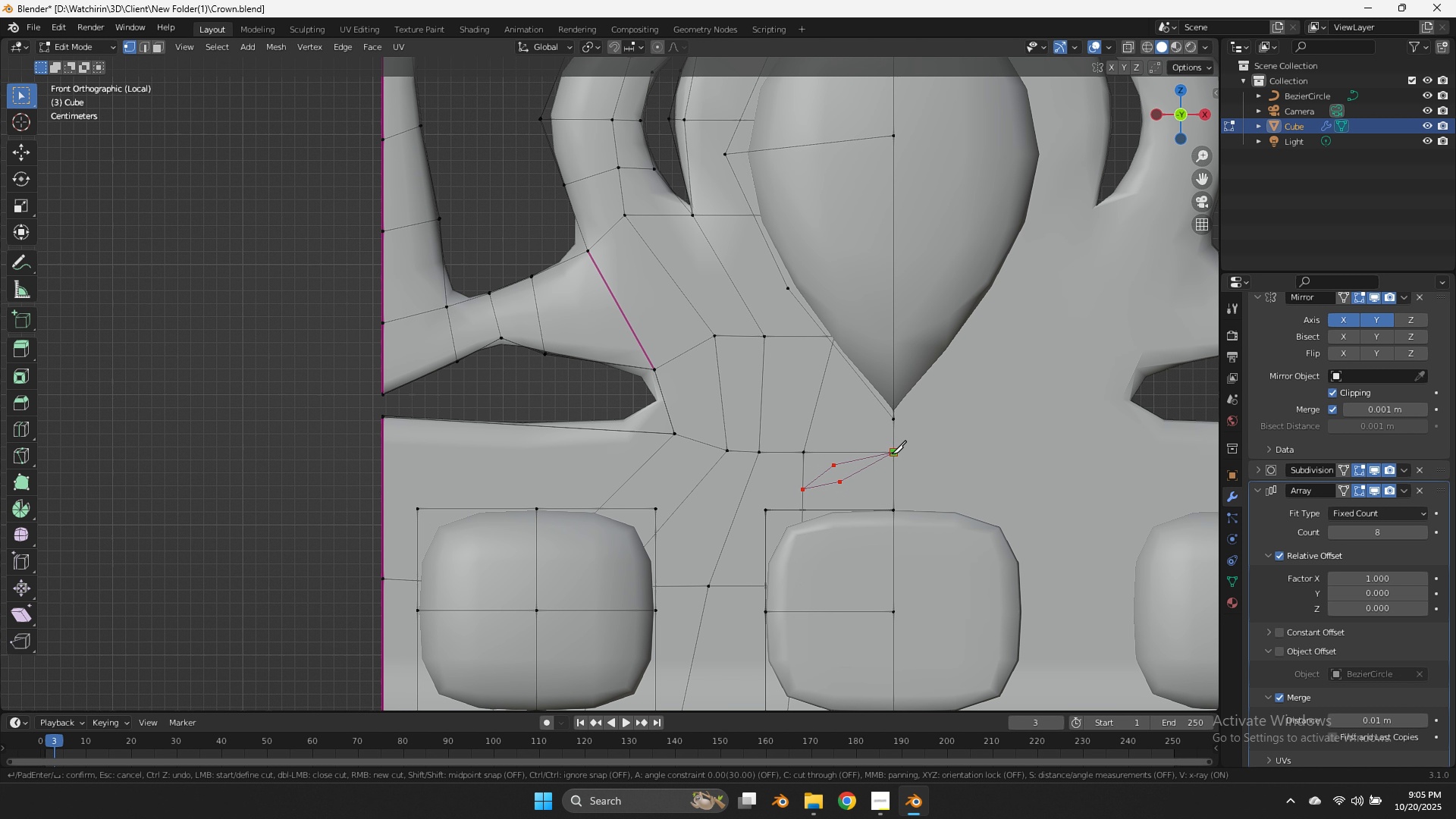 
left_click([892, 453])
 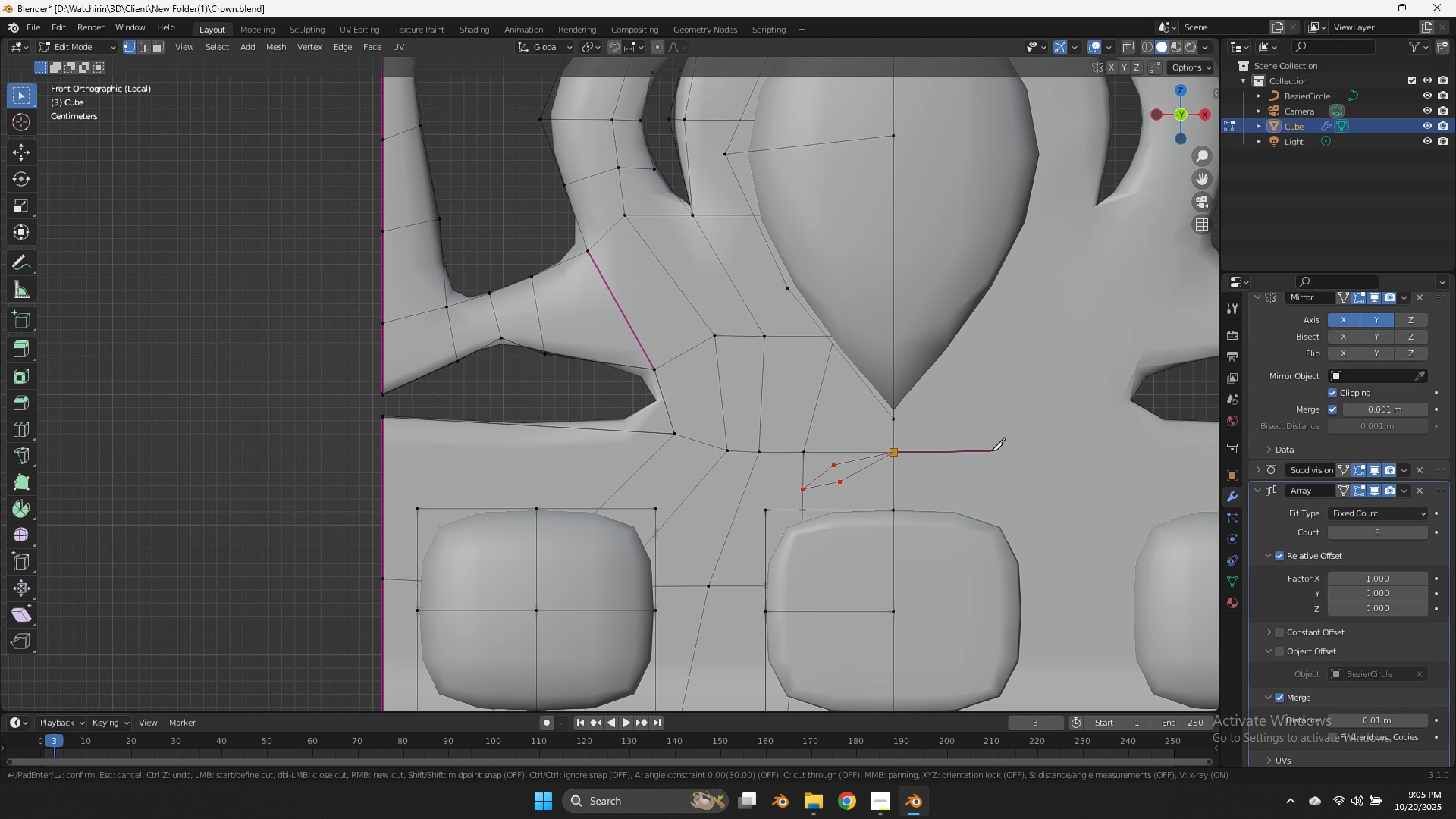 
key(Enter)
 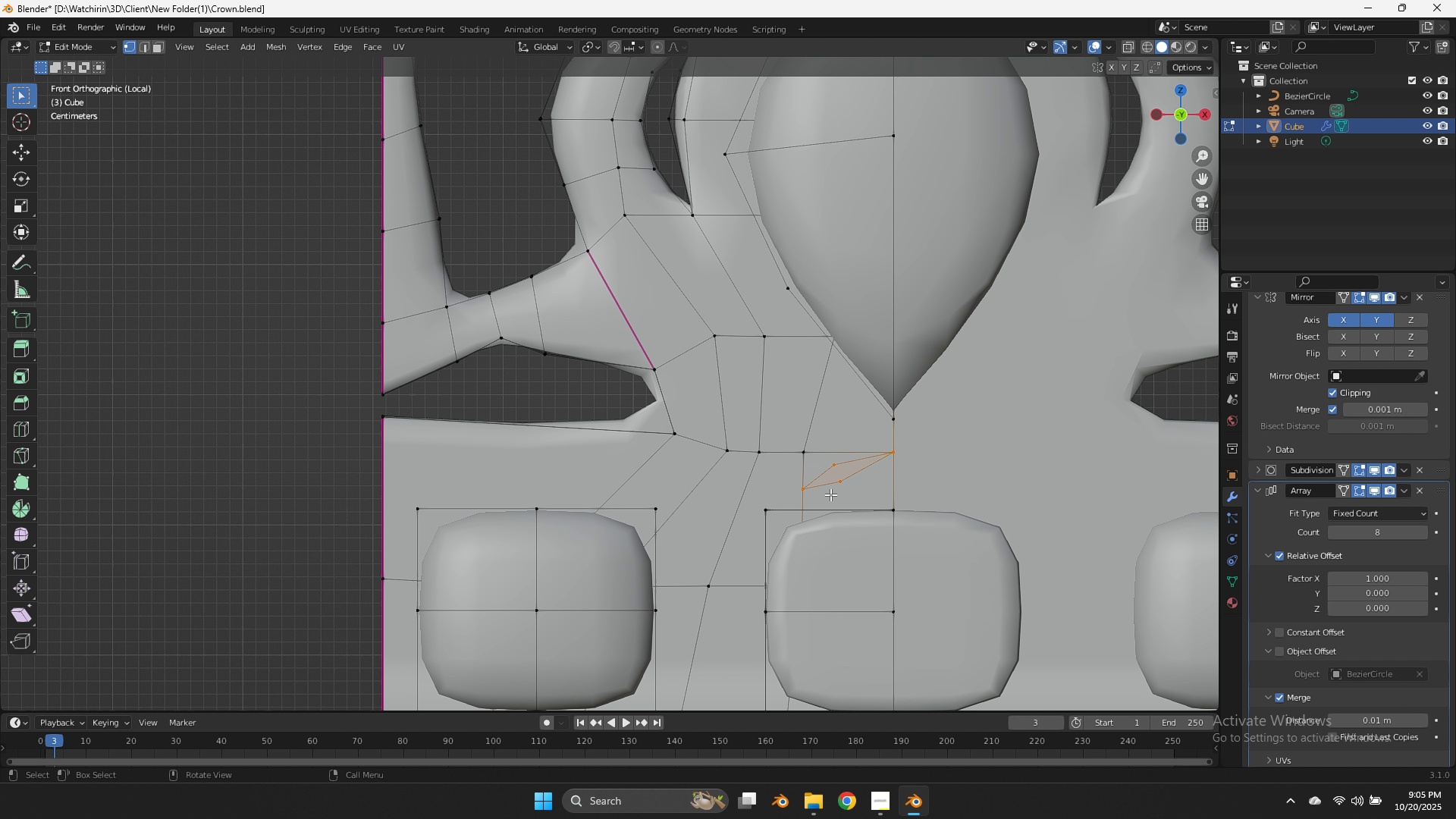 
left_click([839, 494])
 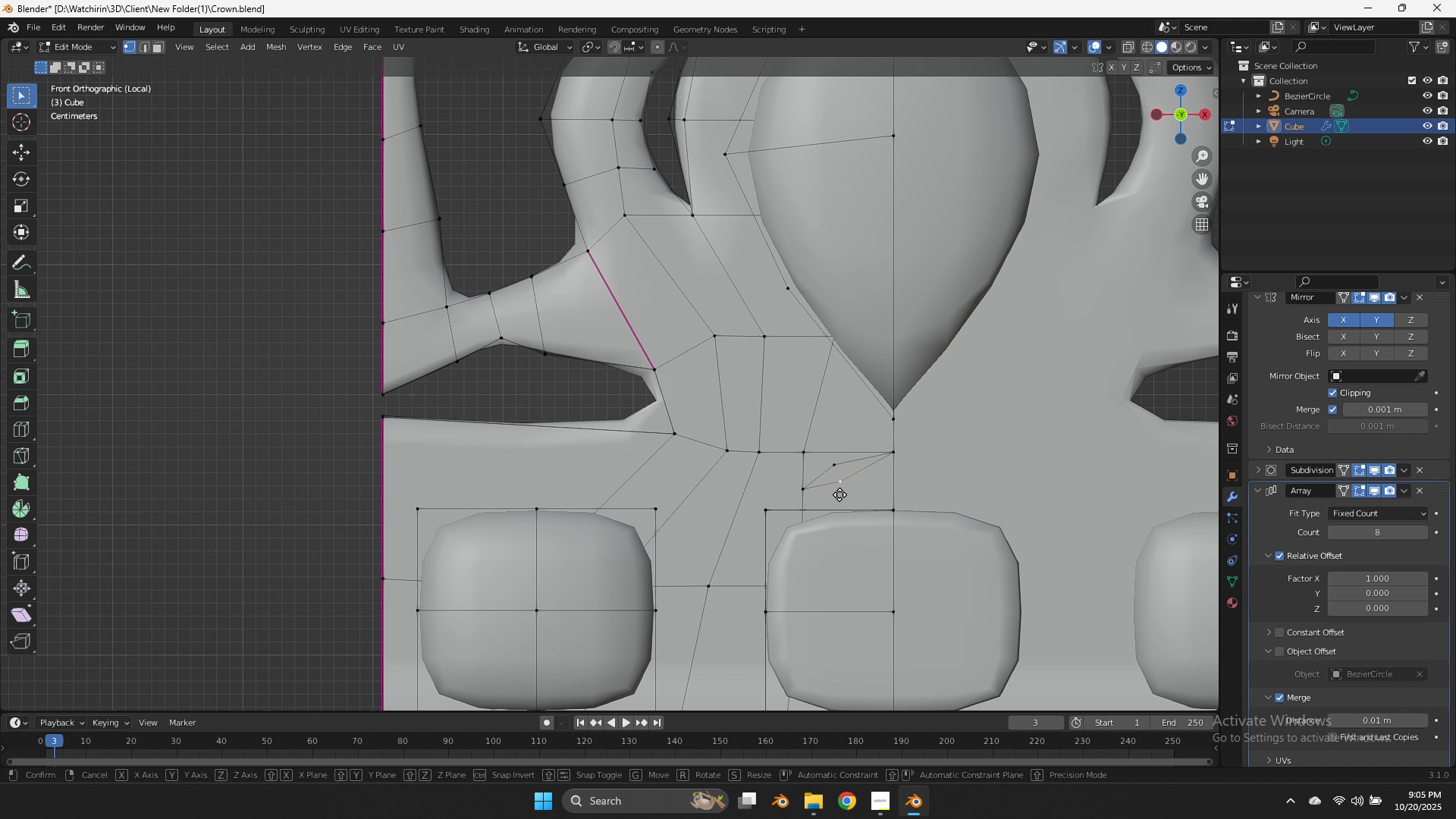 
type(gz)
 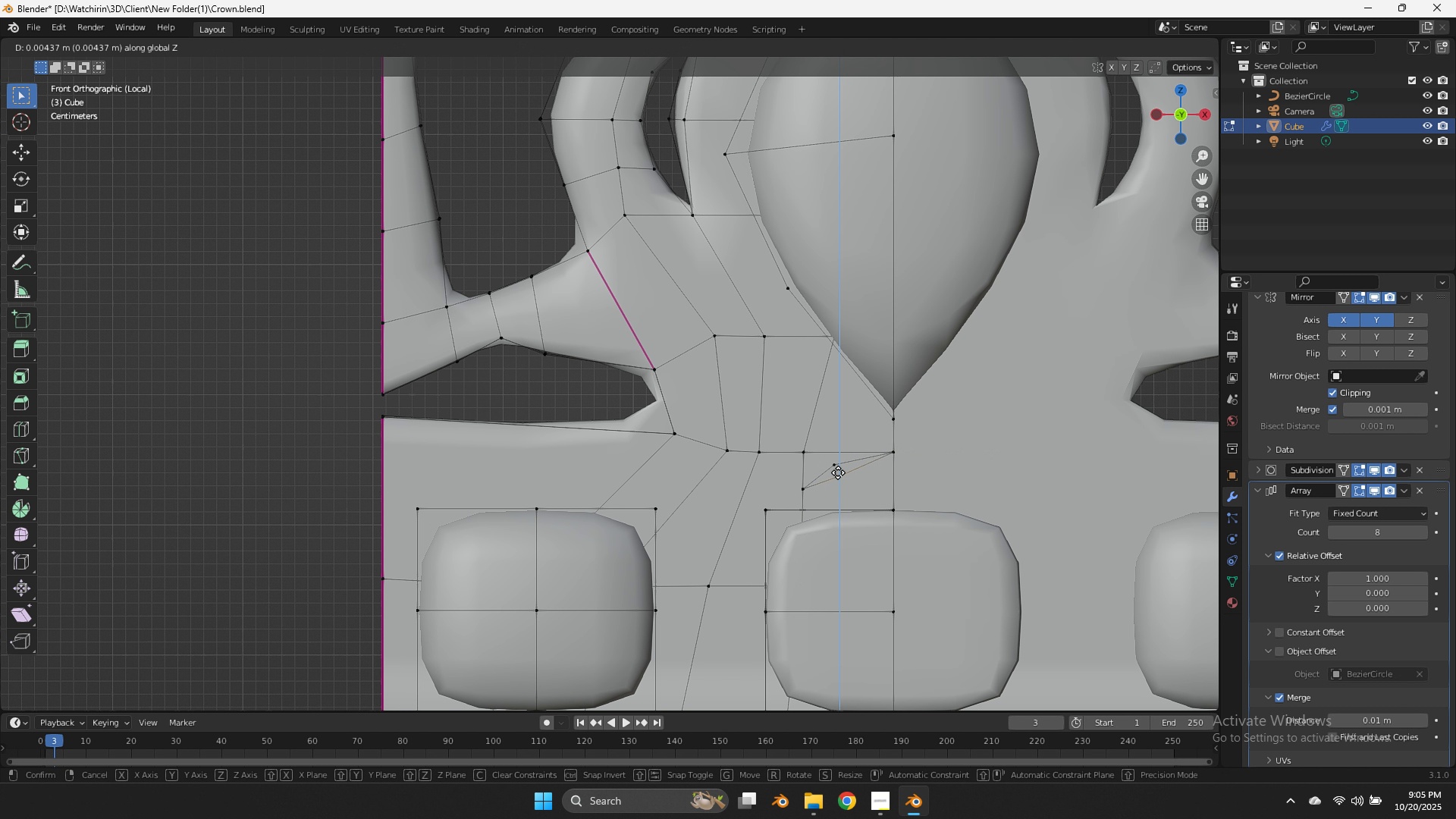 
hold_key(key=ShiftLeft, duration=0.67)
left_click([836, 444])
 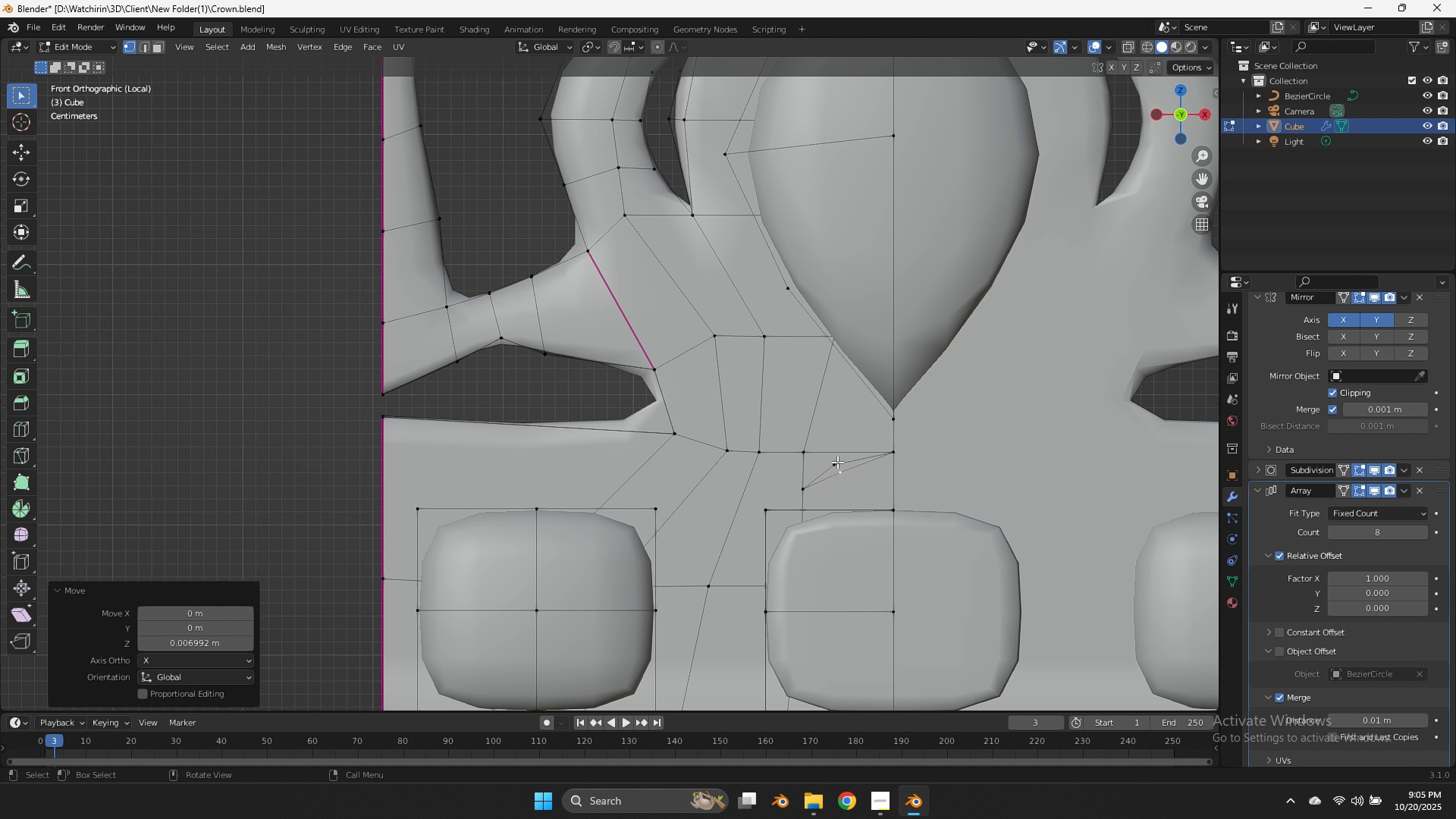 
left_click([837, 462])
 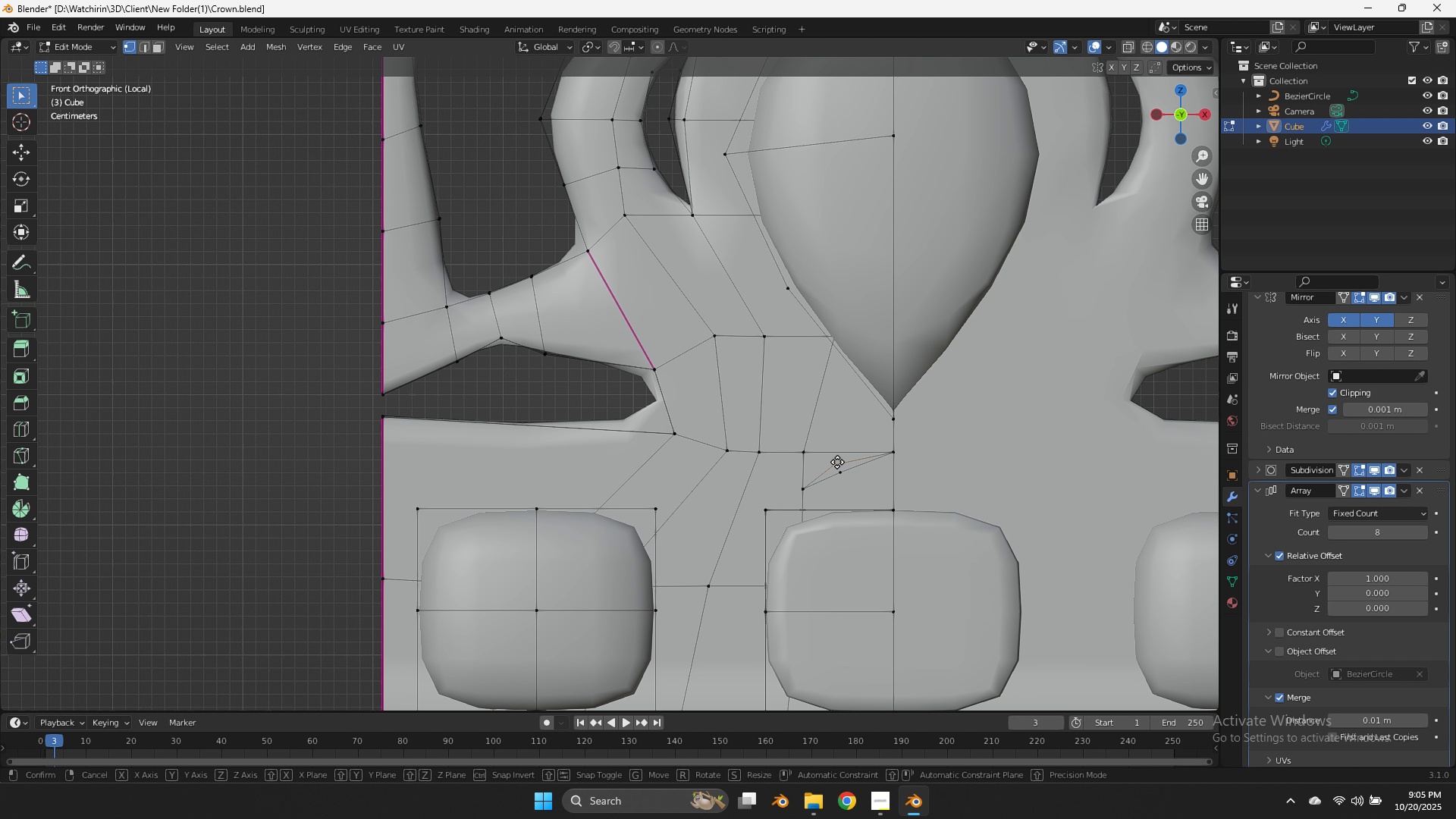 
type(gz)
 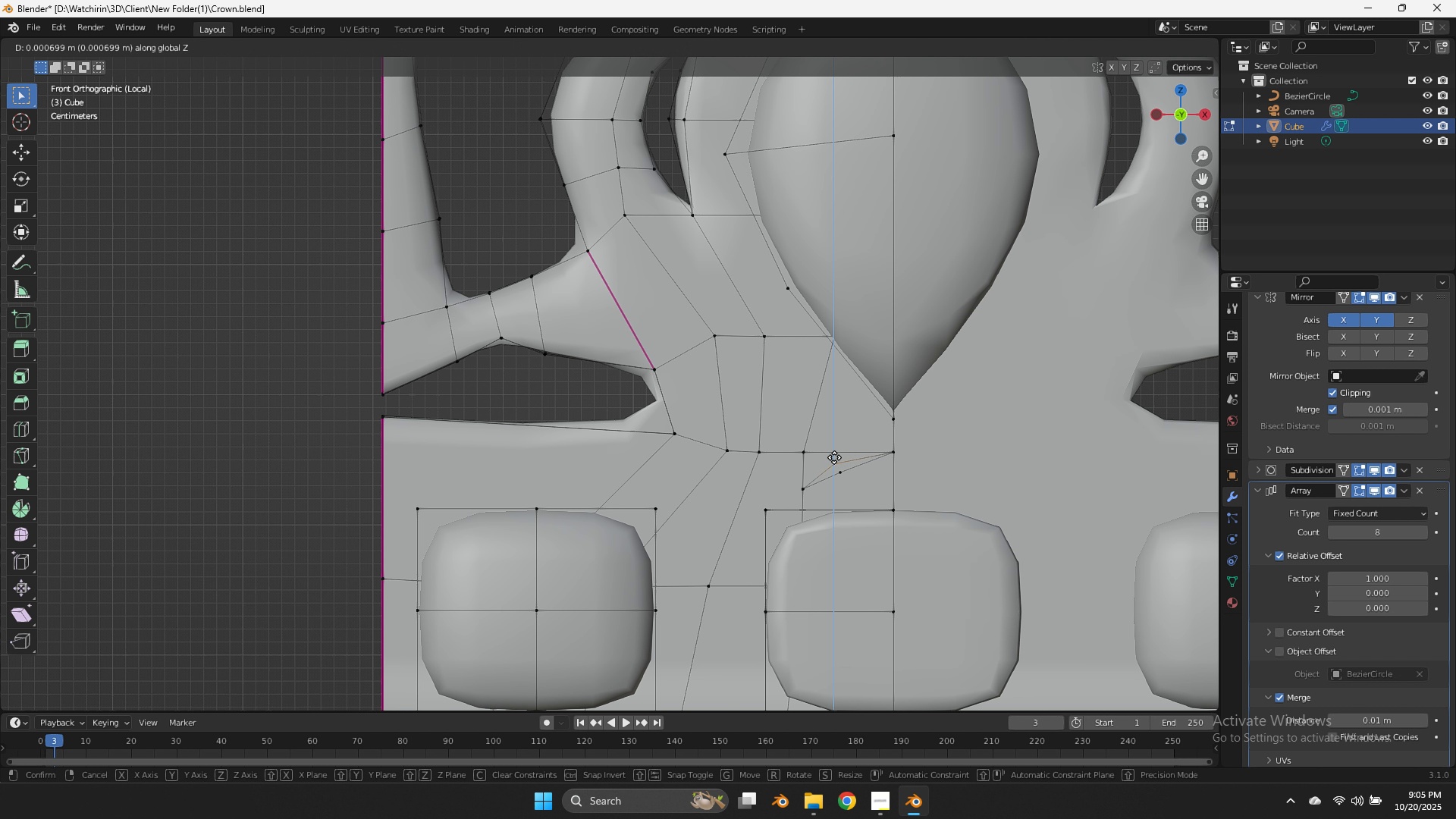 
hold_key(key=ShiftLeft, duration=1.21)
left_click([822, 381])
 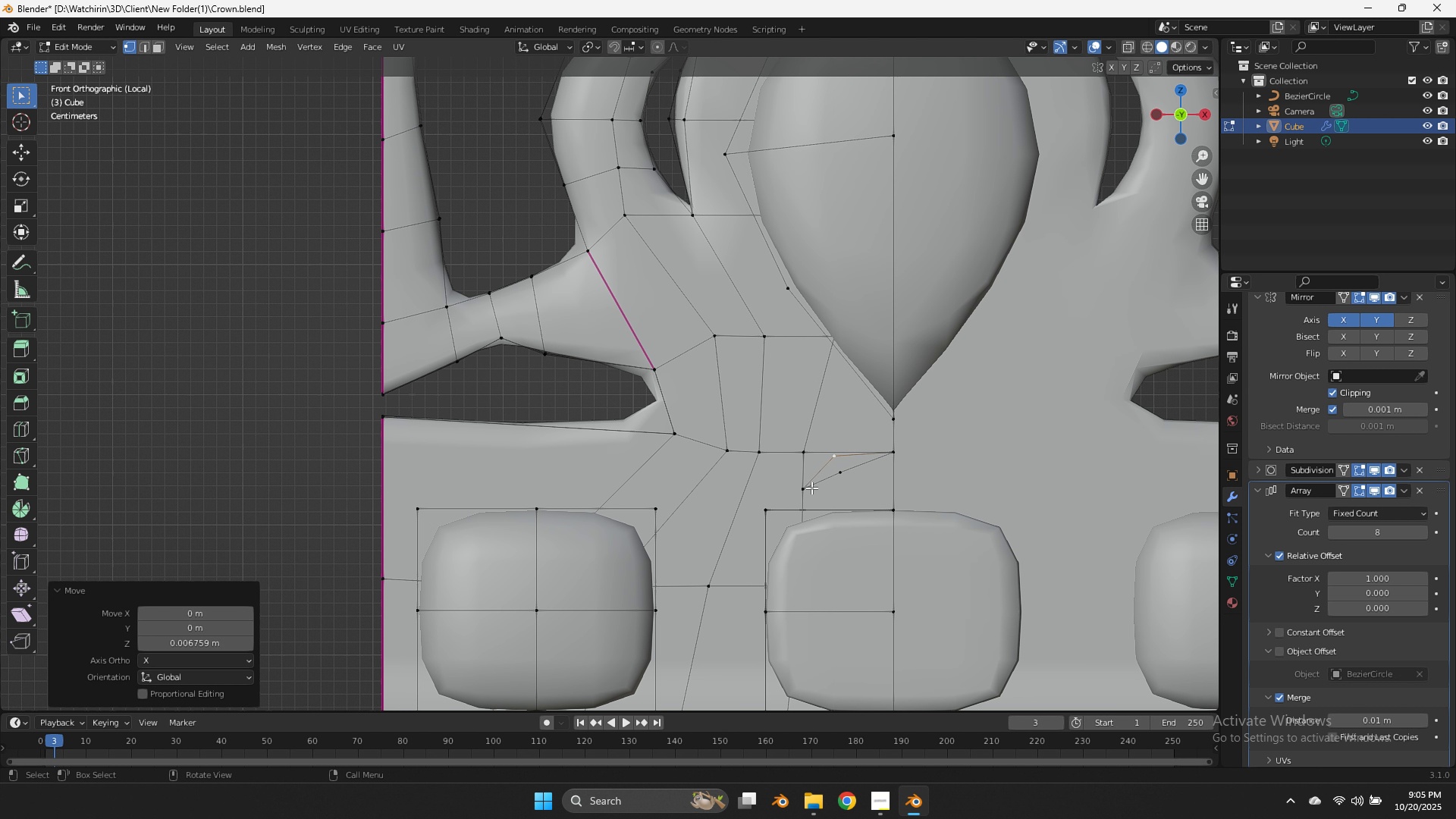 
left_click([811, 488])
 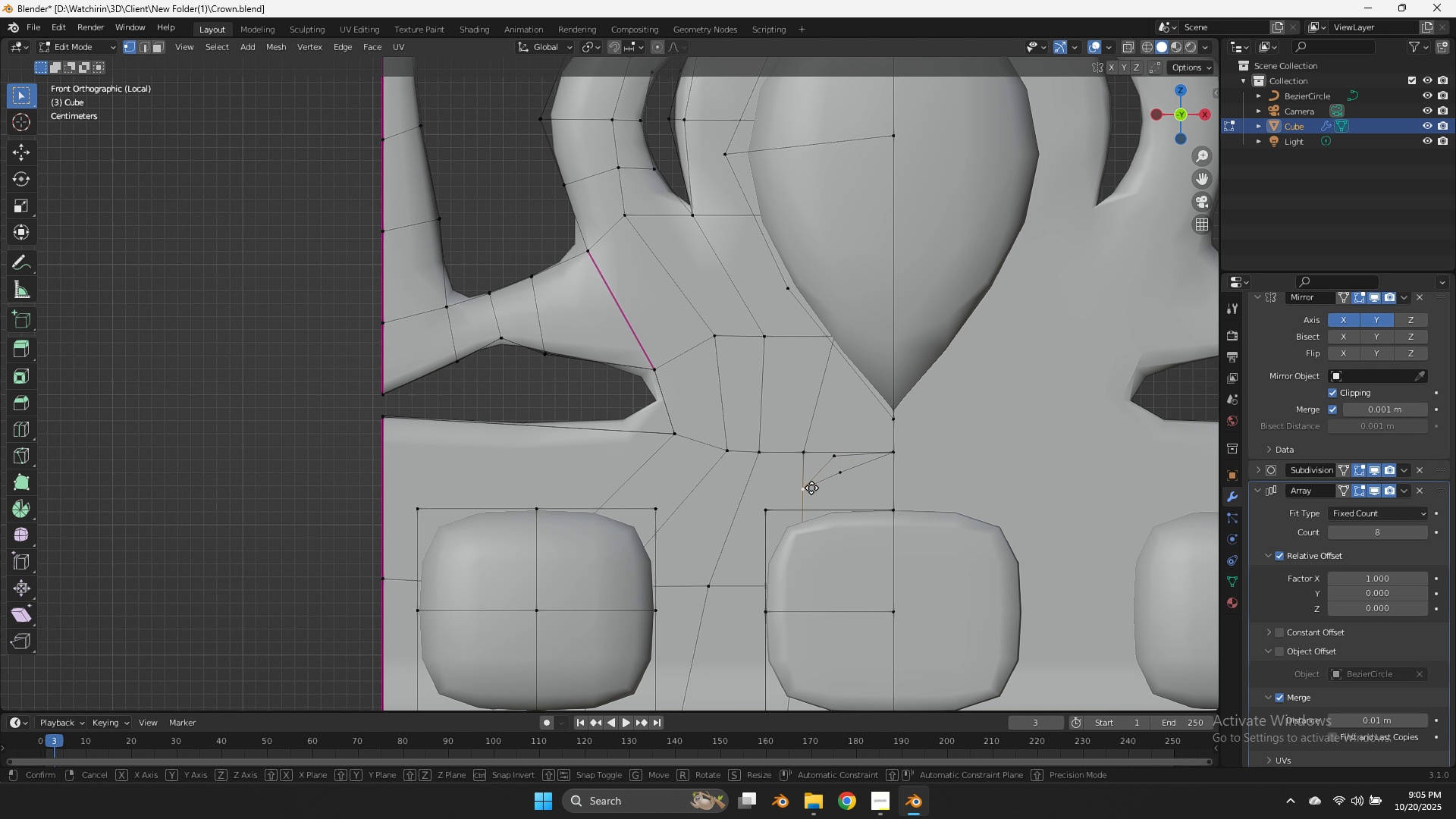 
type(gz)
 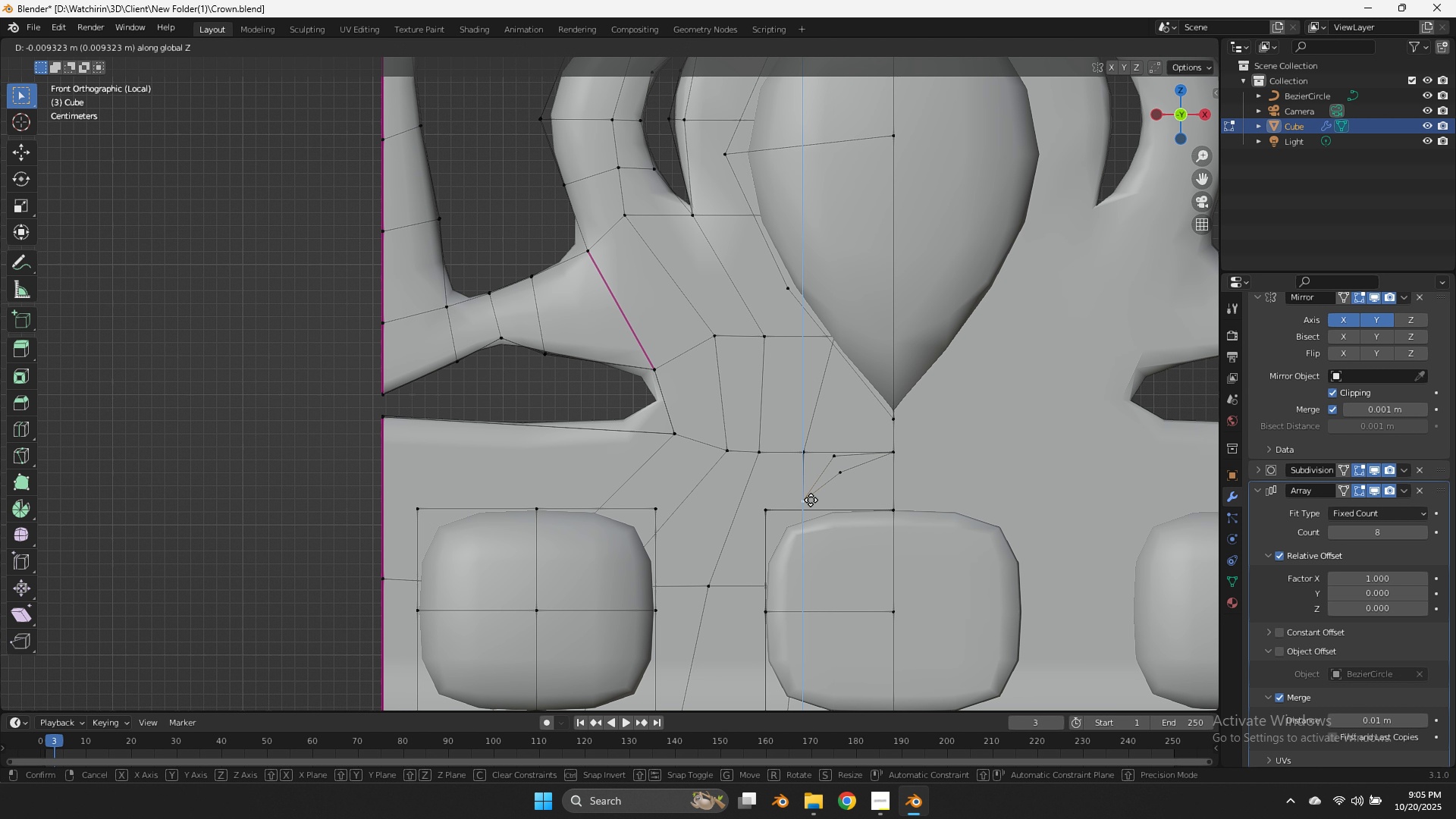 
left_click([811, 500])
 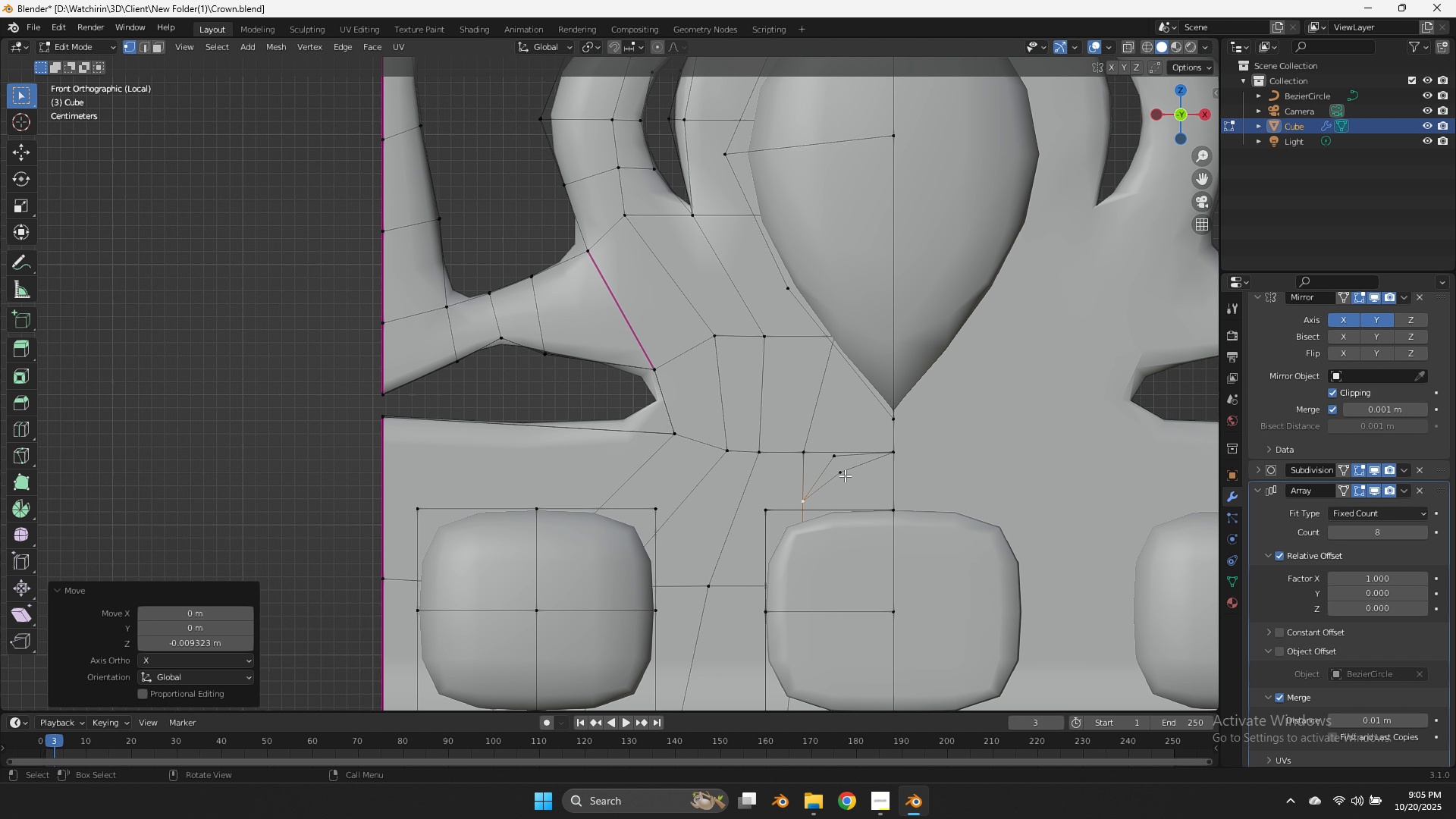 
left_click([845, 475])
 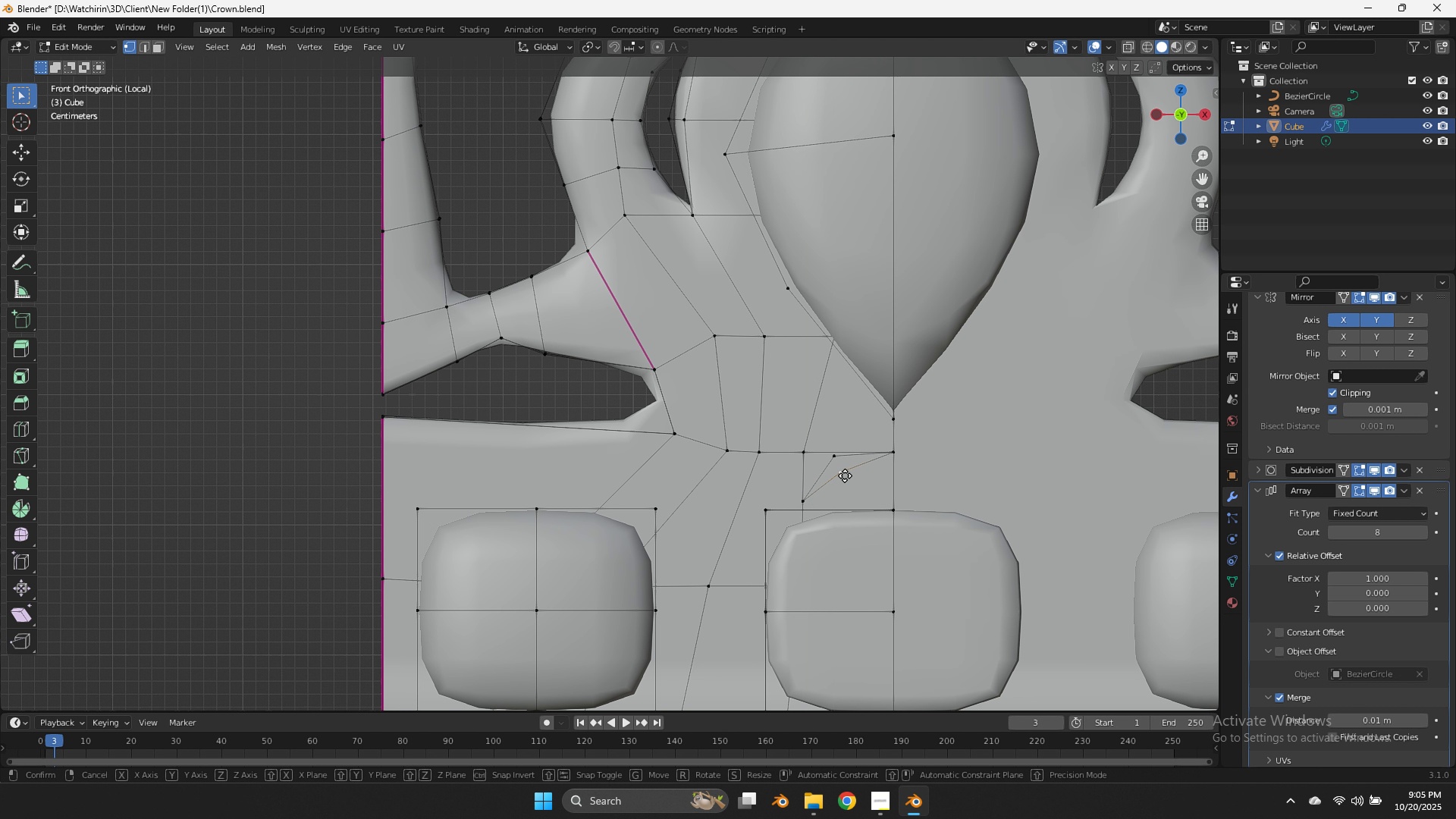 
type(gz)
 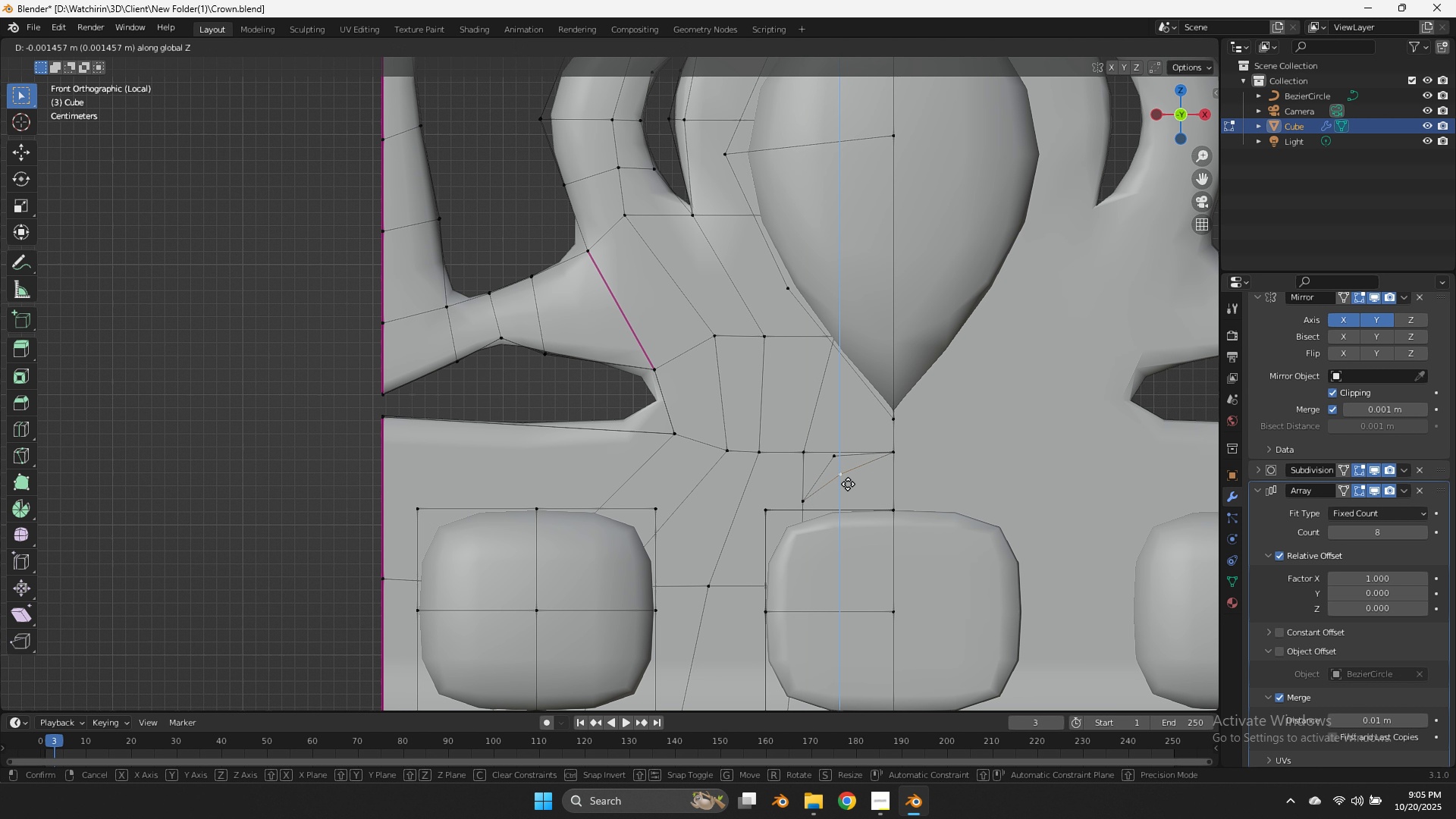 
hold_key(key=ShiftLeft, duration=0.67)
left_click([849, 500])
 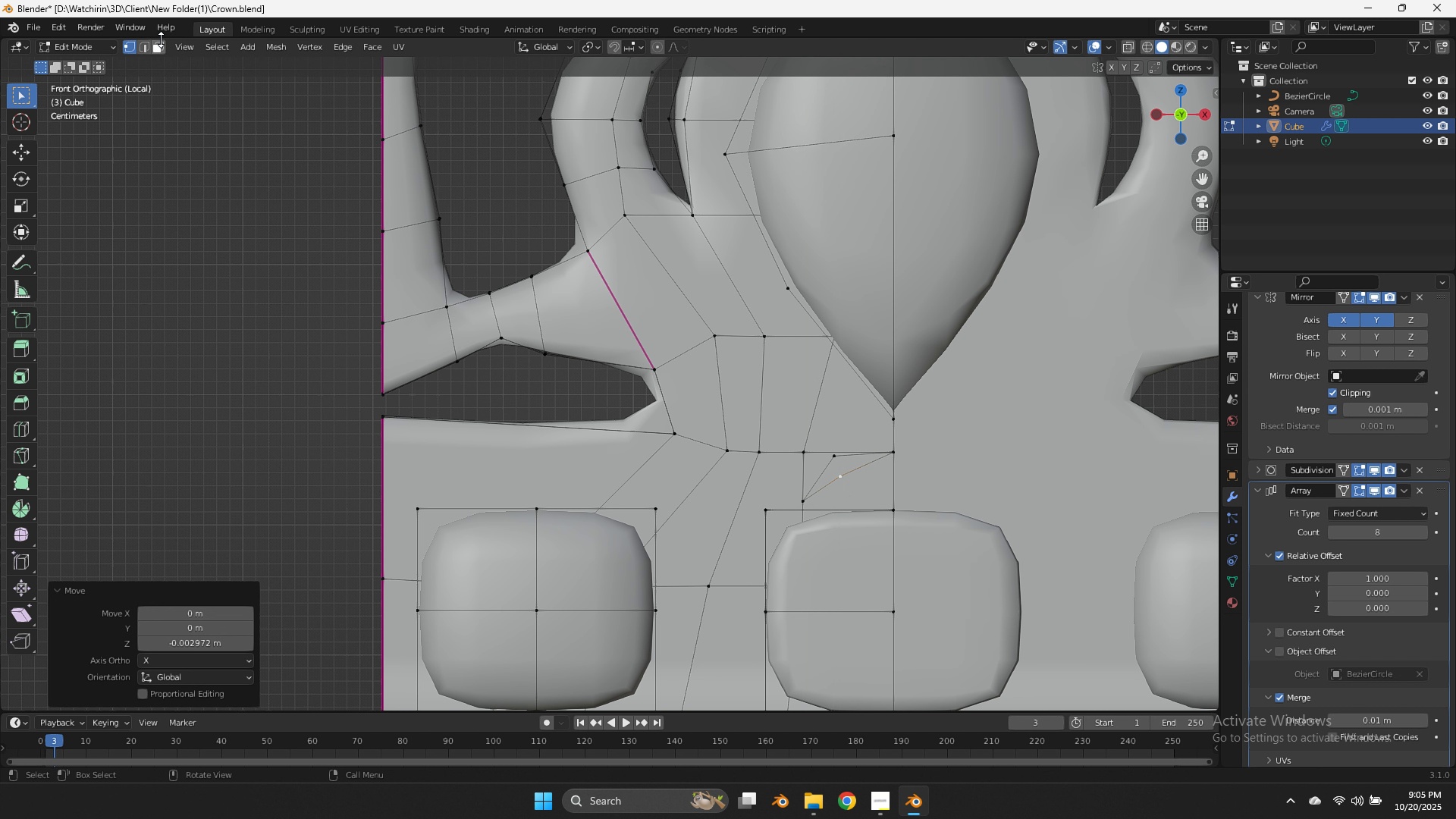 
left_click([161, 39])
 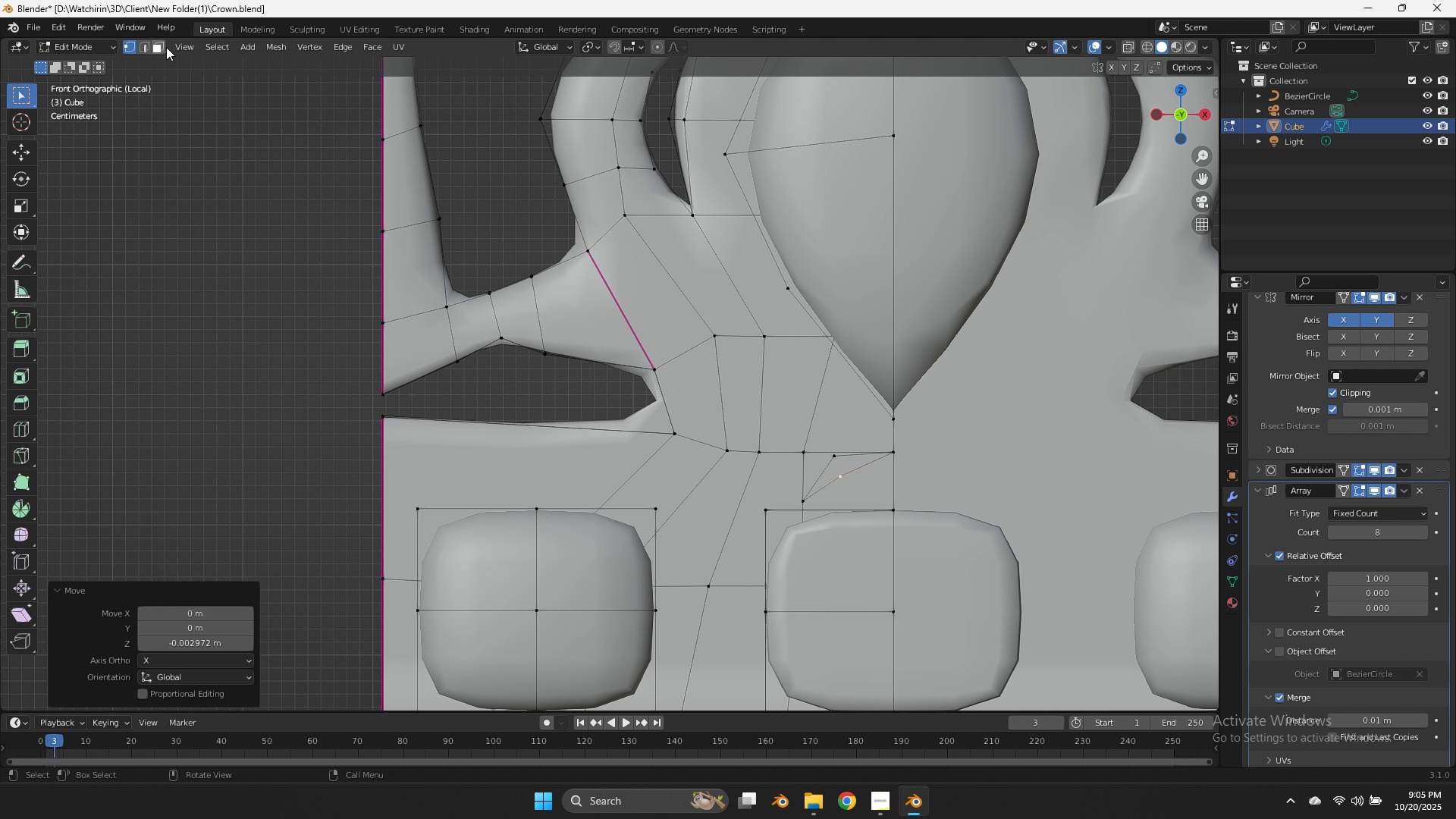 
left_click([166, 47])
 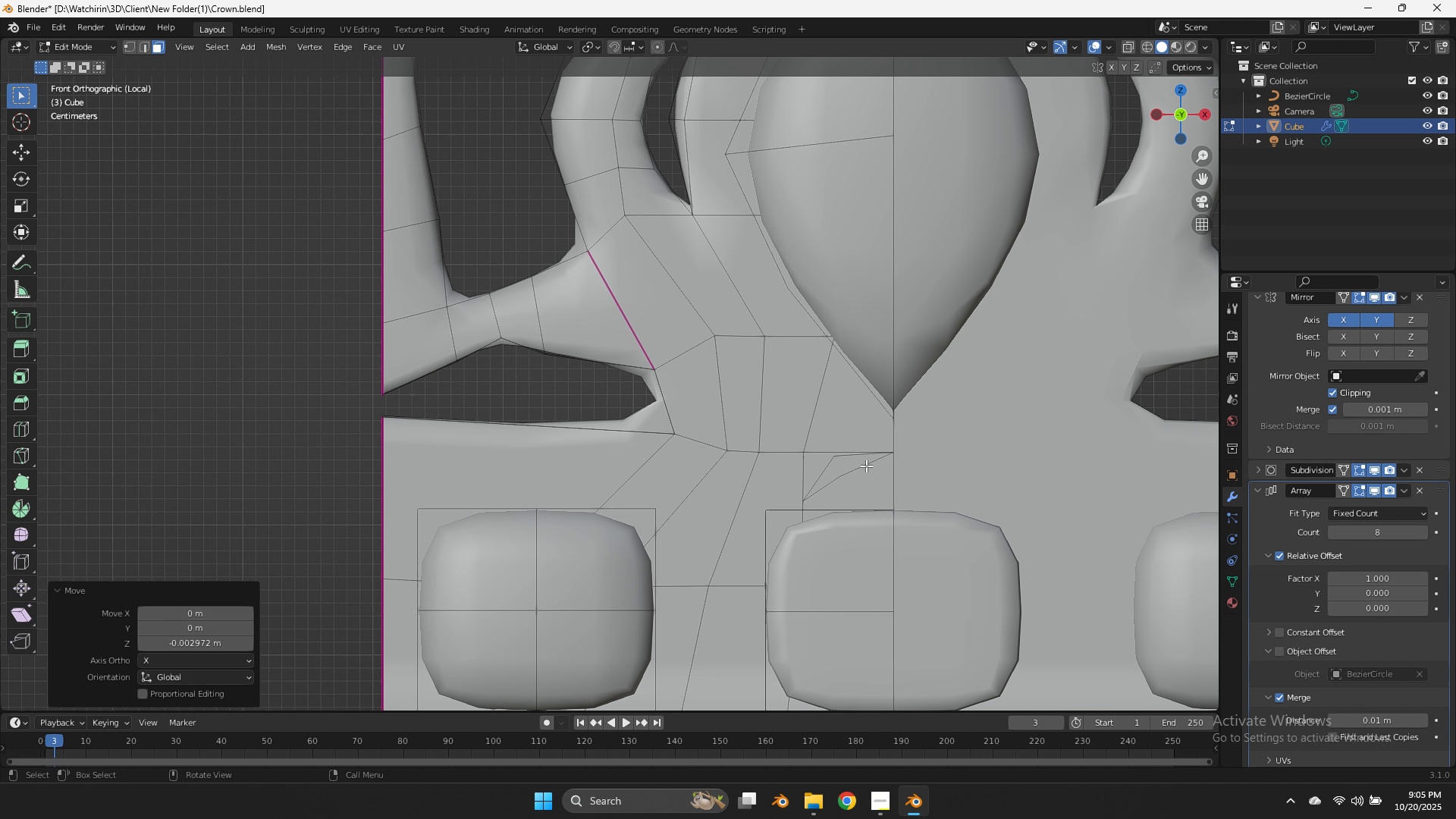 
left_click([863, 464])
 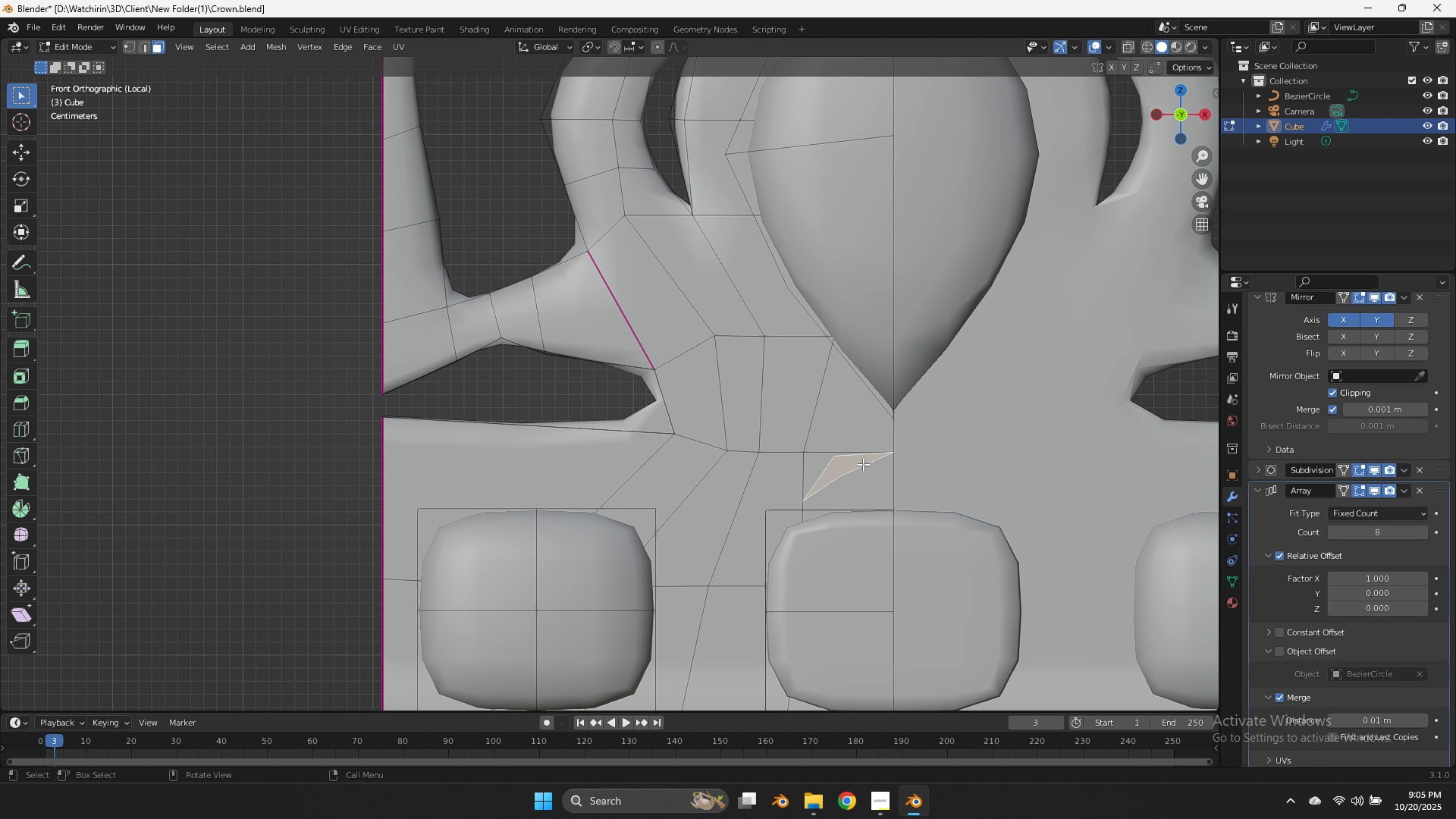 
key(X)
 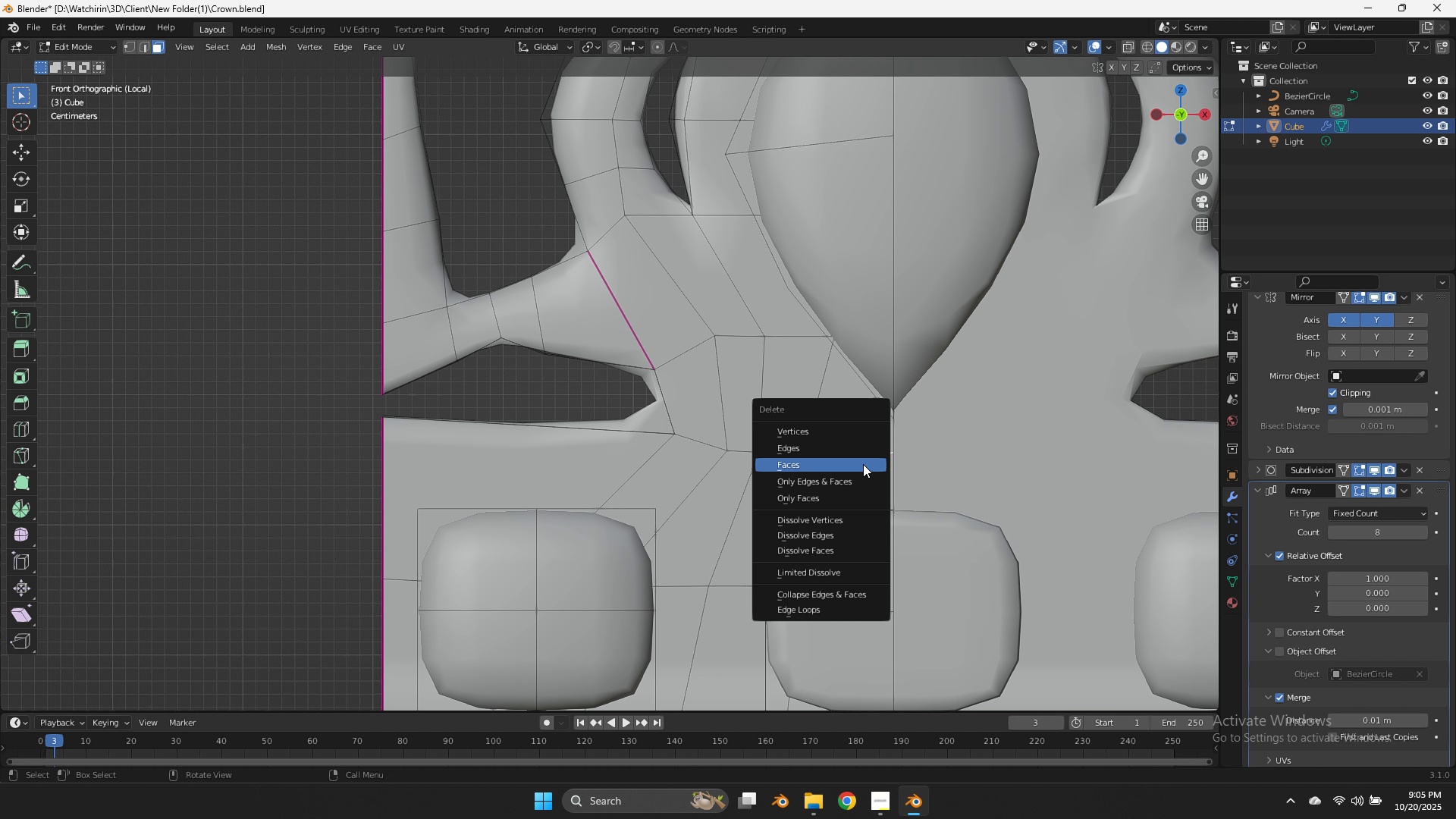 
left_click([863, 464])
 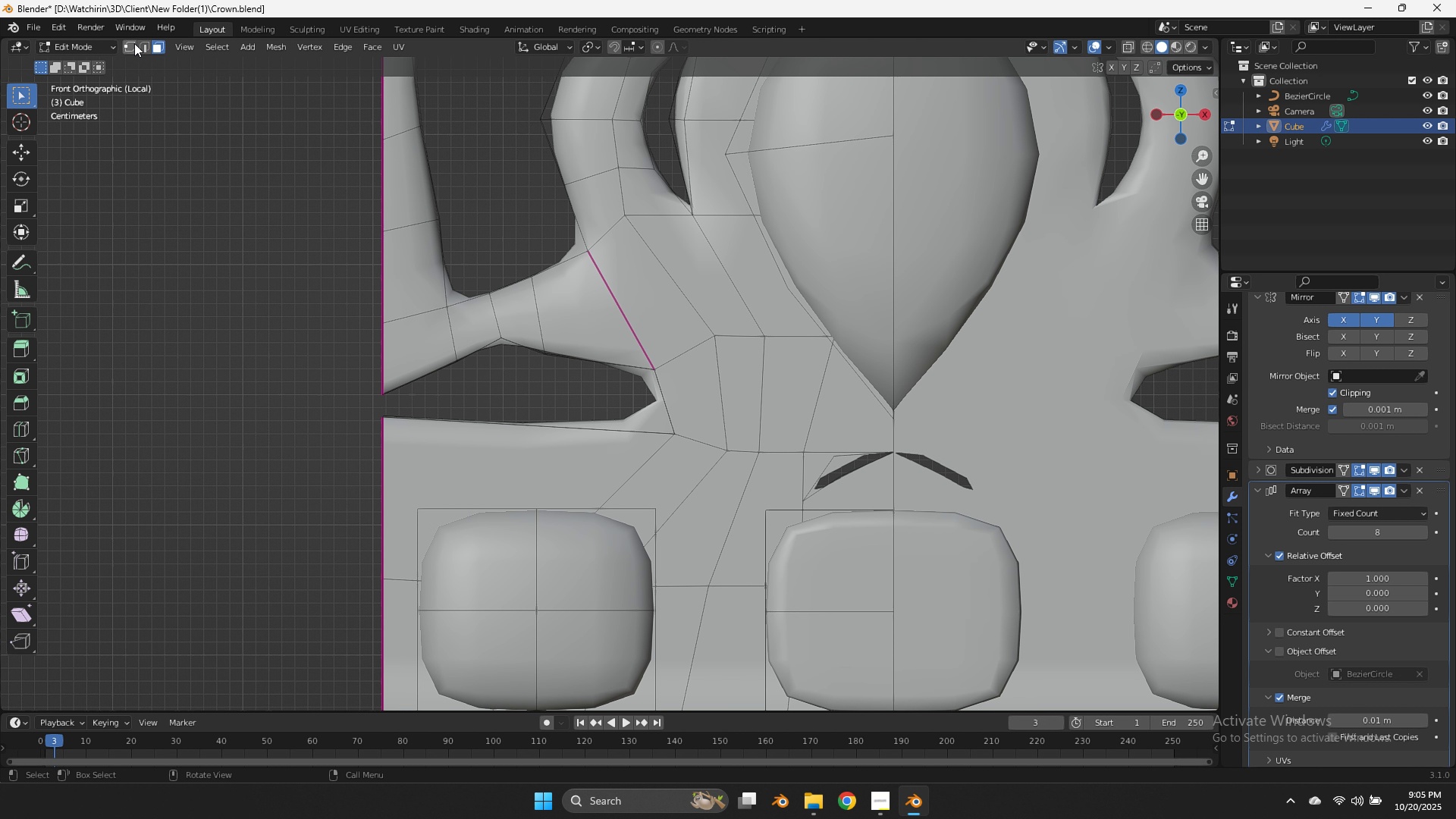 
left_click([132, 46])
 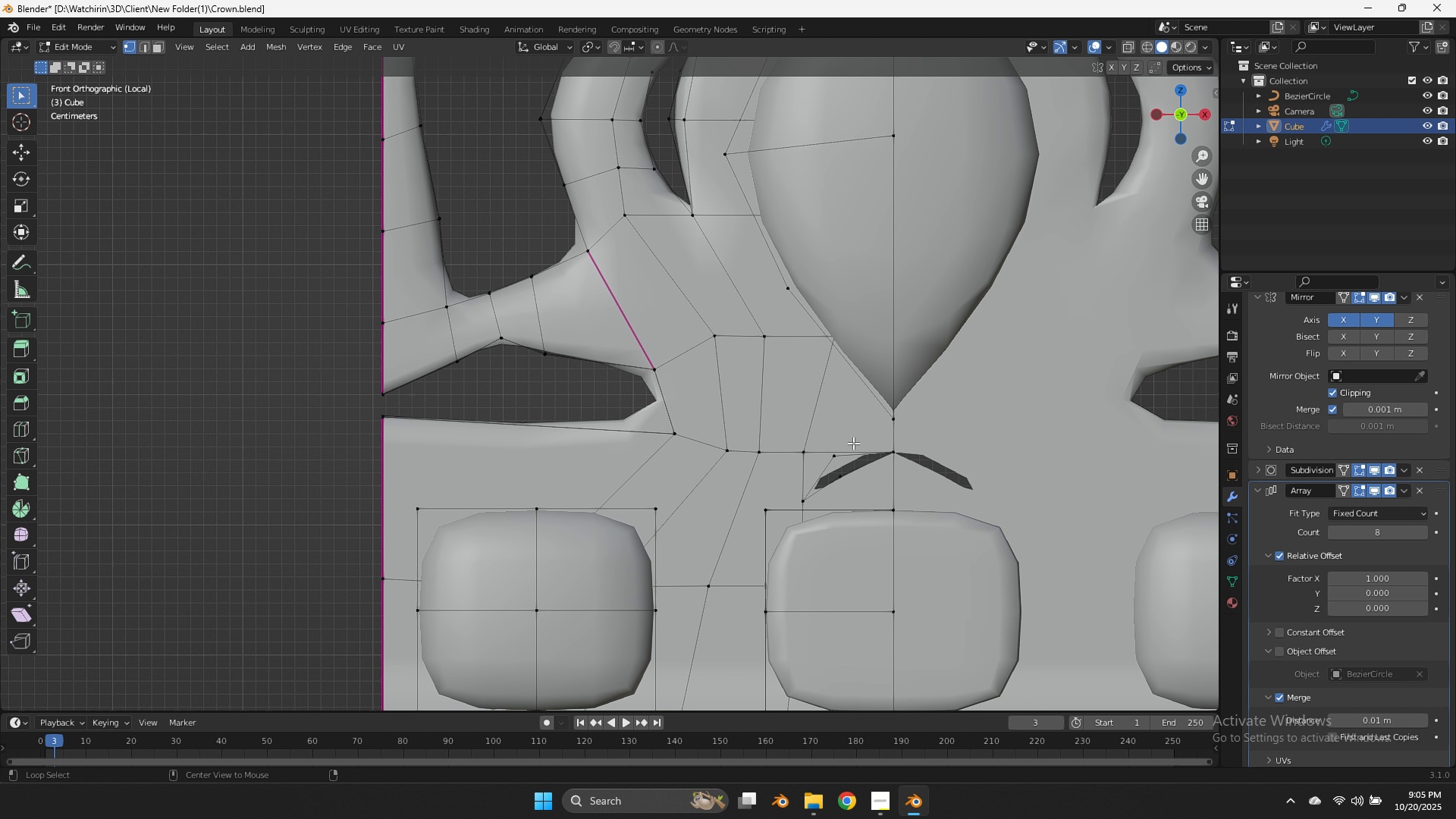 
hold_key(key=AltLeft, duration=1.62)
double_click([839, 455])
 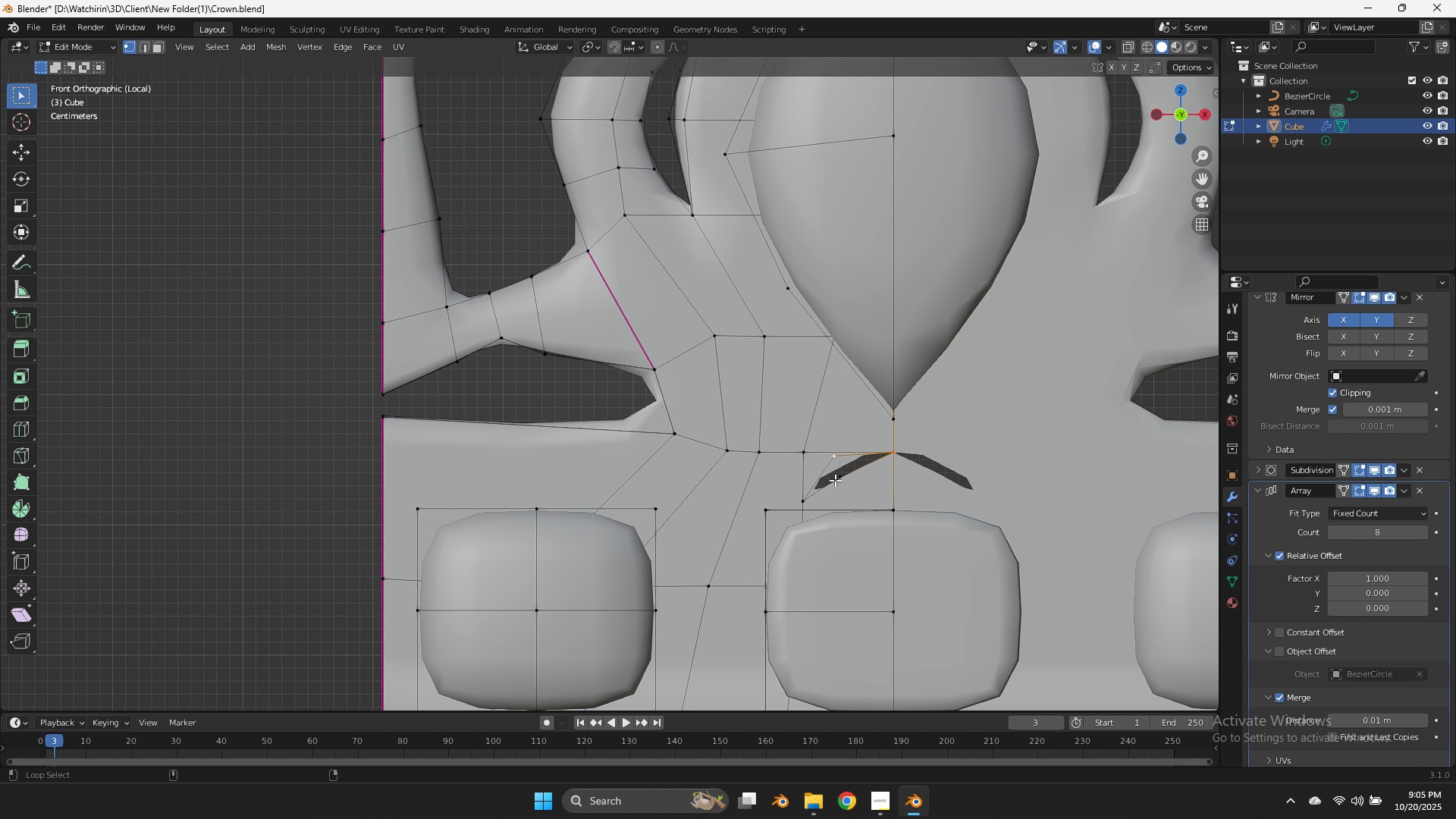 
hold_key(key=ShiftLeft, duration=2.37)
left_click([813, 494])
 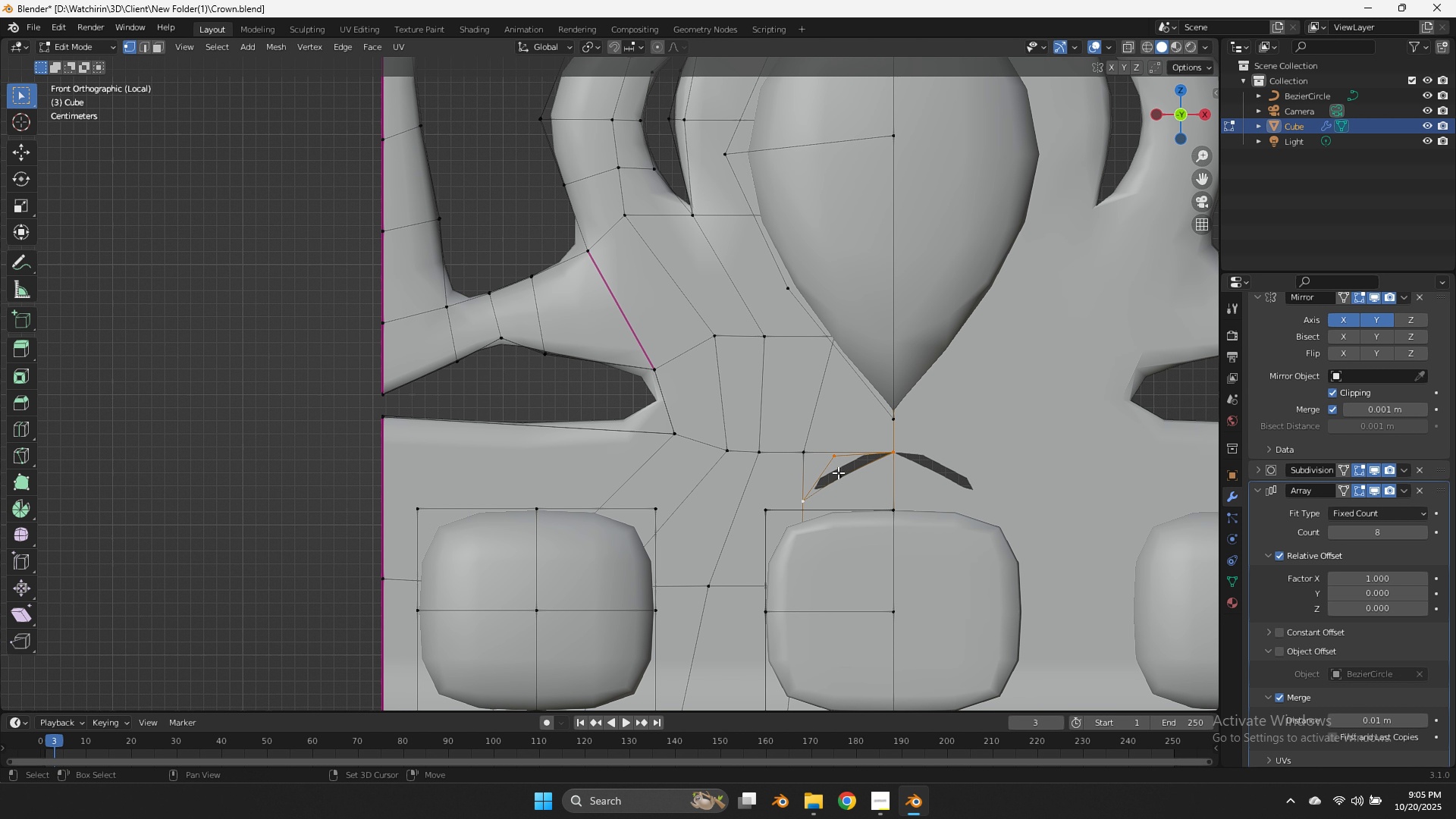 
double_click([838, 472])
 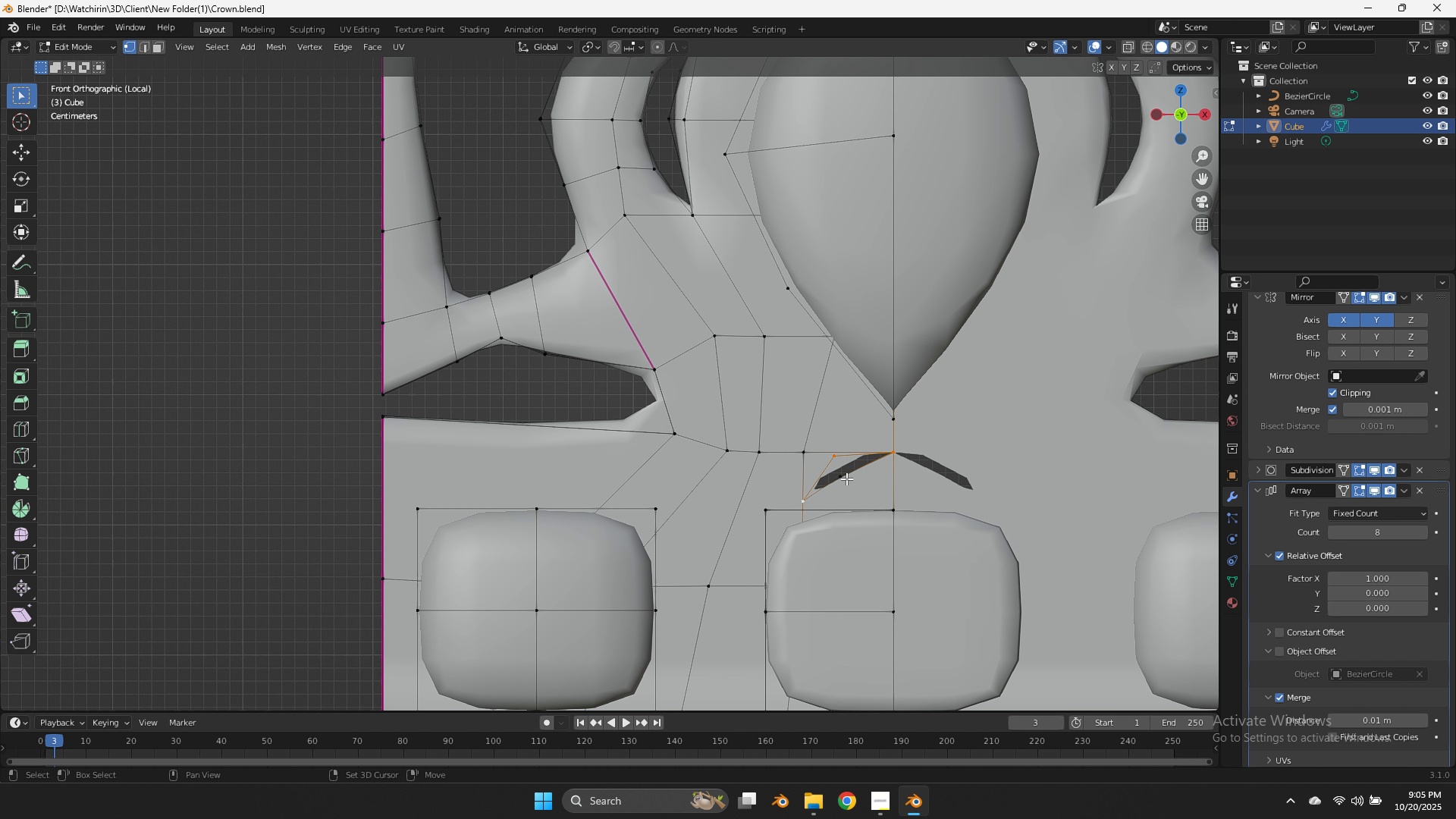 
left_click([846, 479])
 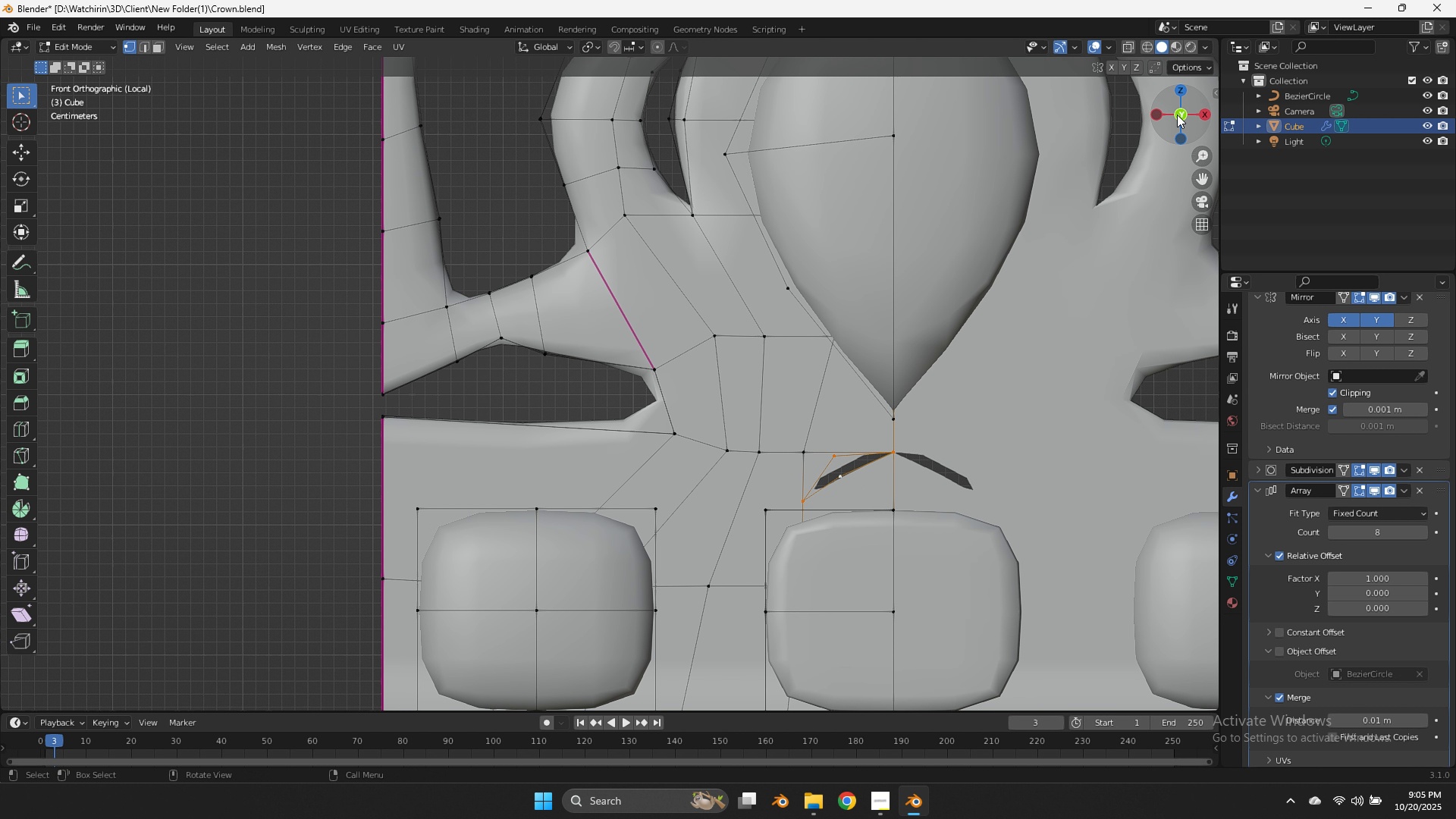 
left_click_drag(start_coordinate=[1181, 115], to_coordinate=[1219, 129])
 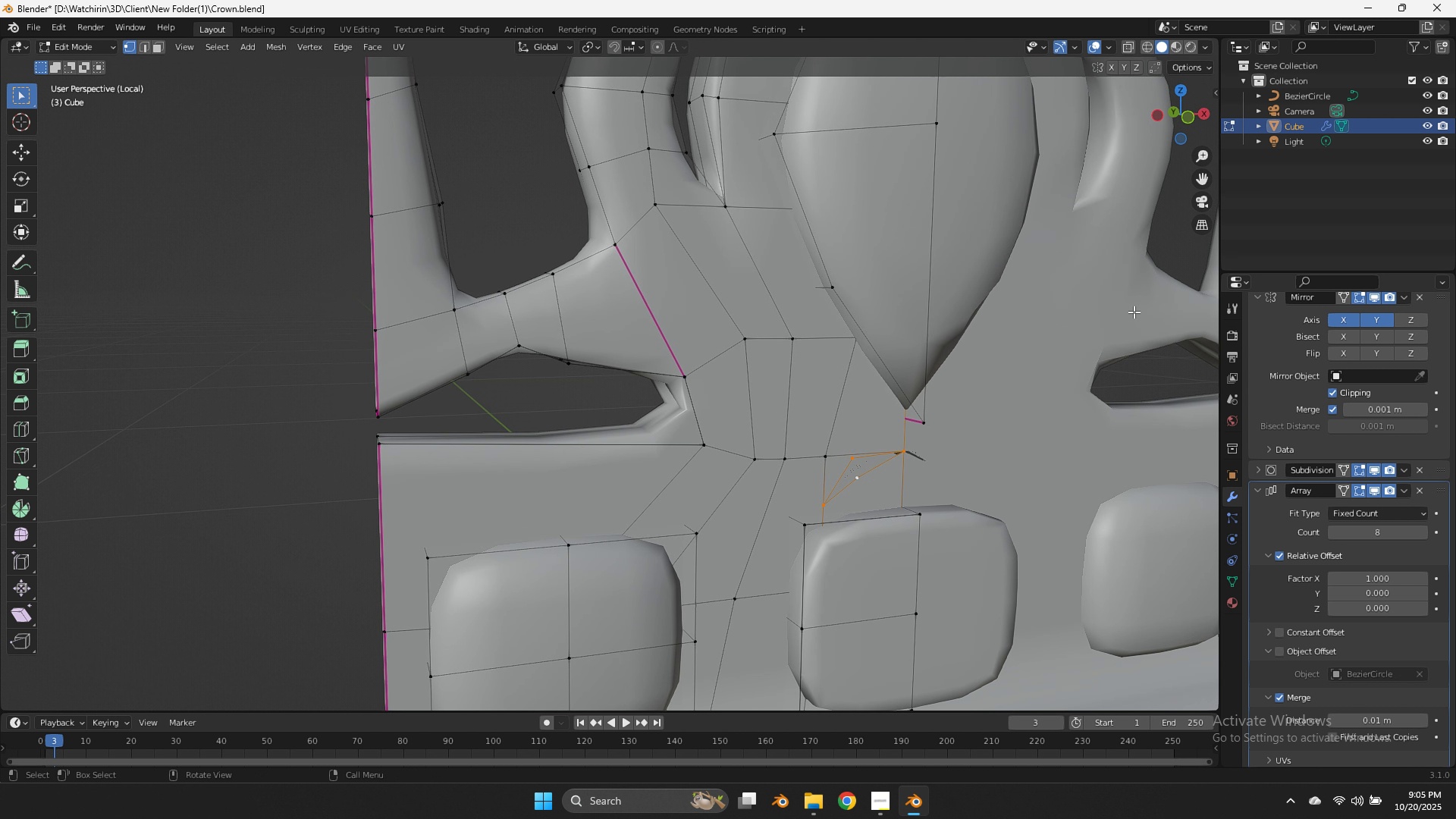 
left_click_drag(start_coordinate=[1181, 116], to_coordinate=[1183, 120])
 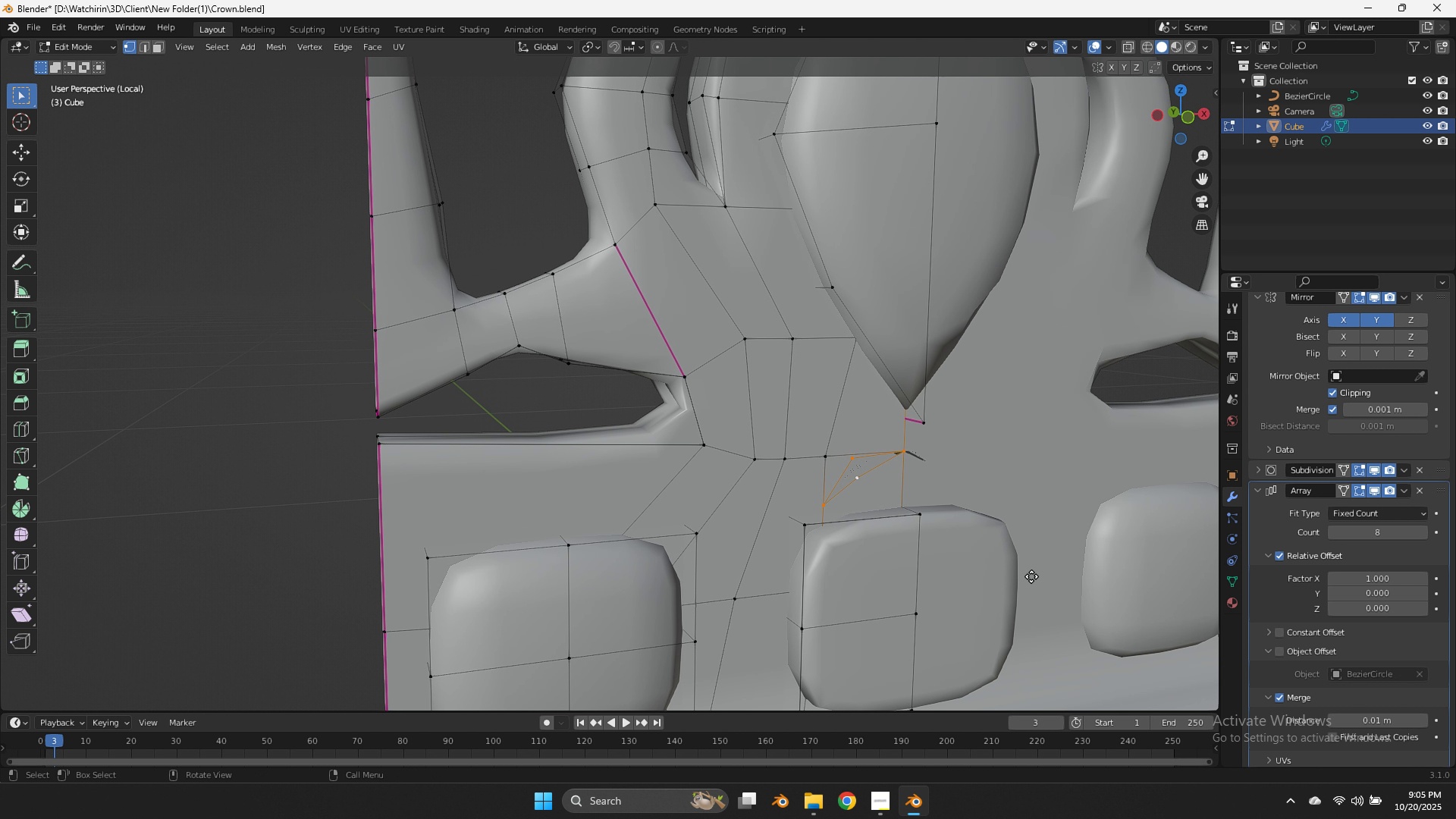 
type(ey)
 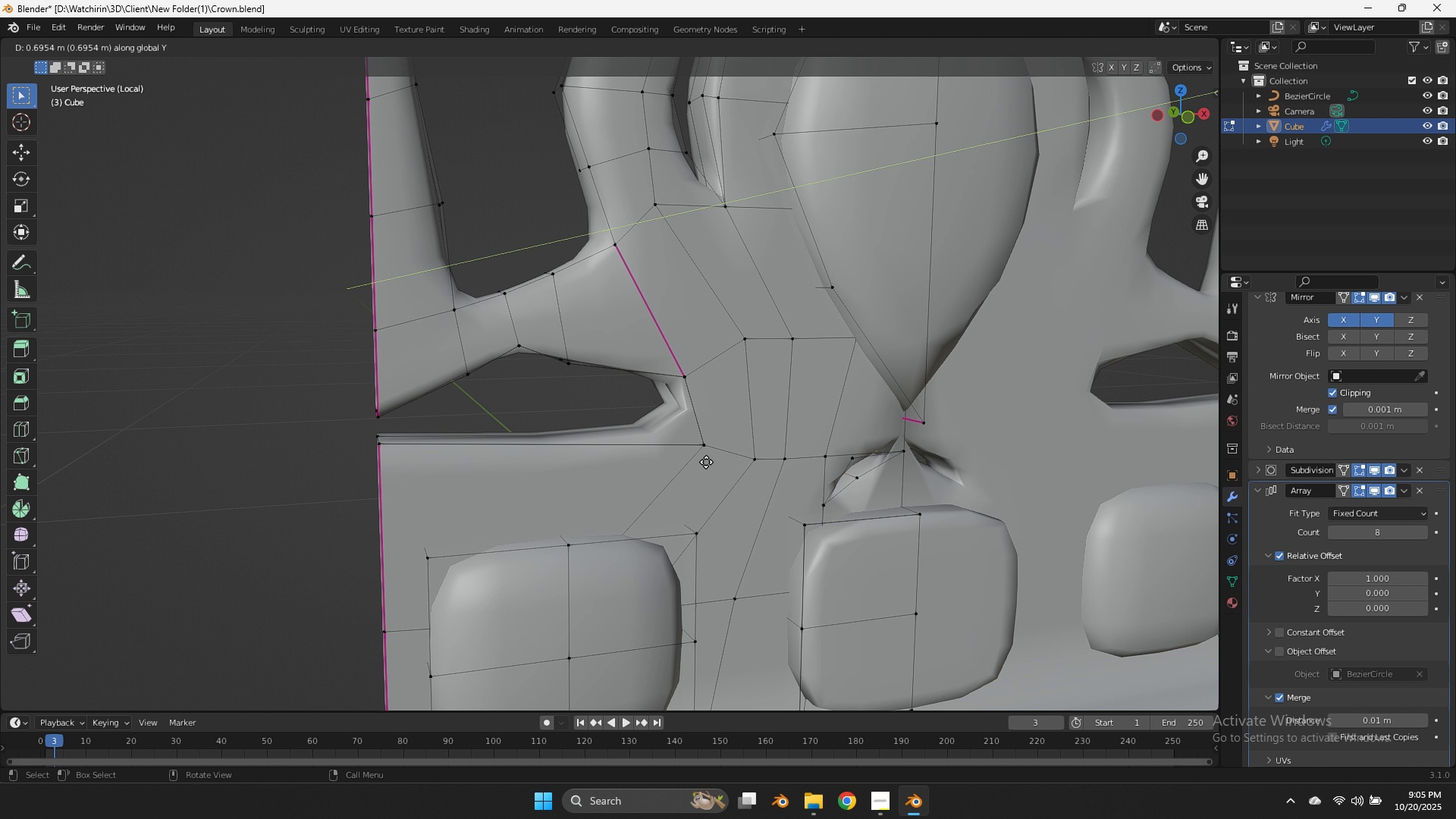 
left_click([652, 453])
 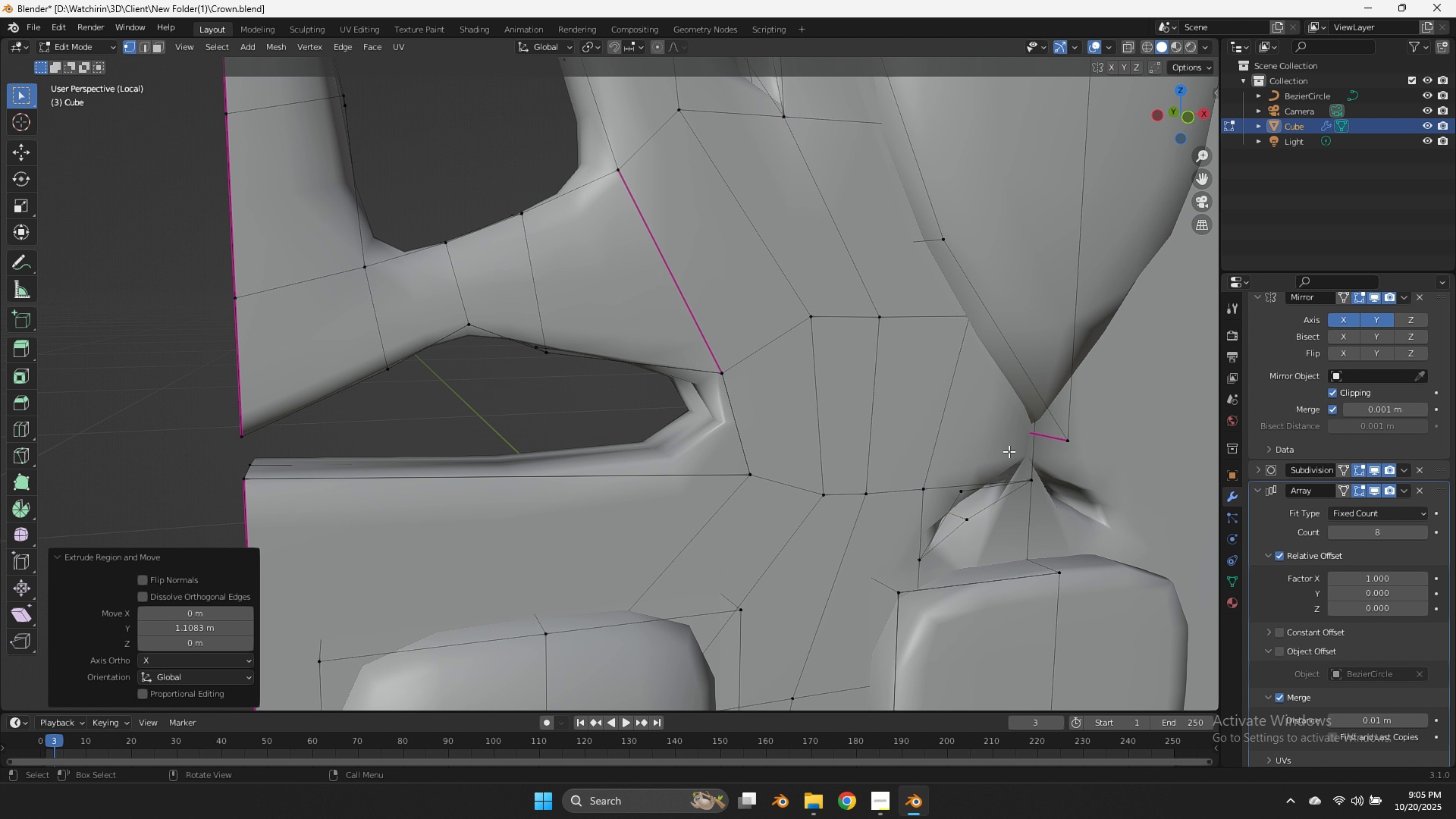 
scroll: coordinate [1009, 451], scroll_direction: up, amount: 3.0
 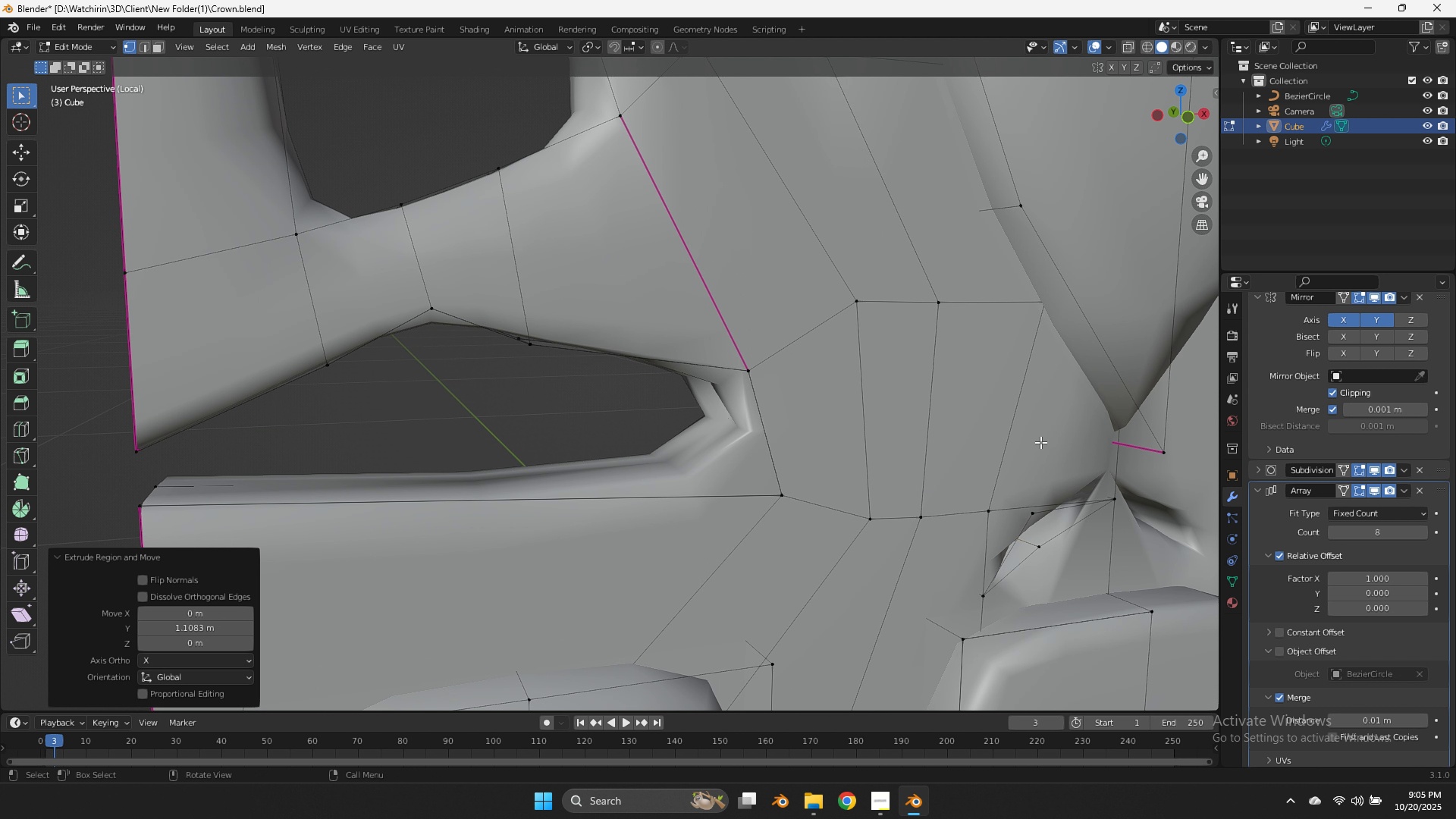 
key(Z)
 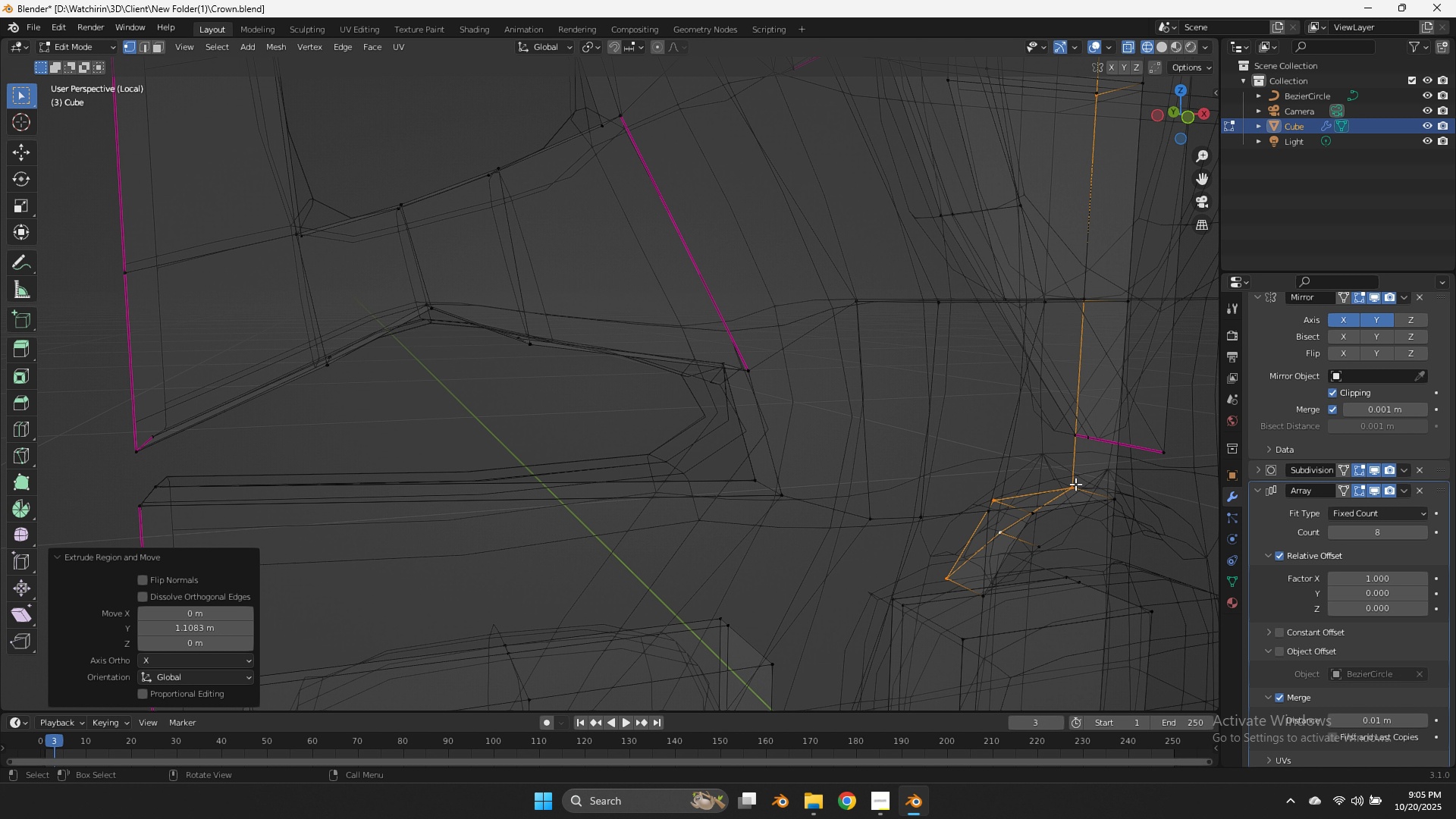 
left_click([1075, 484])
 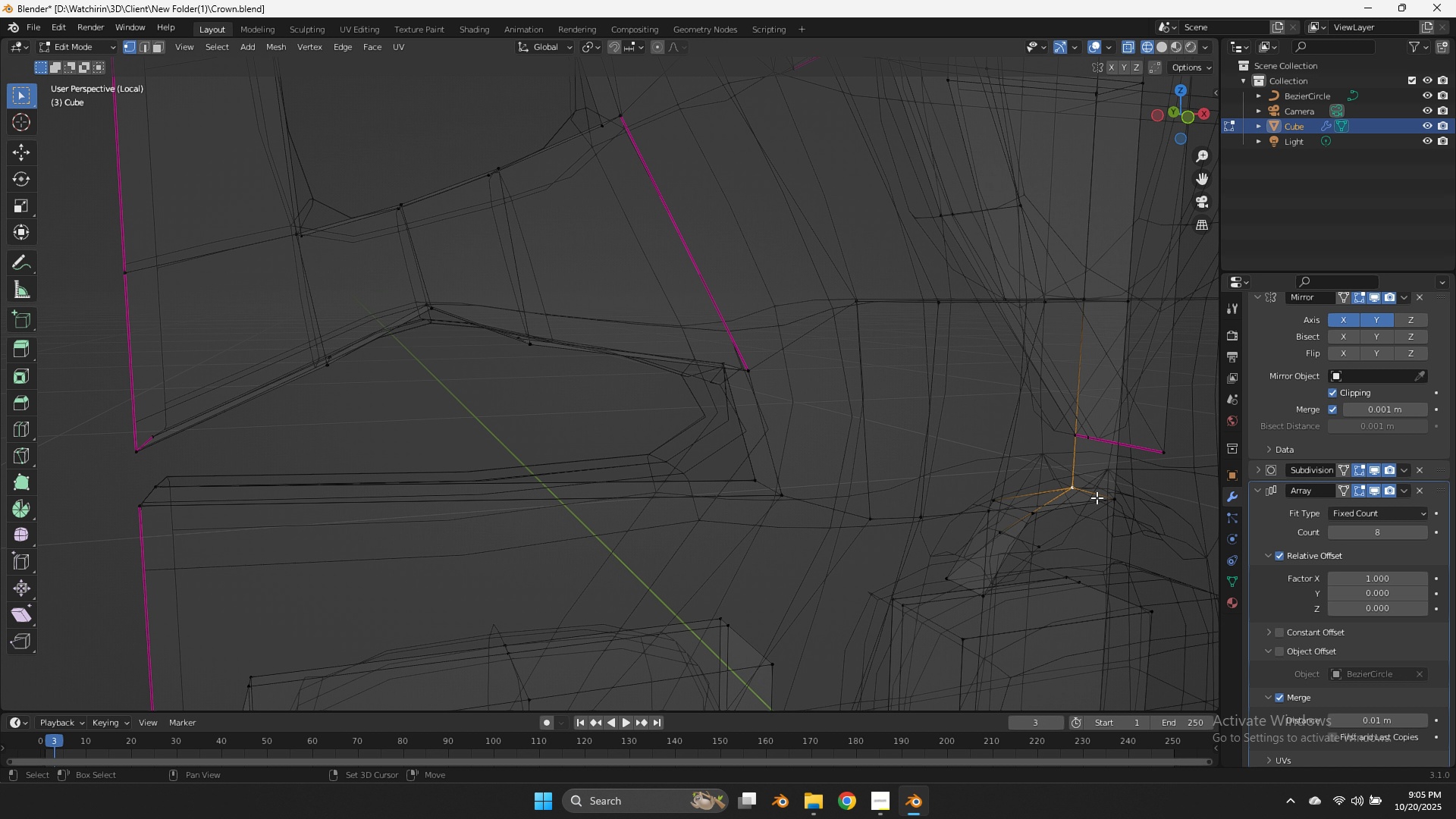 
double_click([1097, 497])
 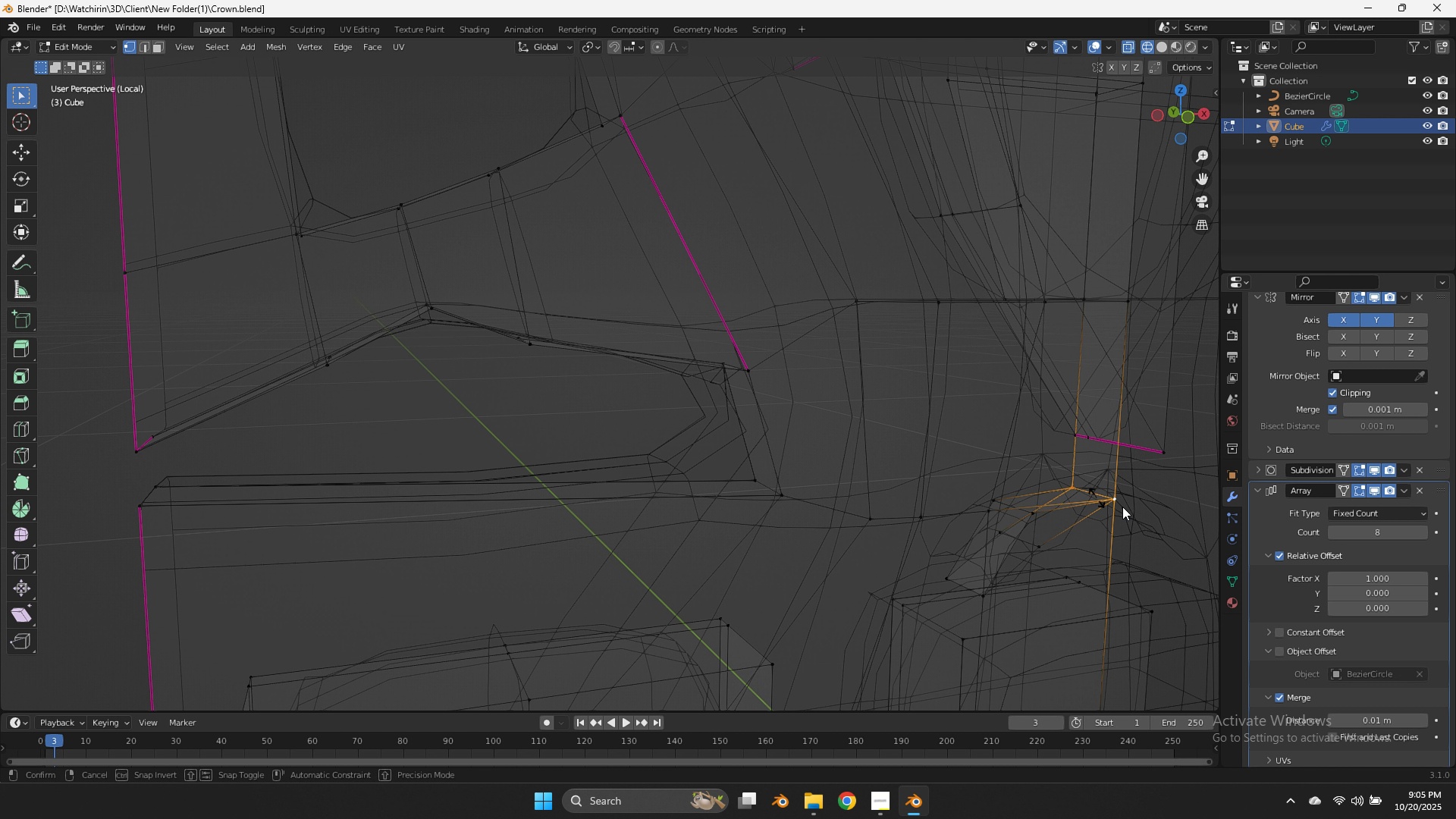 
key(Shift+E)
 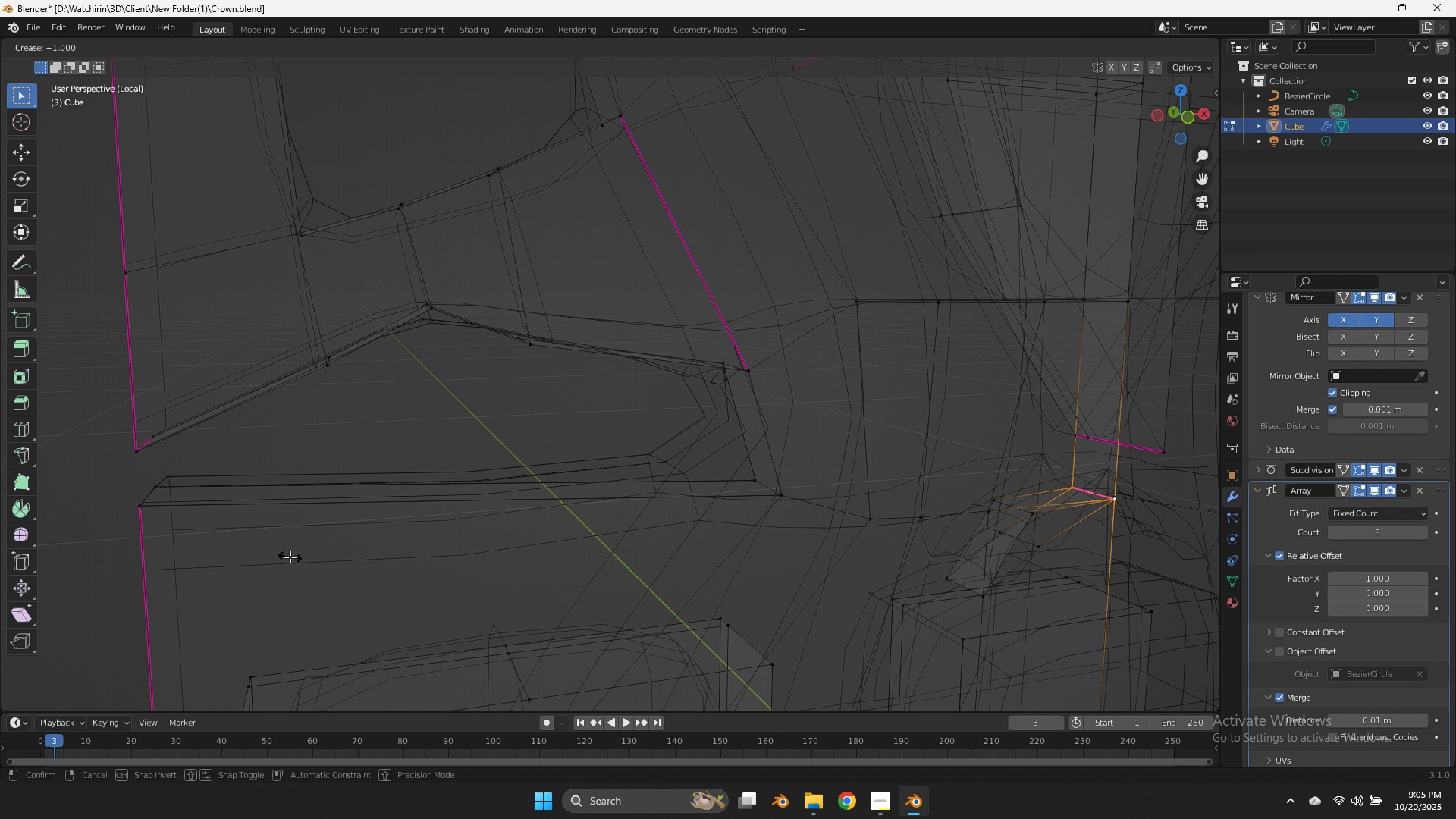 
left_click([290, 557])
 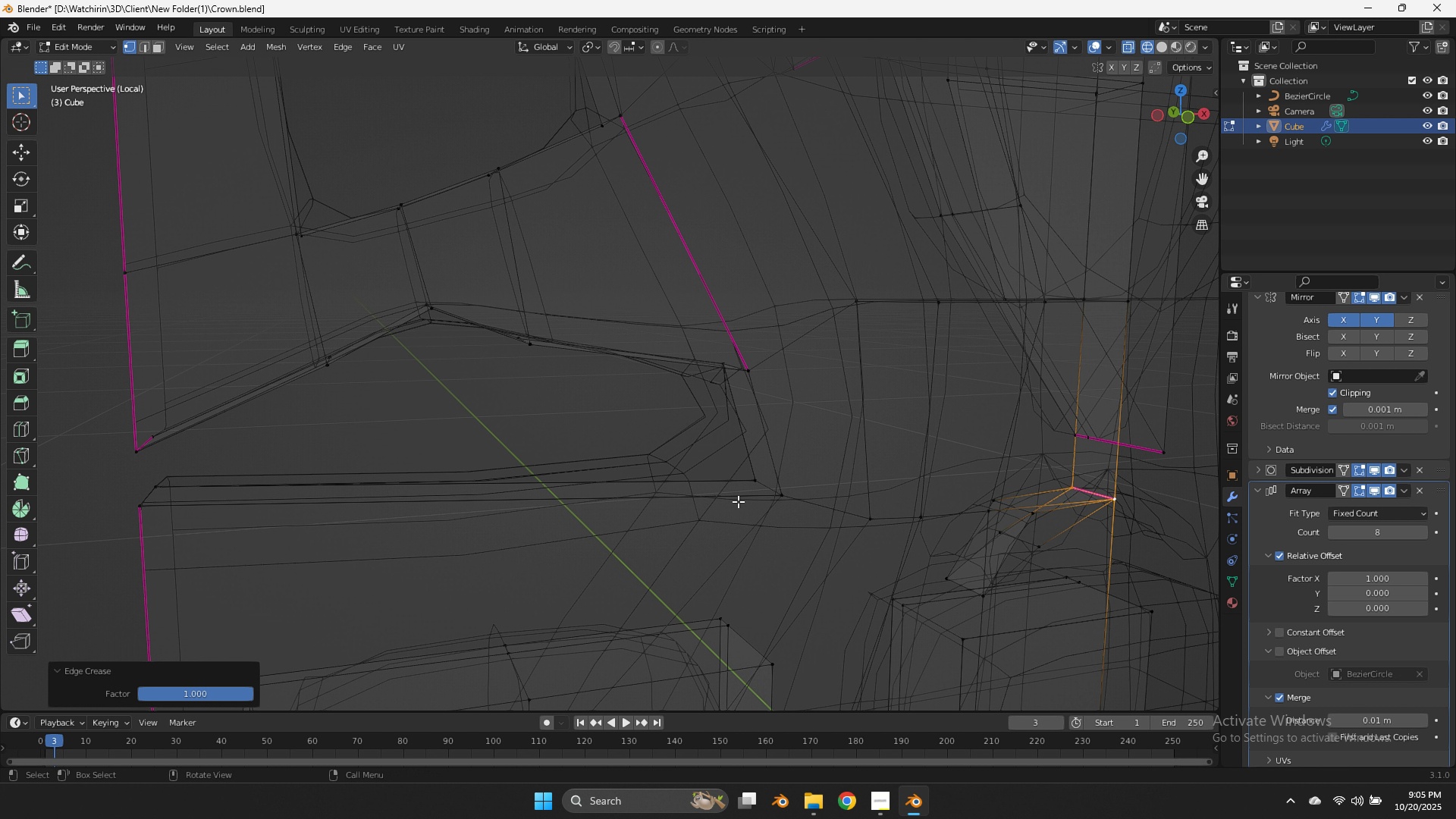 
type(zz)
 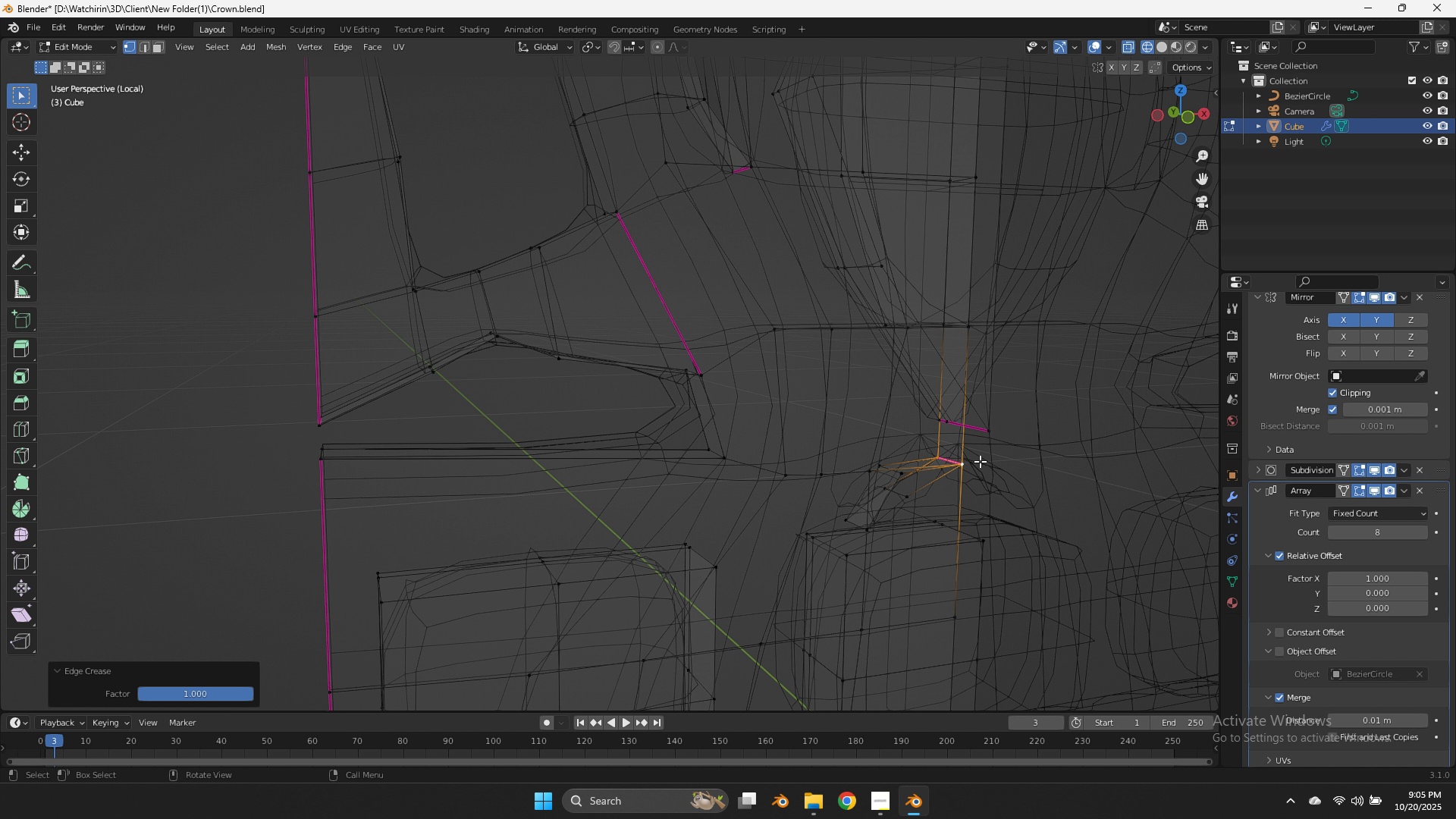 
scroll: coordinate [1030, 500], scroll_direction: down, amount: 2.0
 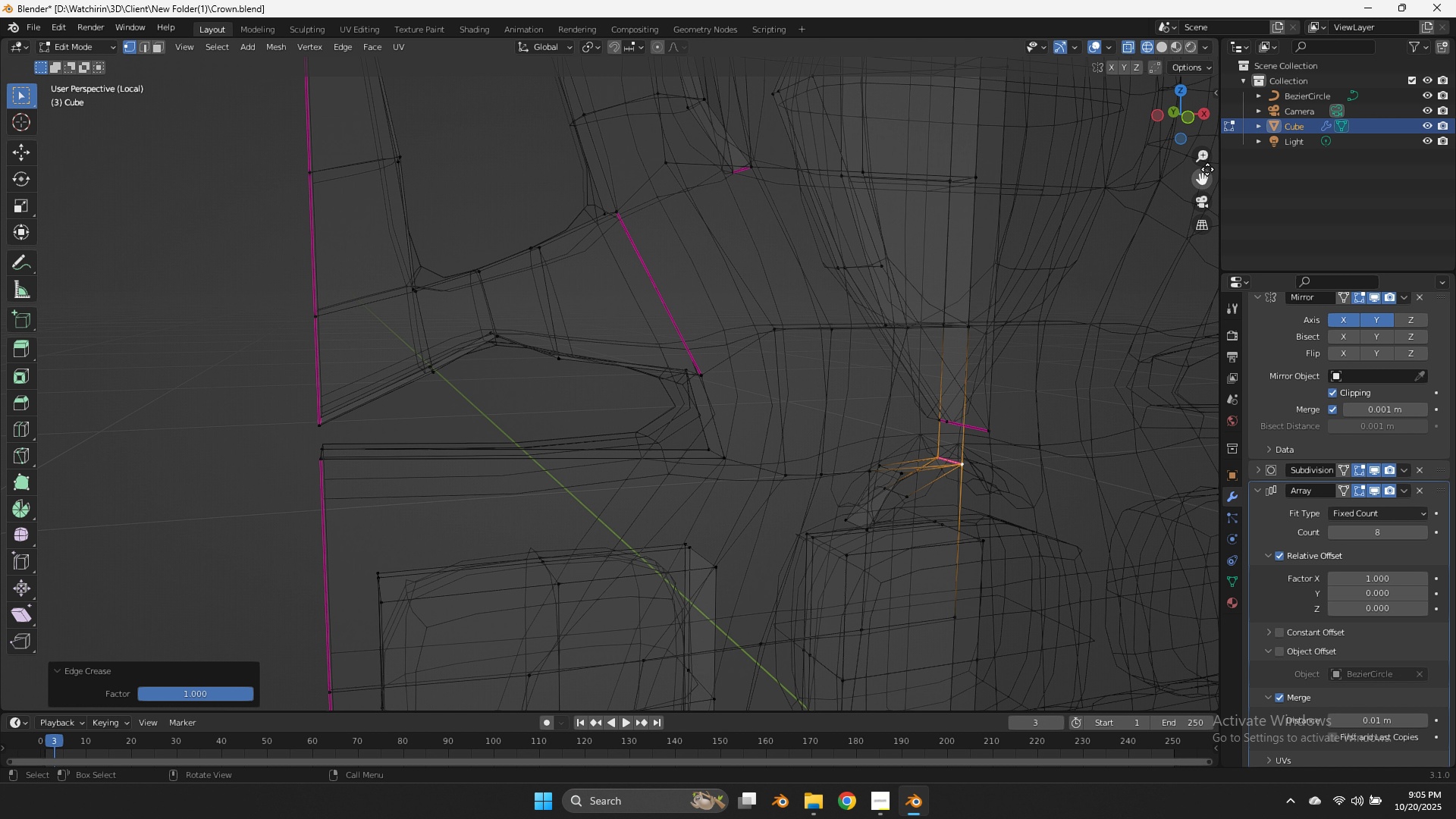 
left_click_drag(start_coordinate=[1187, 124], to_coordinate=[1194, 102])
 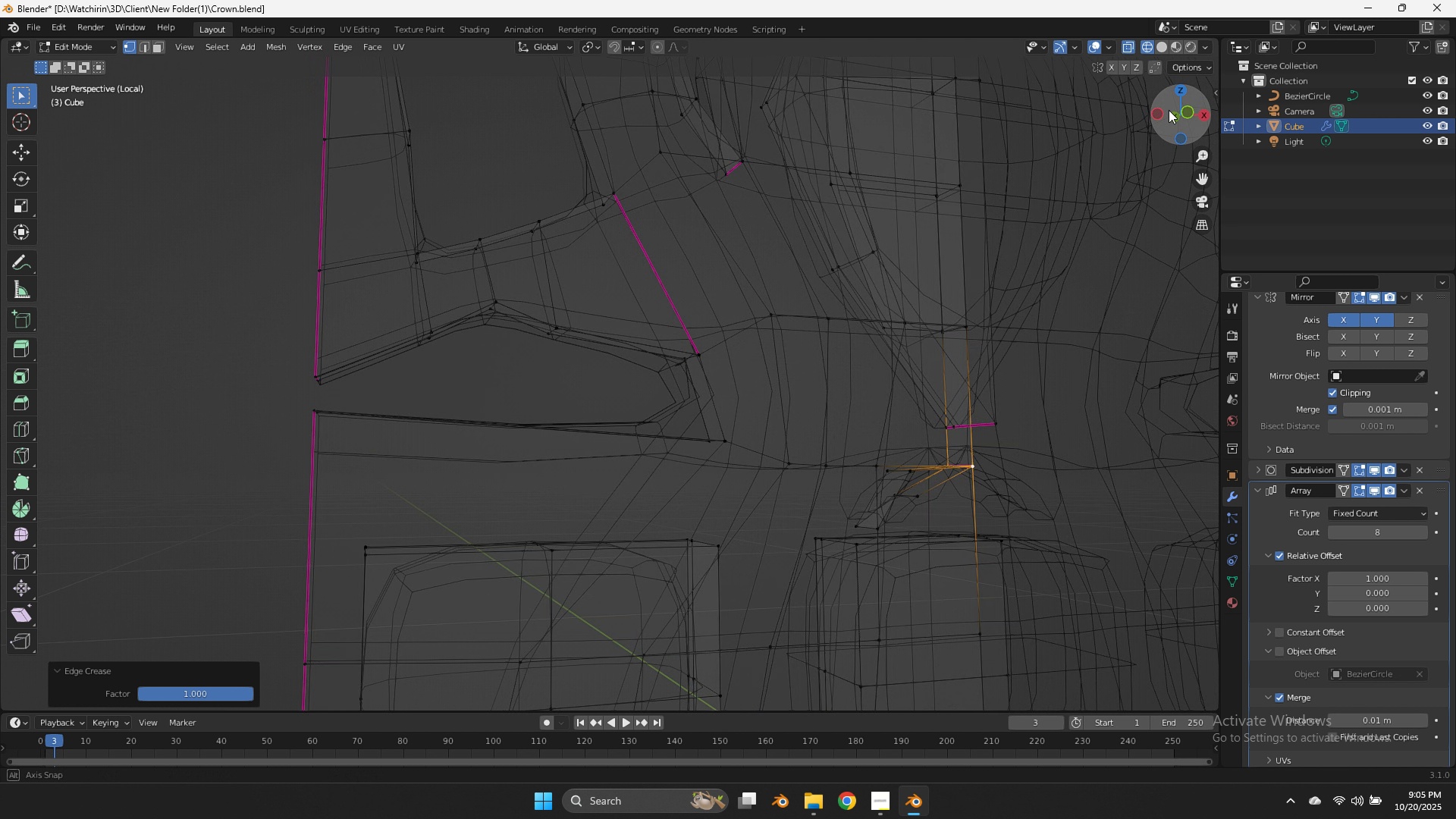 
left_click_drag(start_coordinate=[1183, 119], to_coordinate=[1088, 114])
 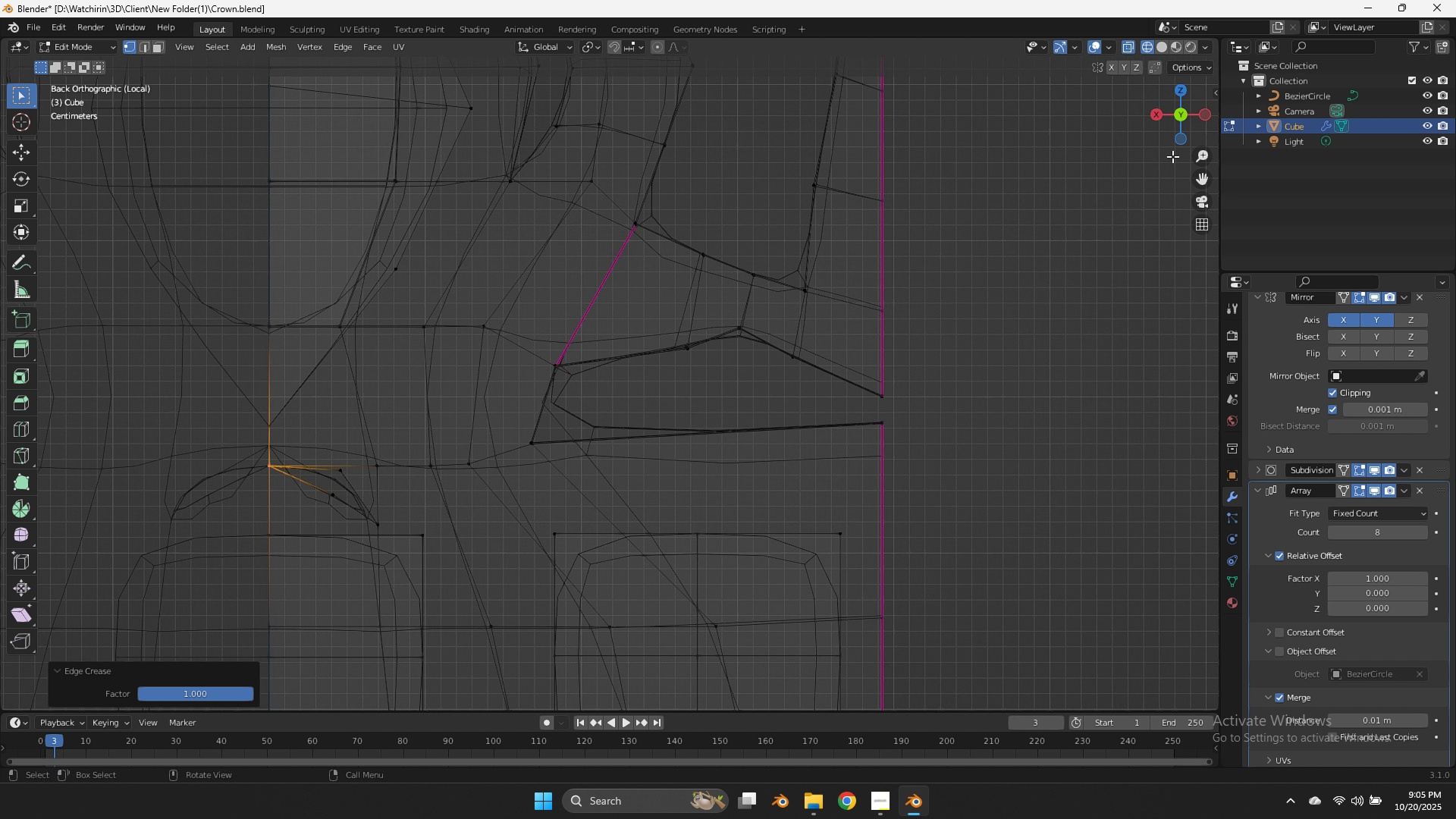 
key(Z)
 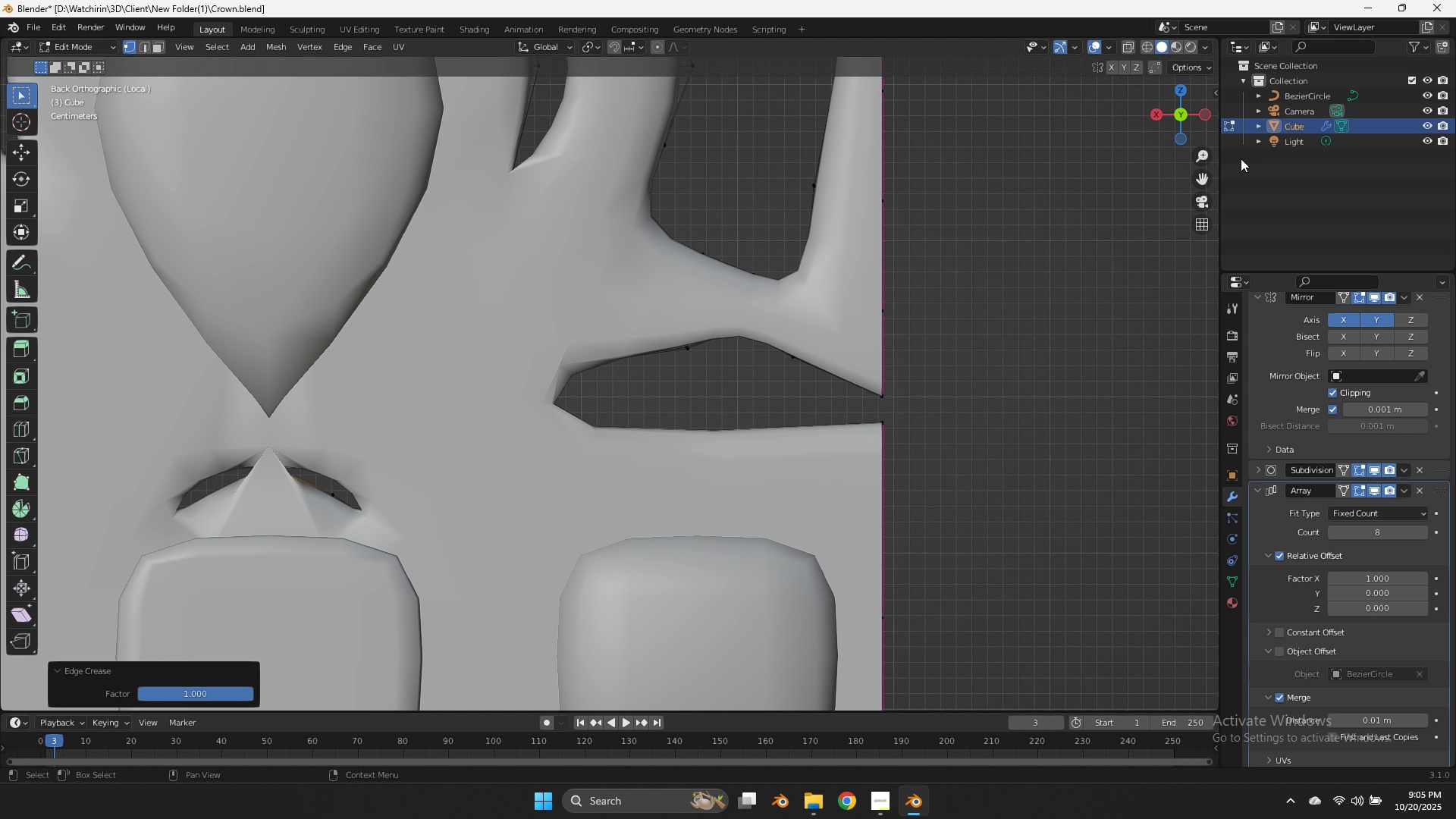 
key(Tab)
 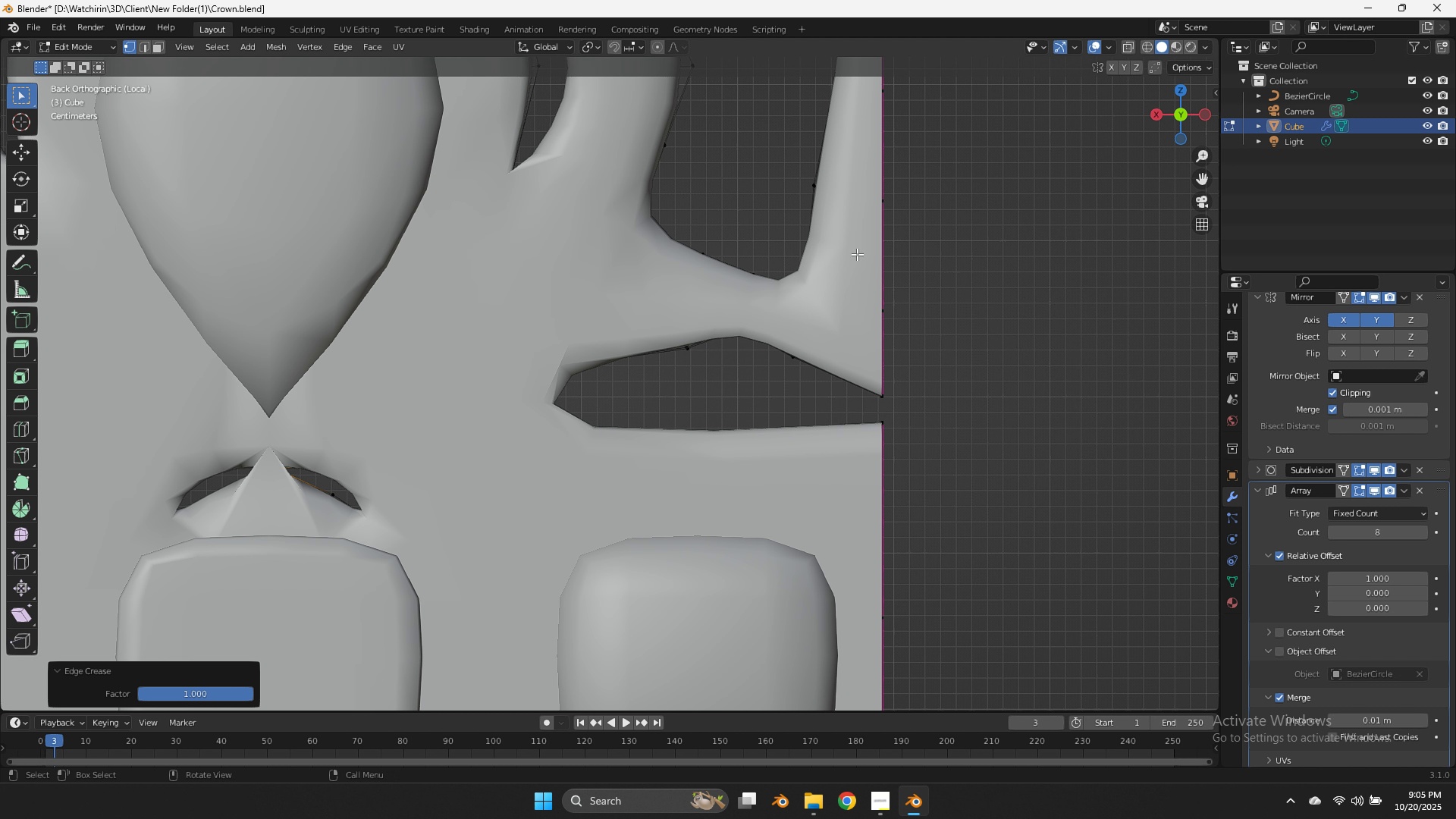 
key(Tab)
 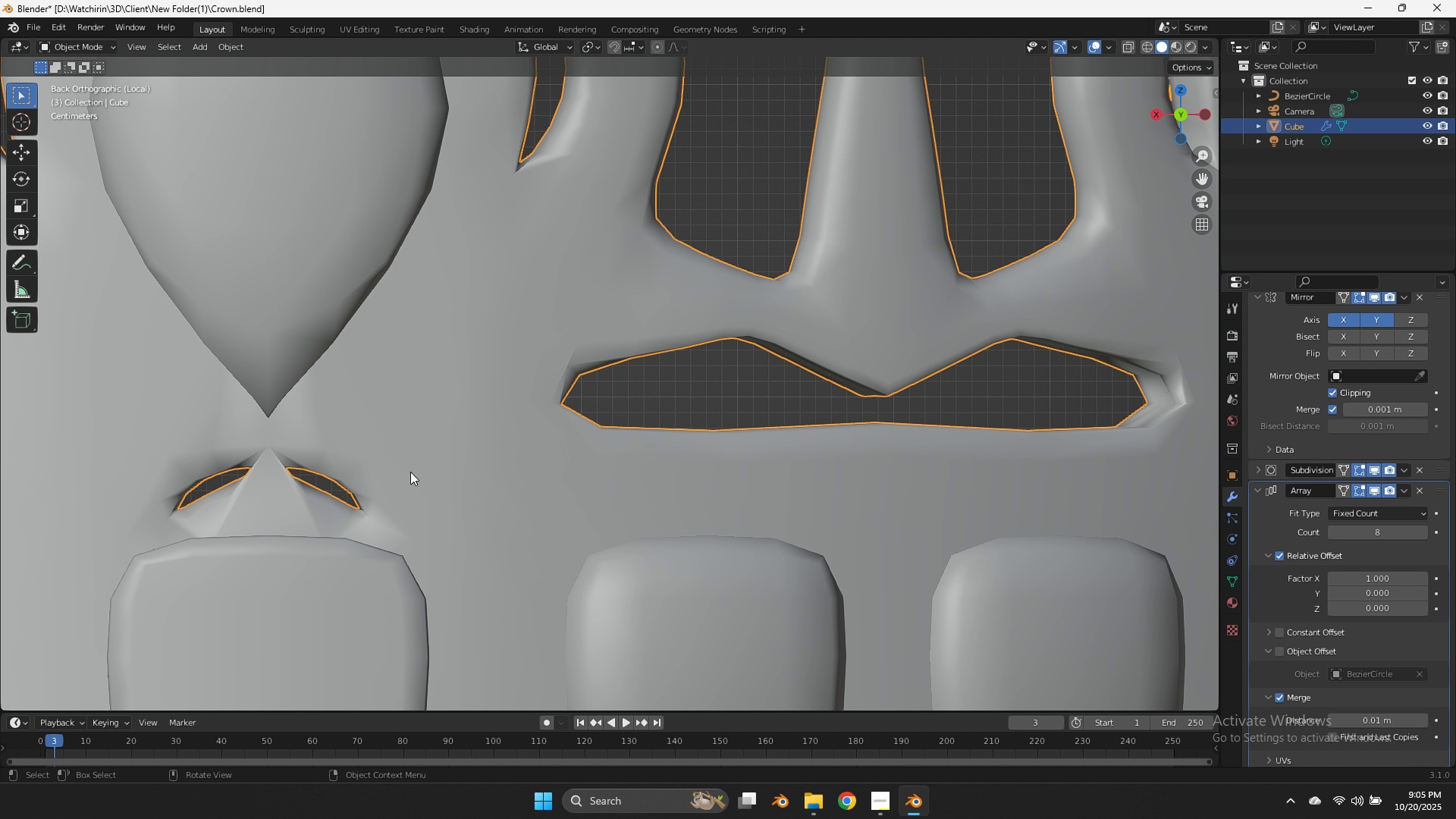 
key(Z)
 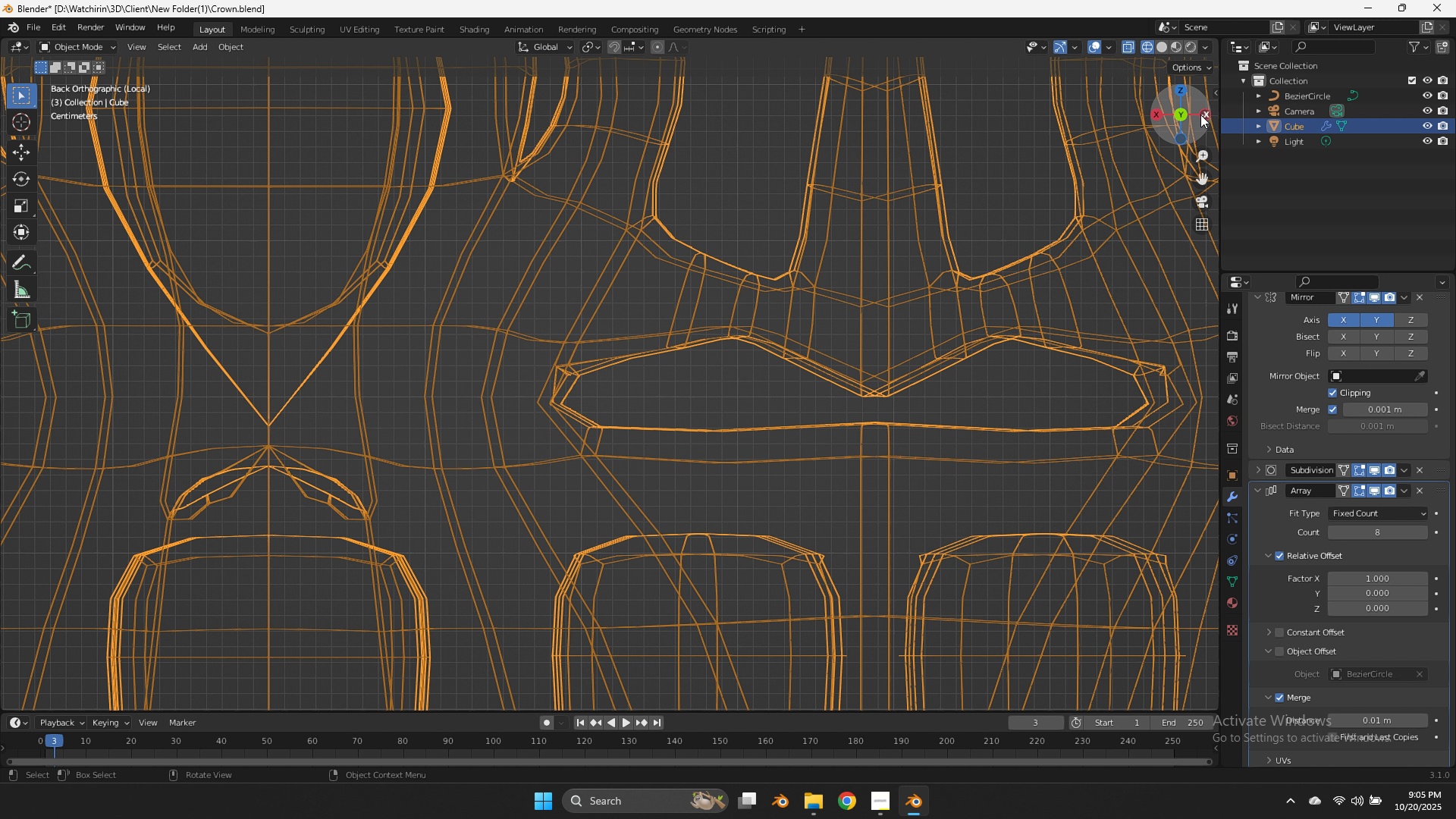 
double_click([1203, 115])
 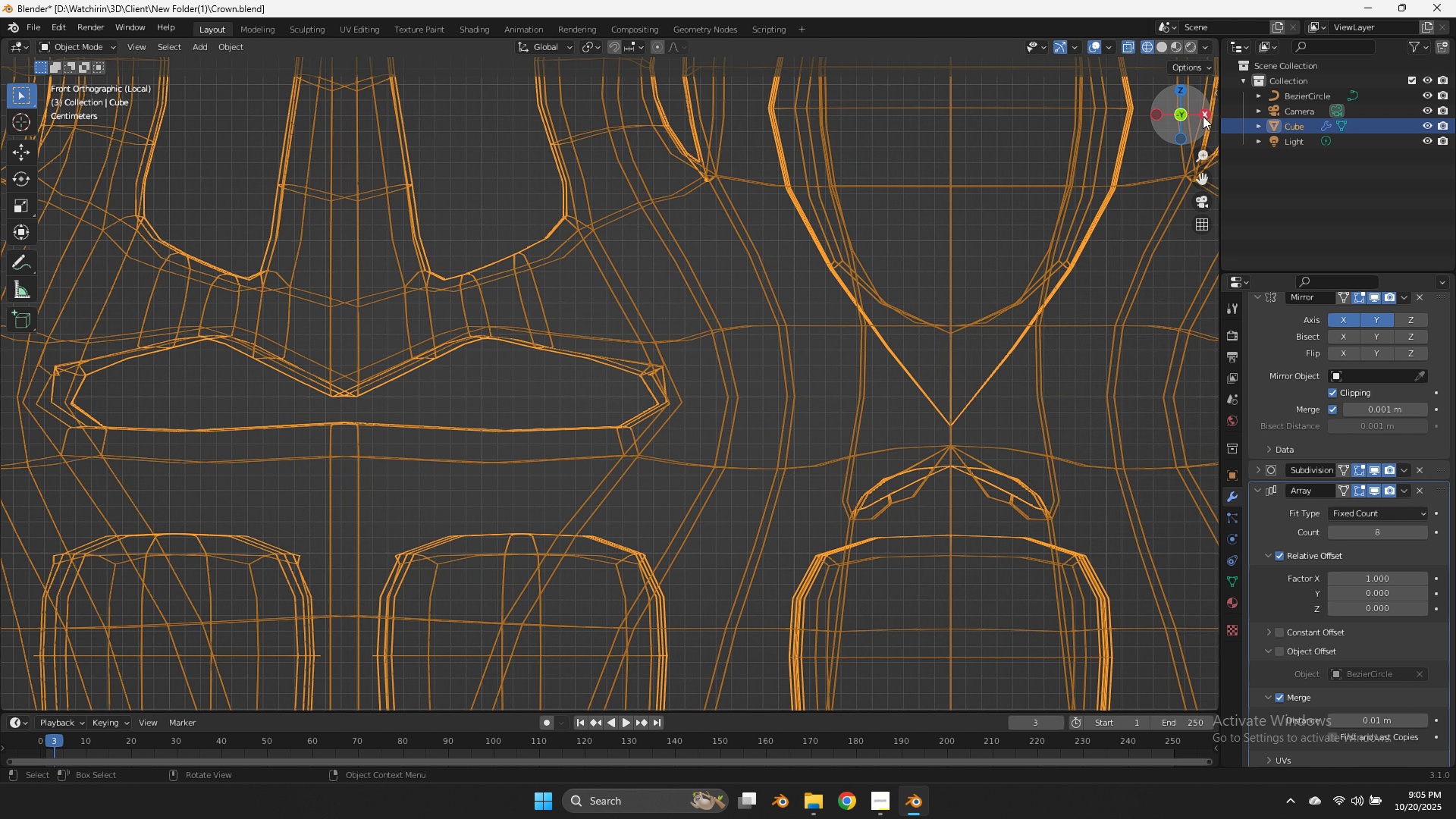 
key(Tab)
 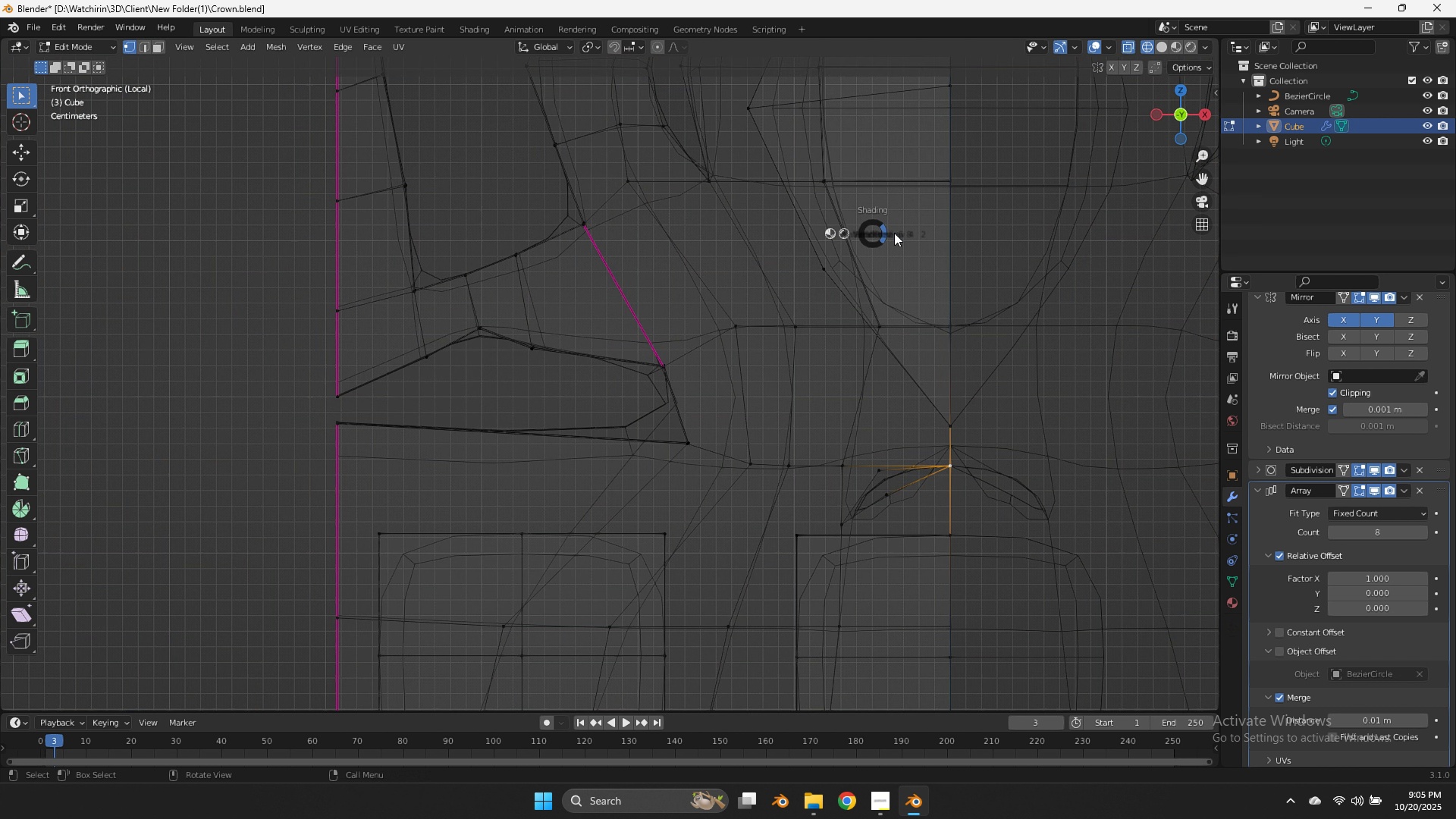 
key(Z)
 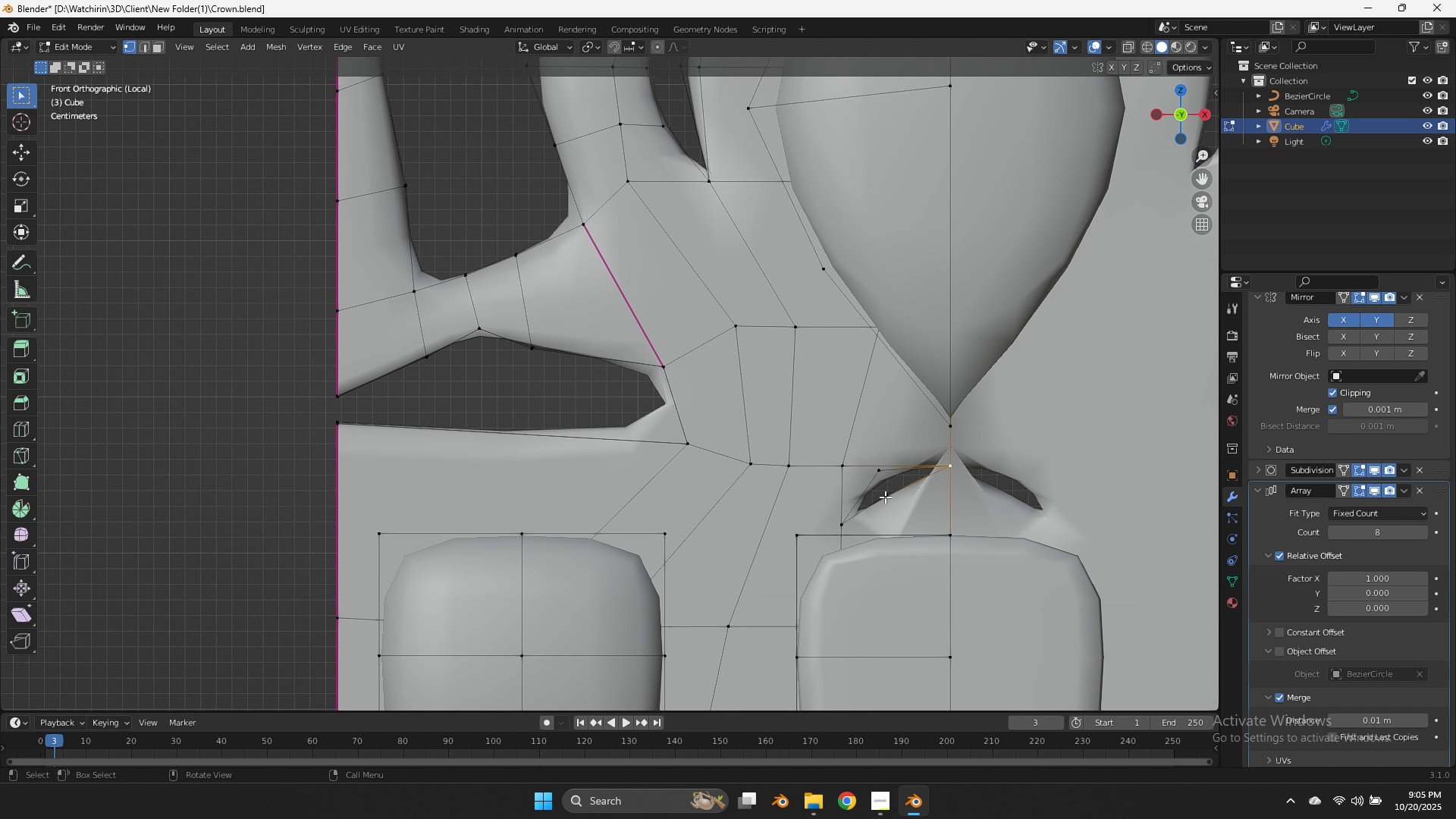 
left_click([884, 497])
 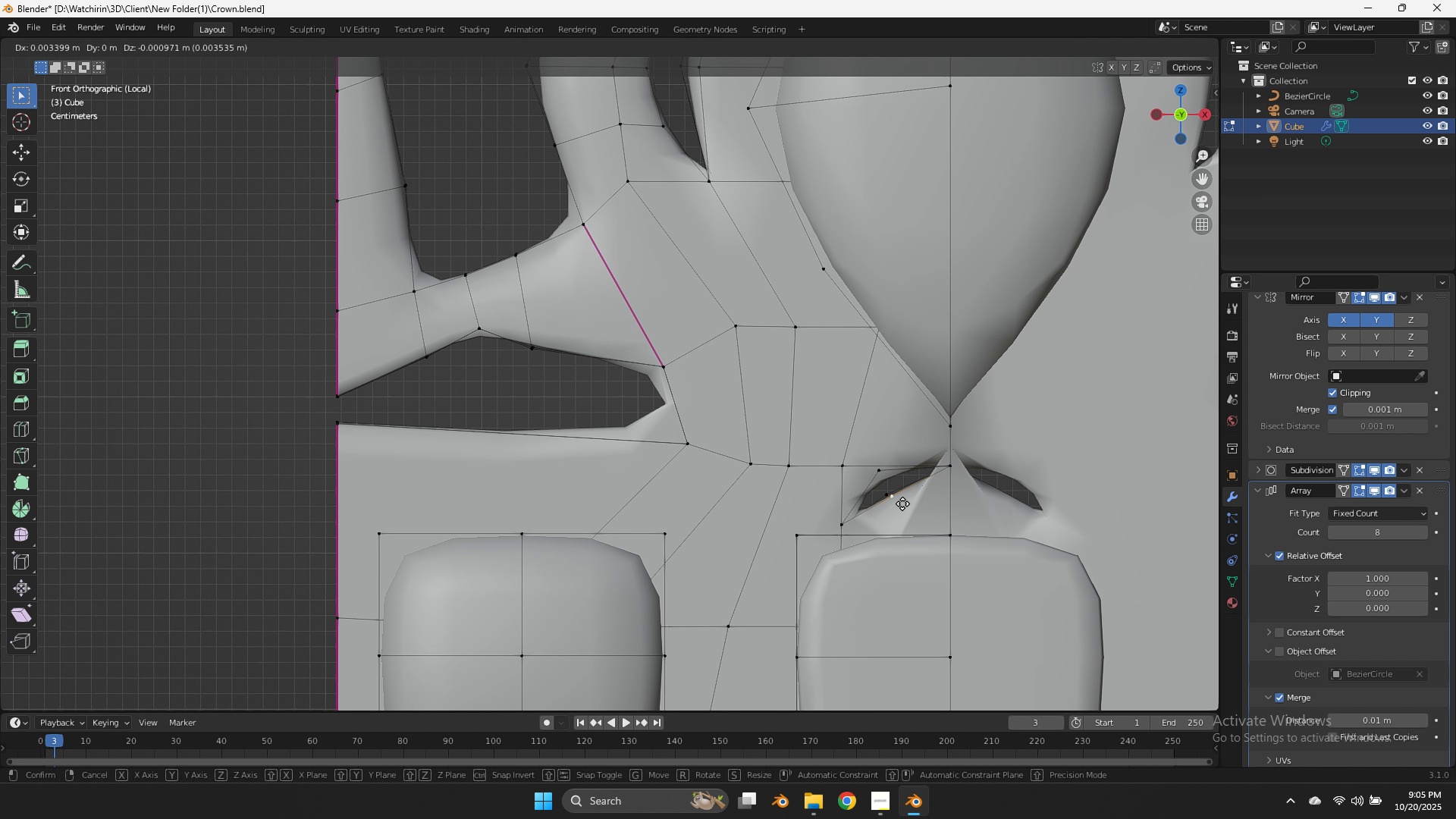 
type(gzEzz)
 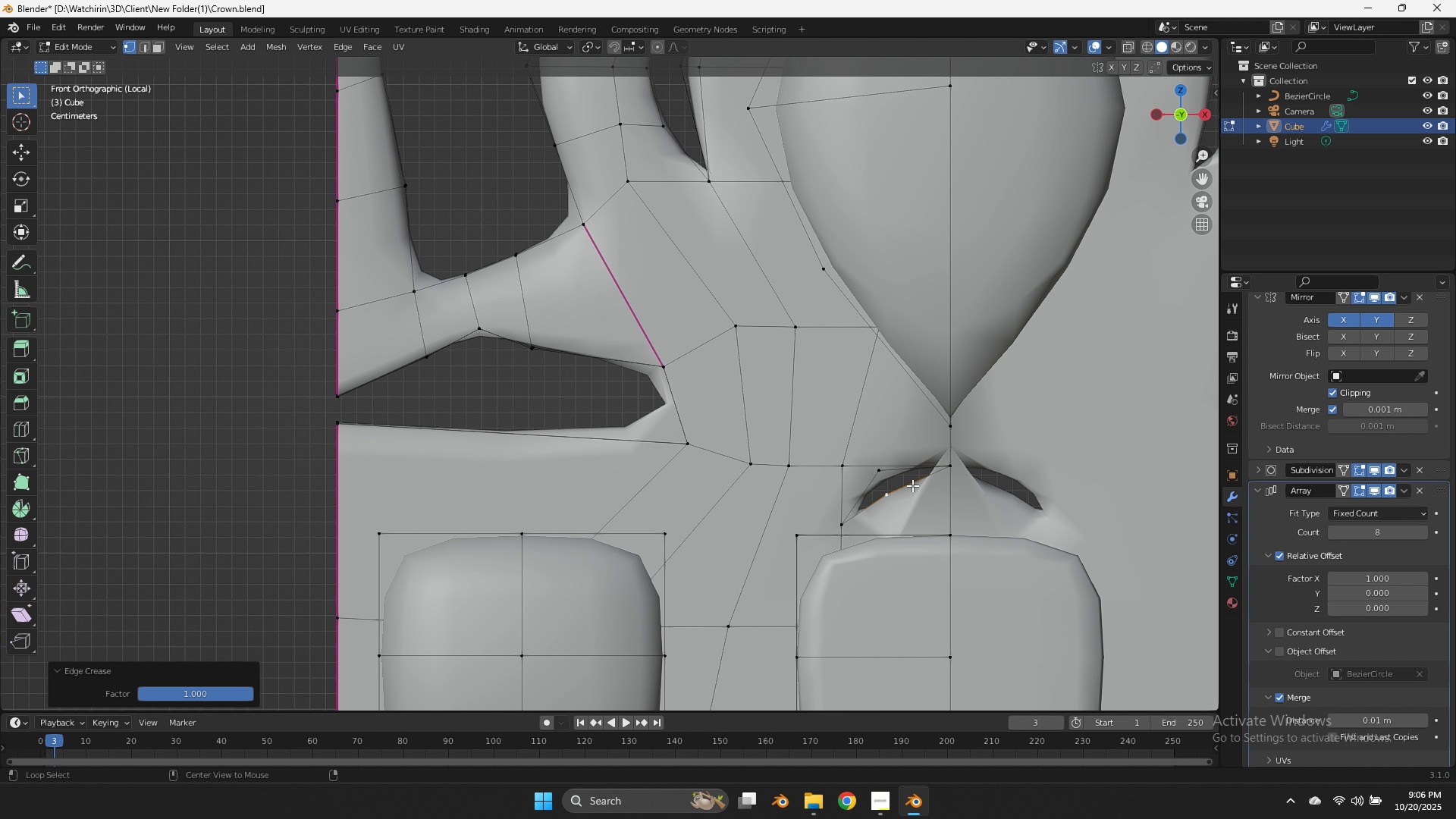 
left_click_drag(start_coordinate=[892, 490], to_coordinate=[862, 506])
 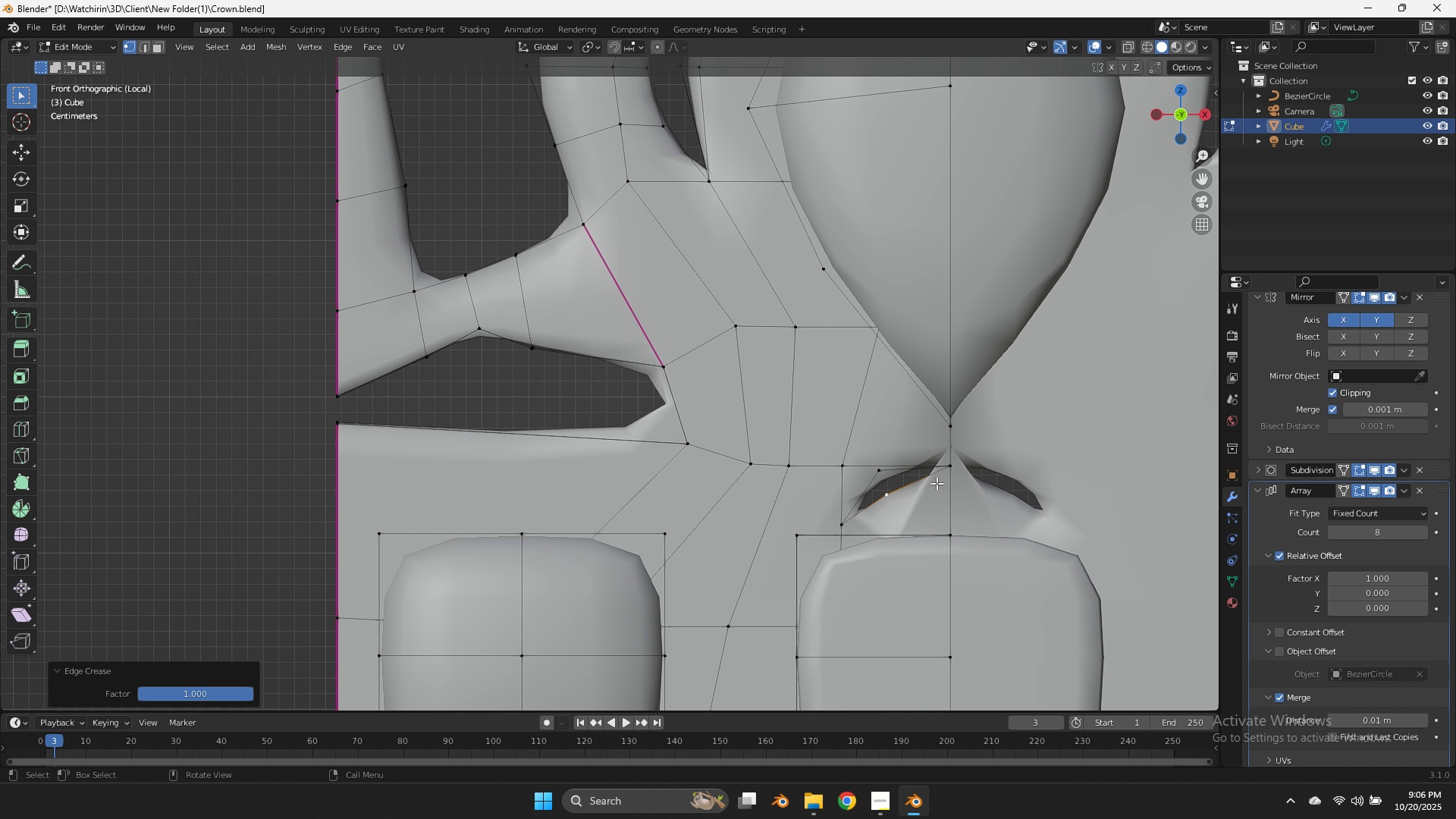 
hold_key(key=AltLeft, duration=2.23)
left_click([912, 486])
 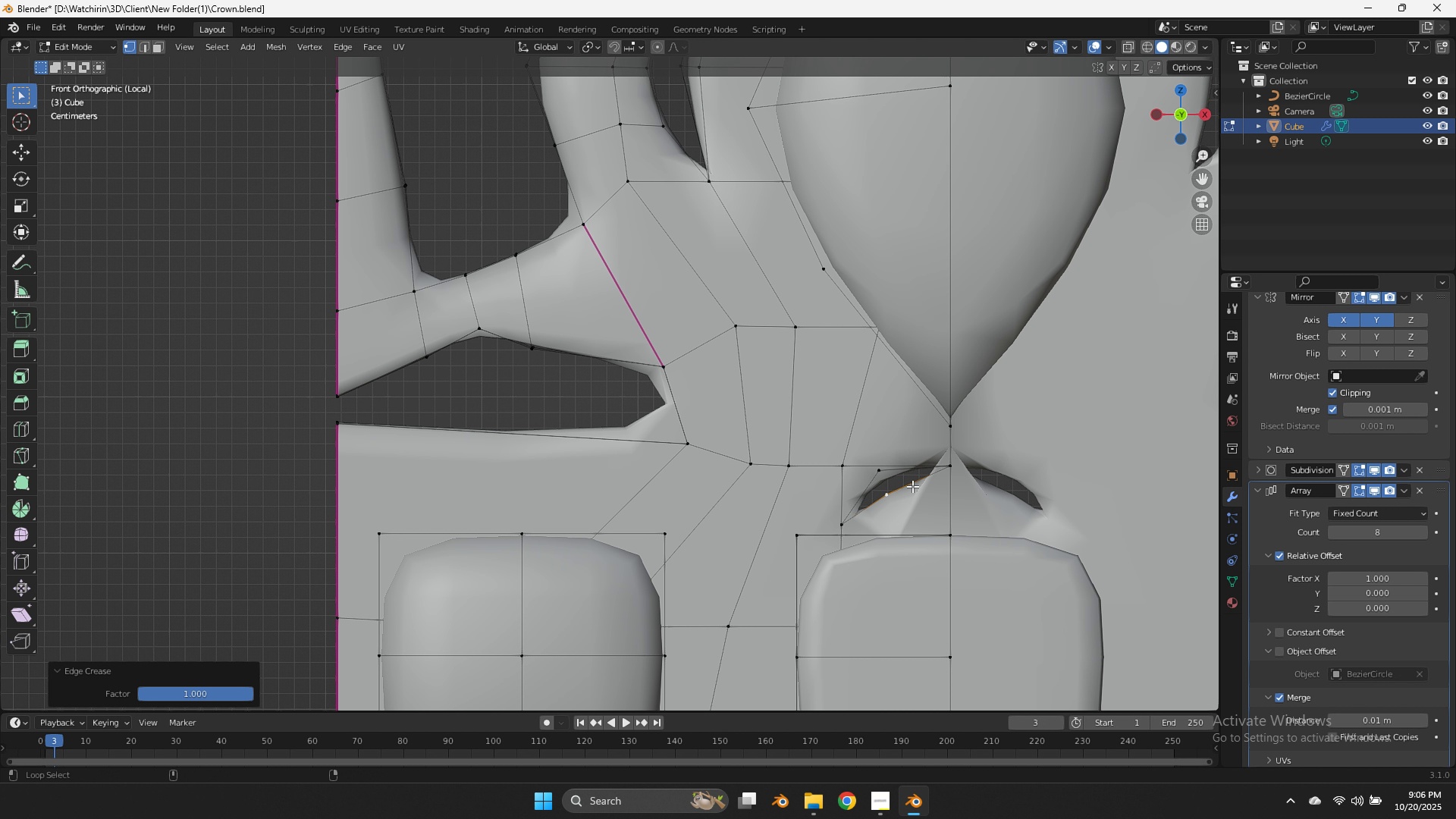 
left_click([870, 472])
 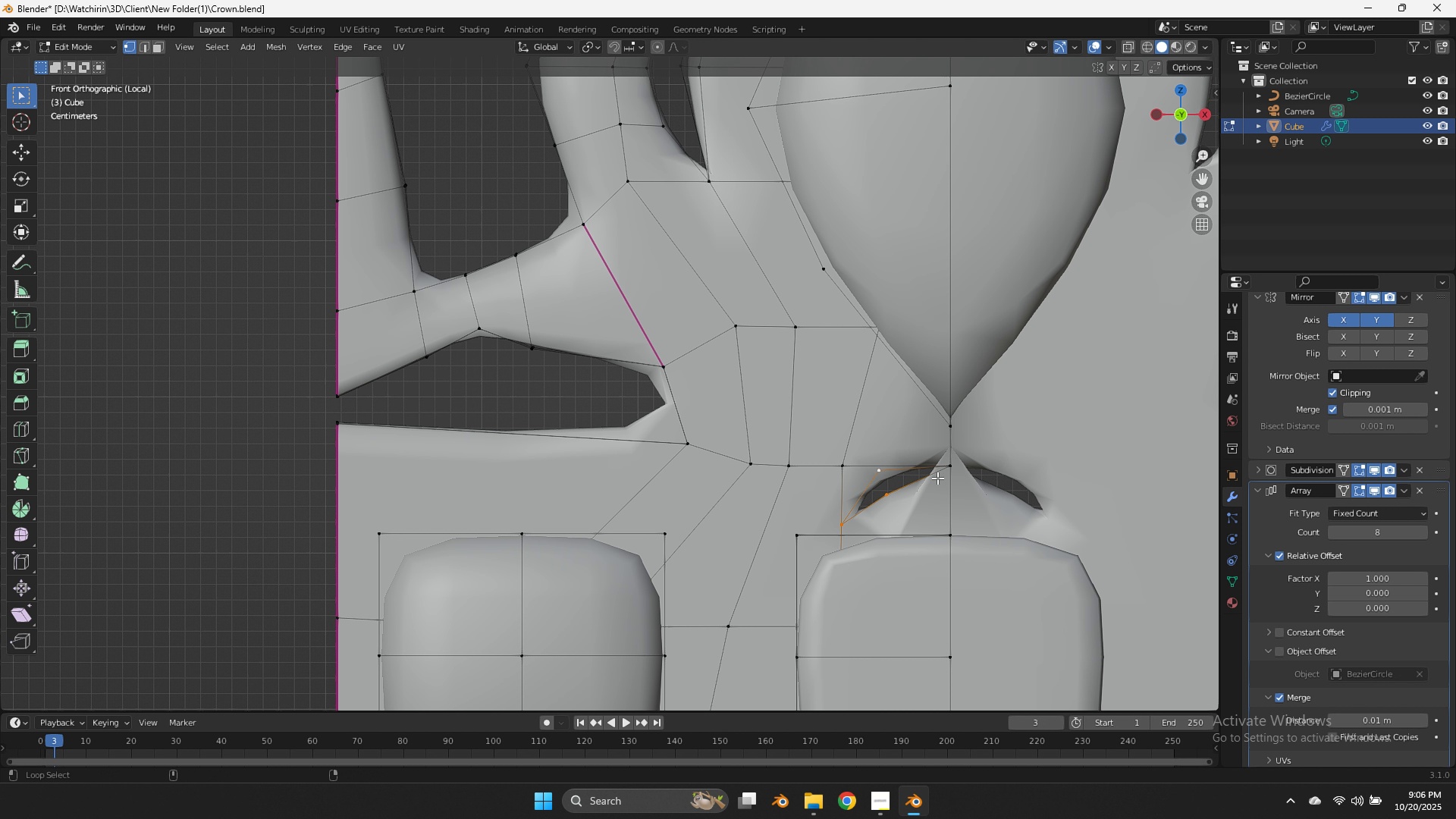 
left_click([938, 477])
 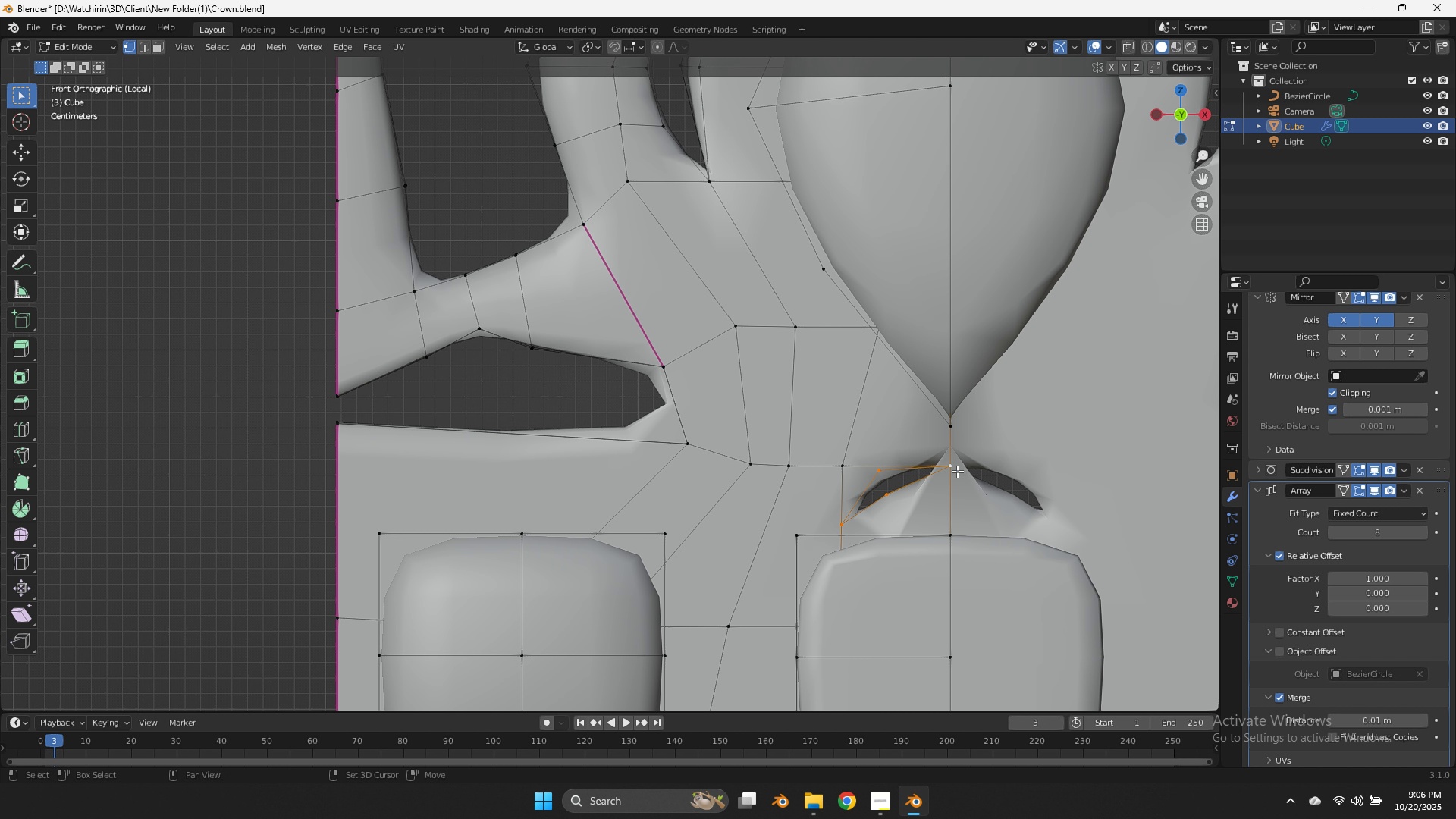 
key(Shift+E)
 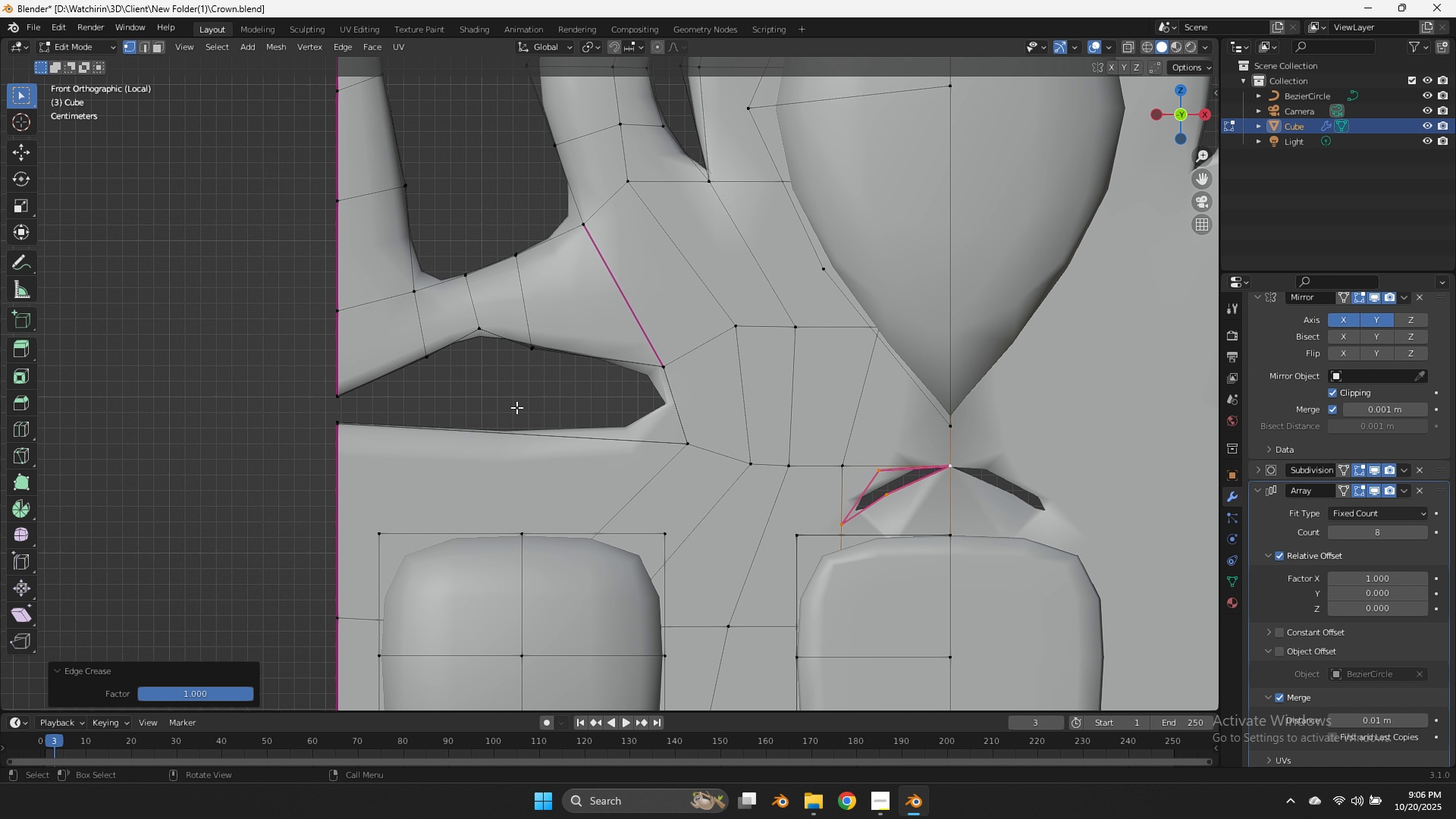 
scroll: coordinate [840, 417], scroll_direction: up, amount: 2.0
 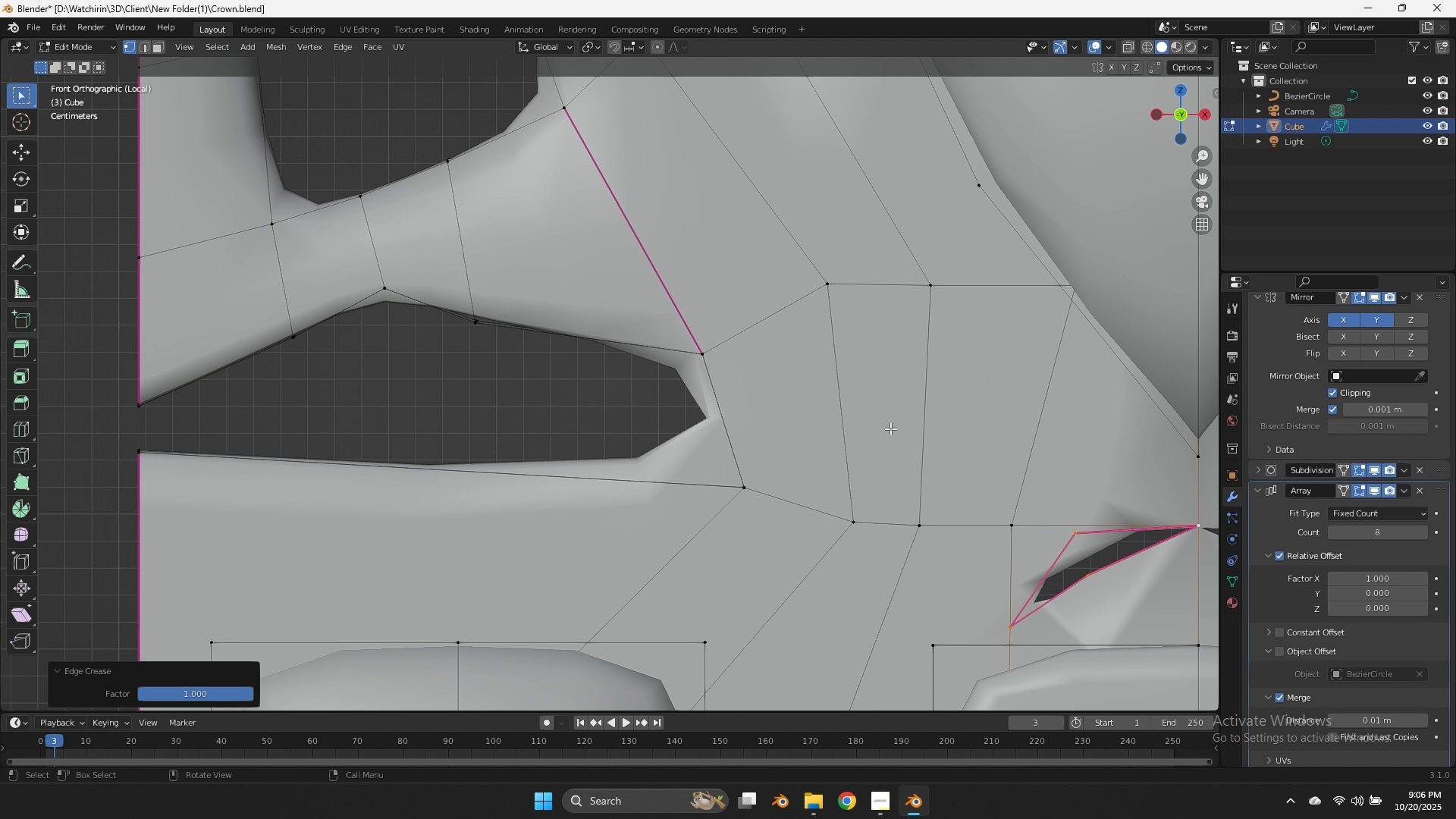 
scroll: coordinate [1125, 471], scroll_direction: down, amount: 2.0
 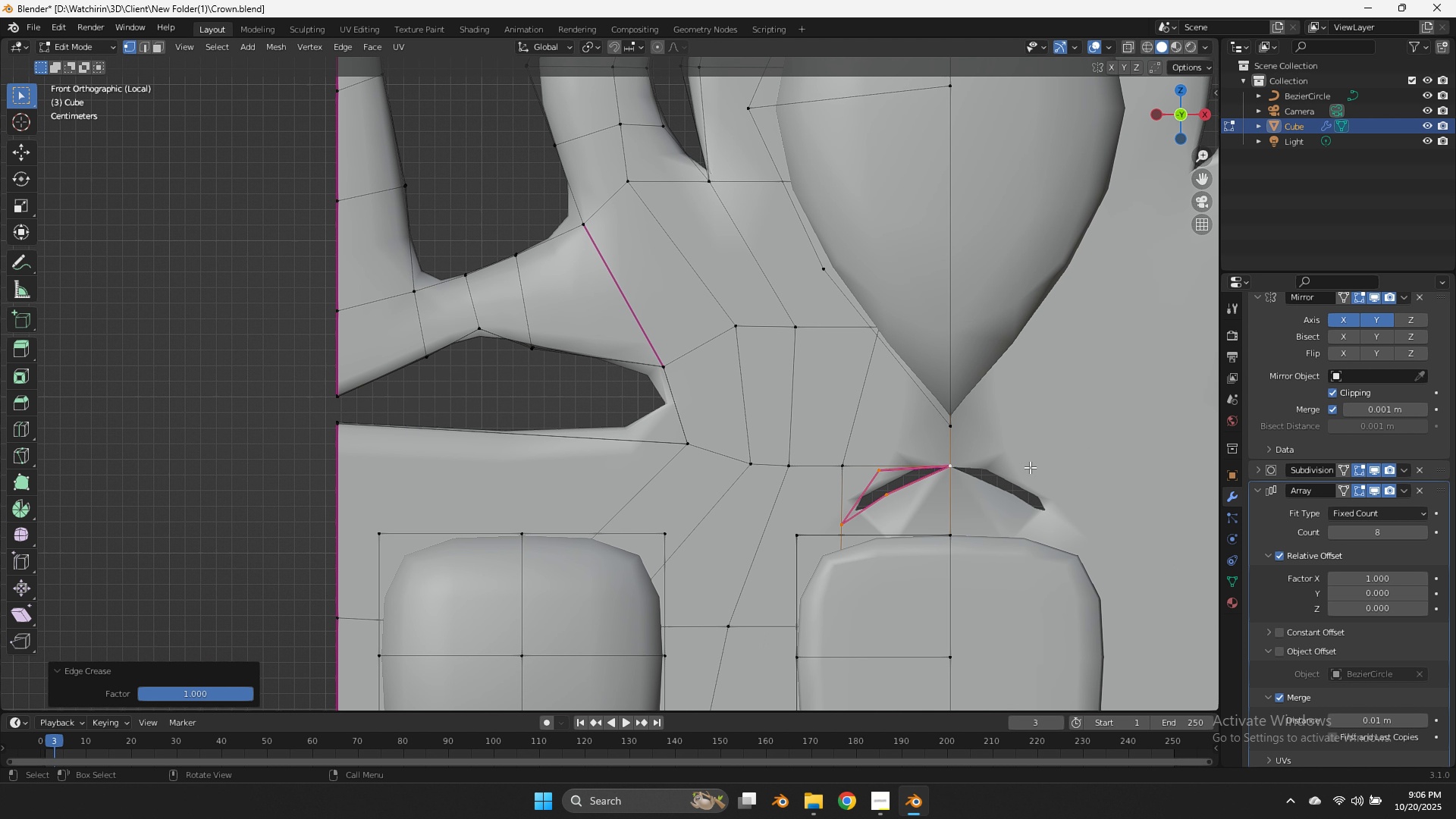 
type(zbv)
 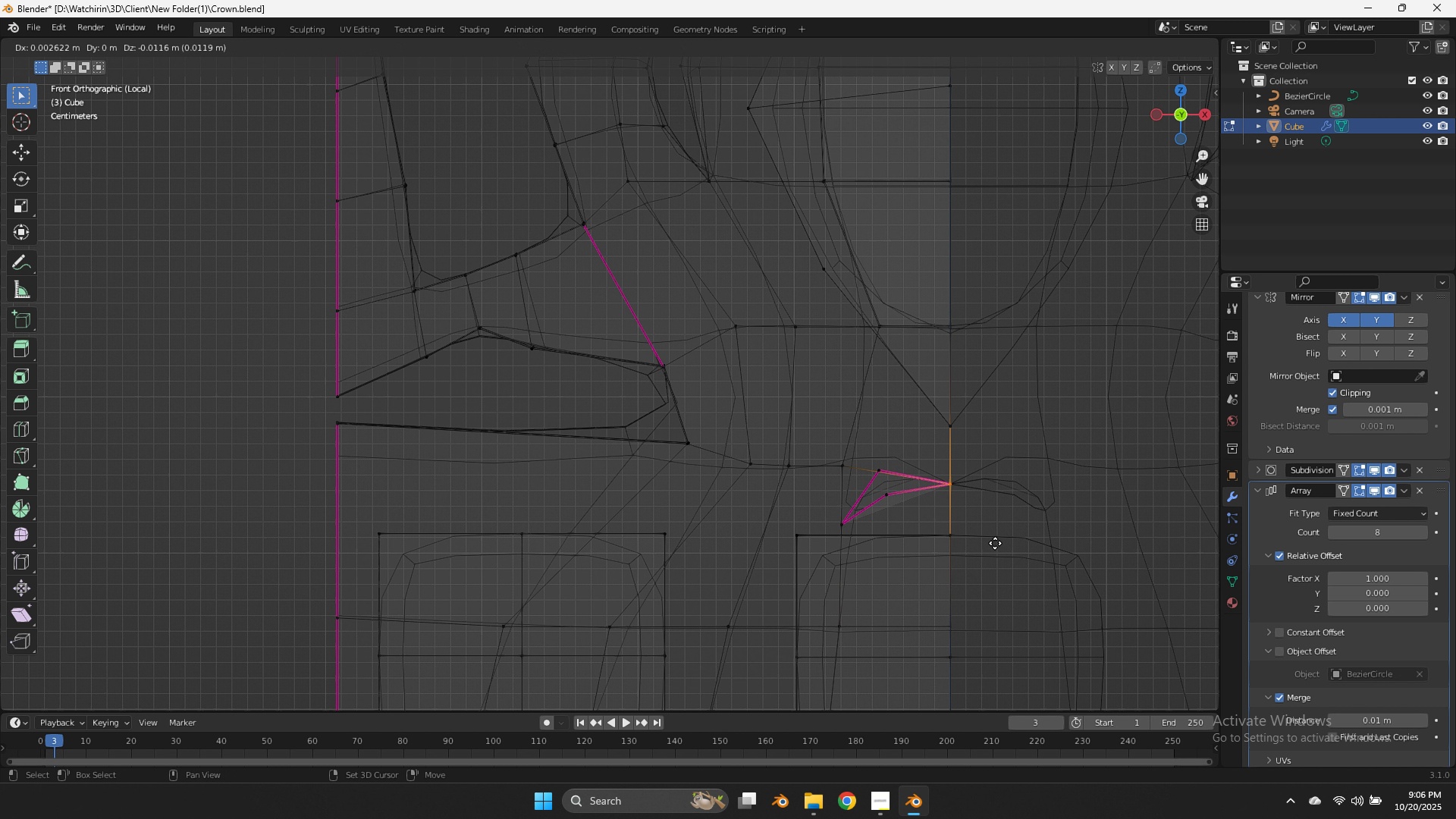 
left_click_drag(start_coordinate=[981, 450], to_coordinate=[941, 482])
 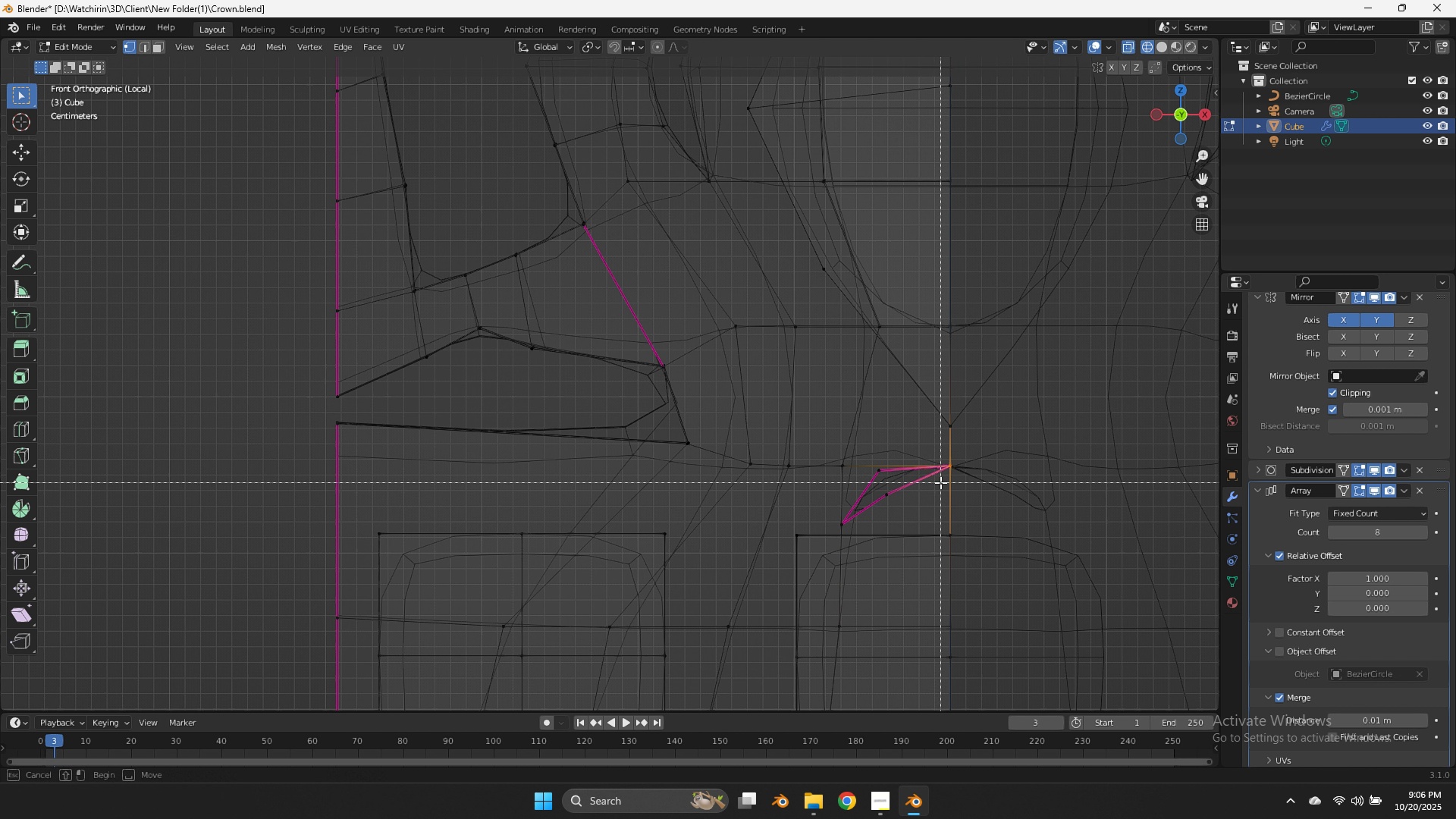 
hold_key(key=ShiftLeft, duration=0.99)
 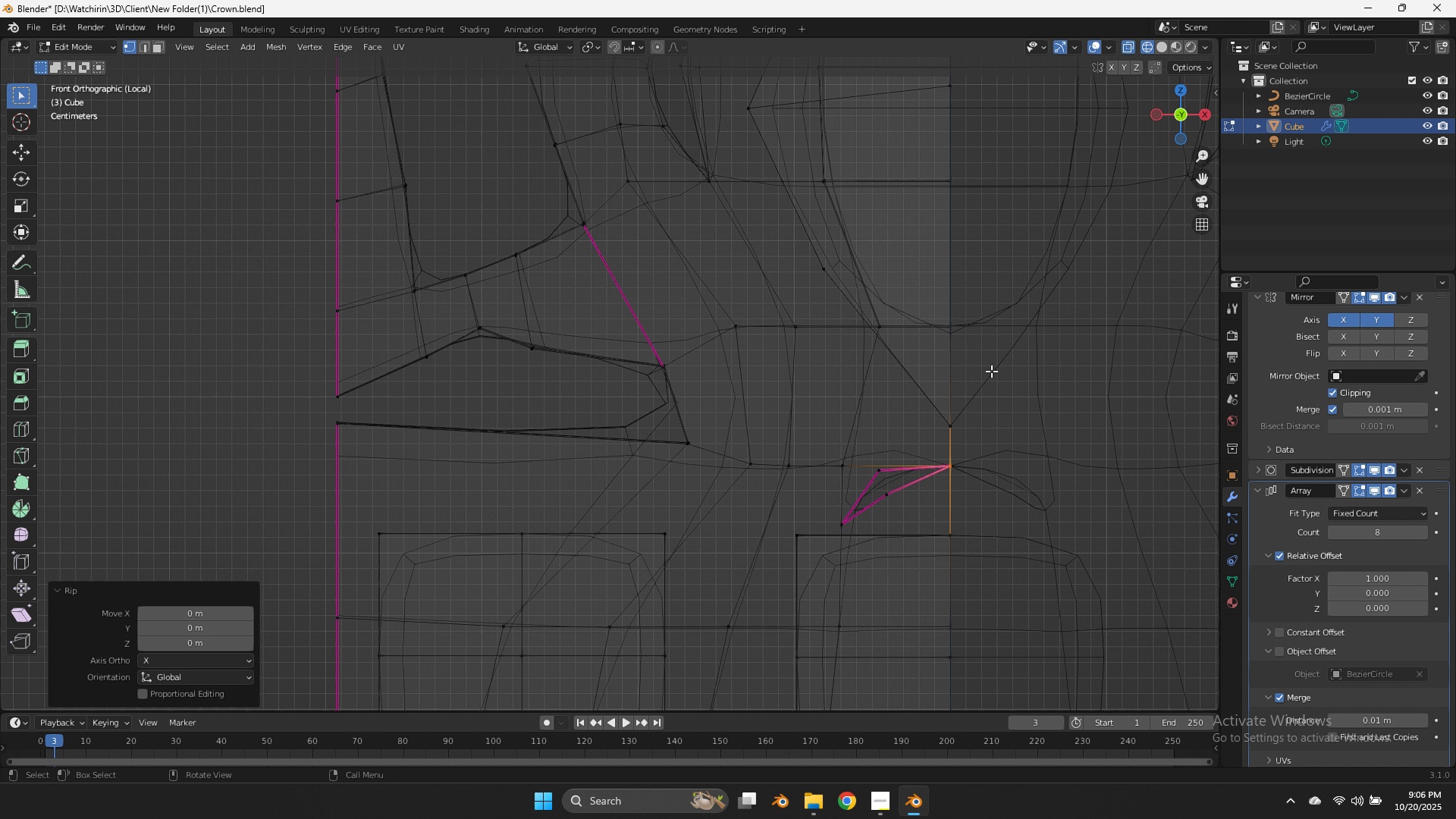 
right_click([987, 364])
 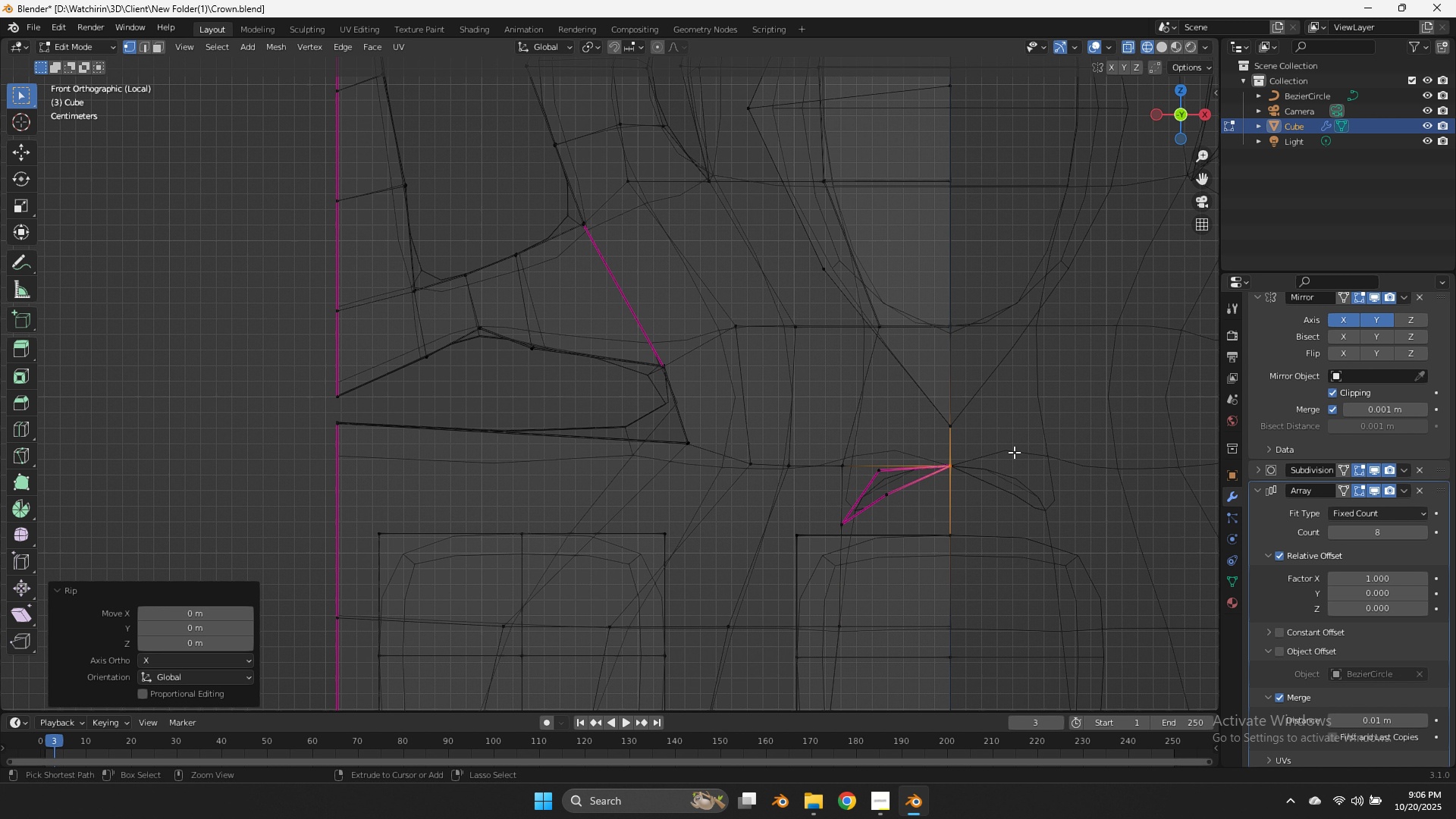 
key(Control+ControlLeft)
 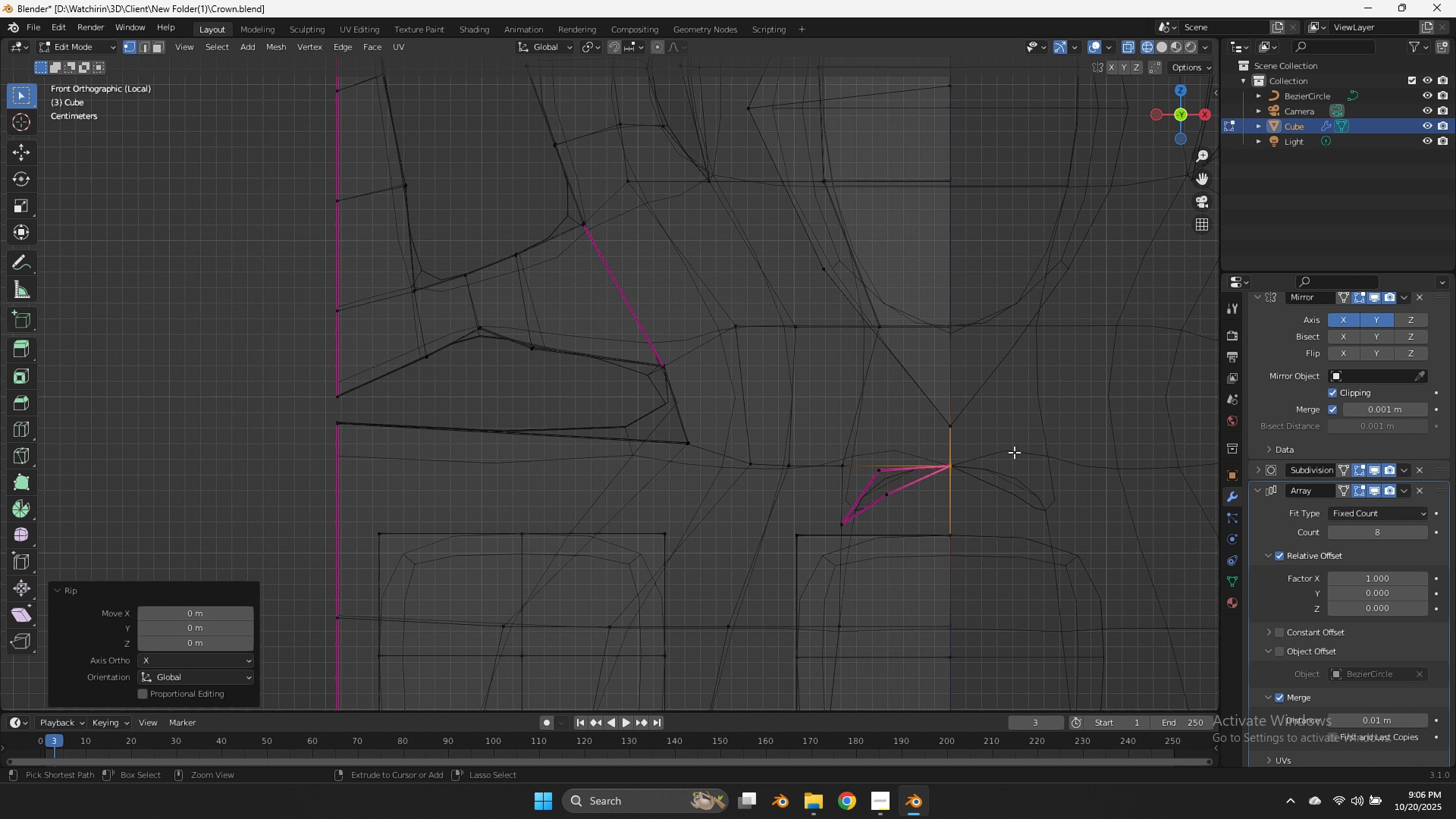 
key(Control+Z)
 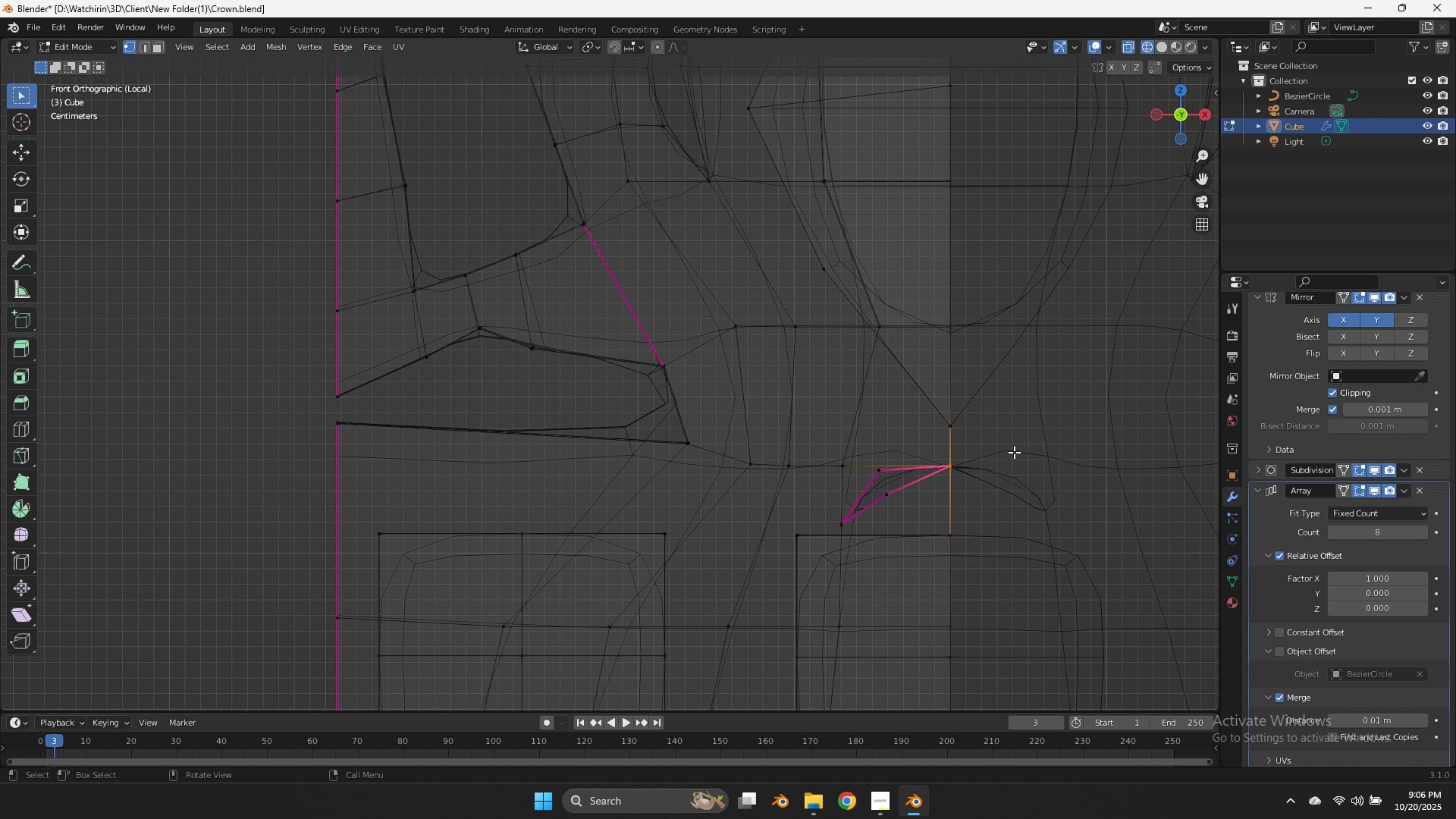 
key(Z)
 